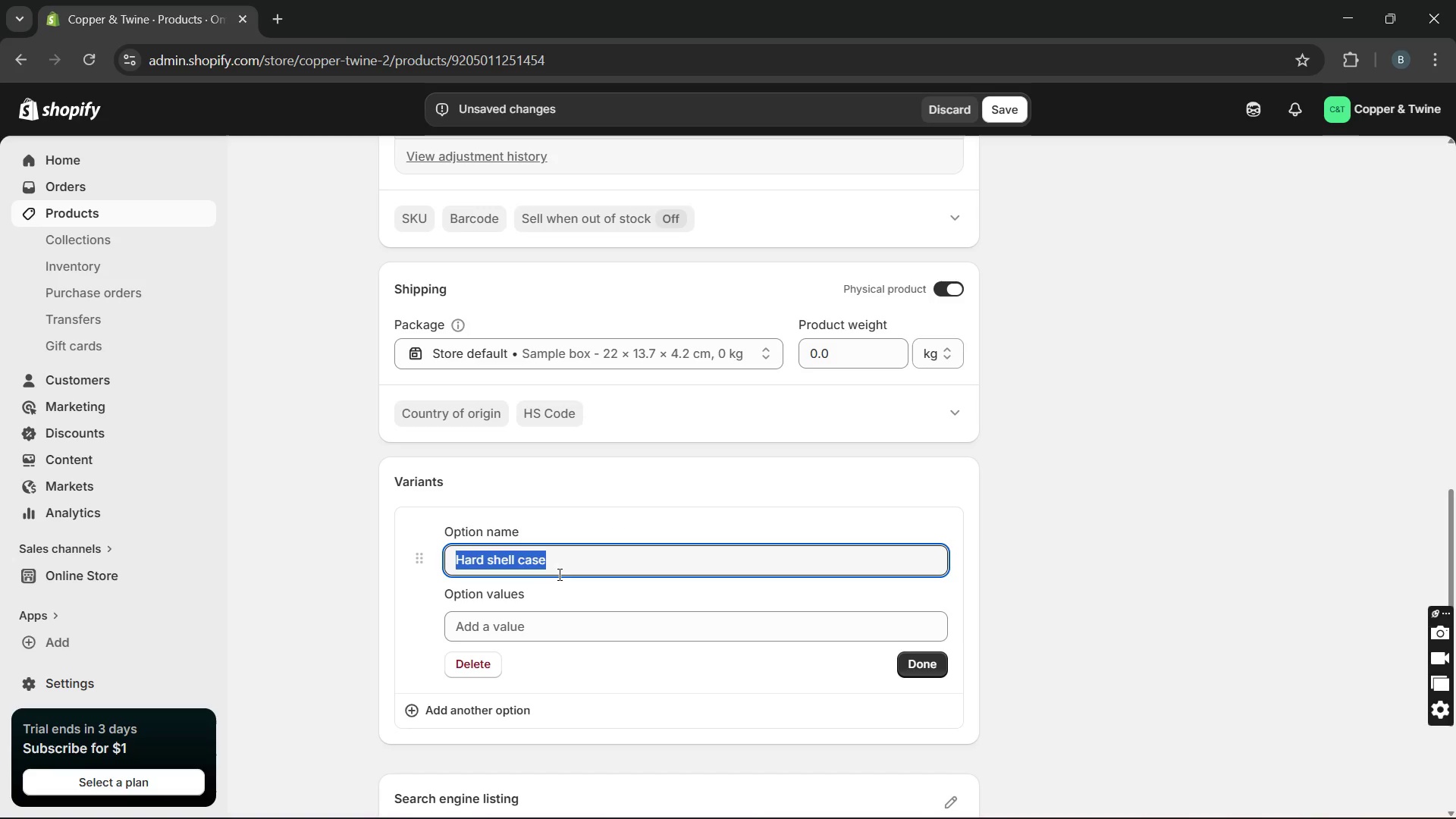 
key(Control+X)
 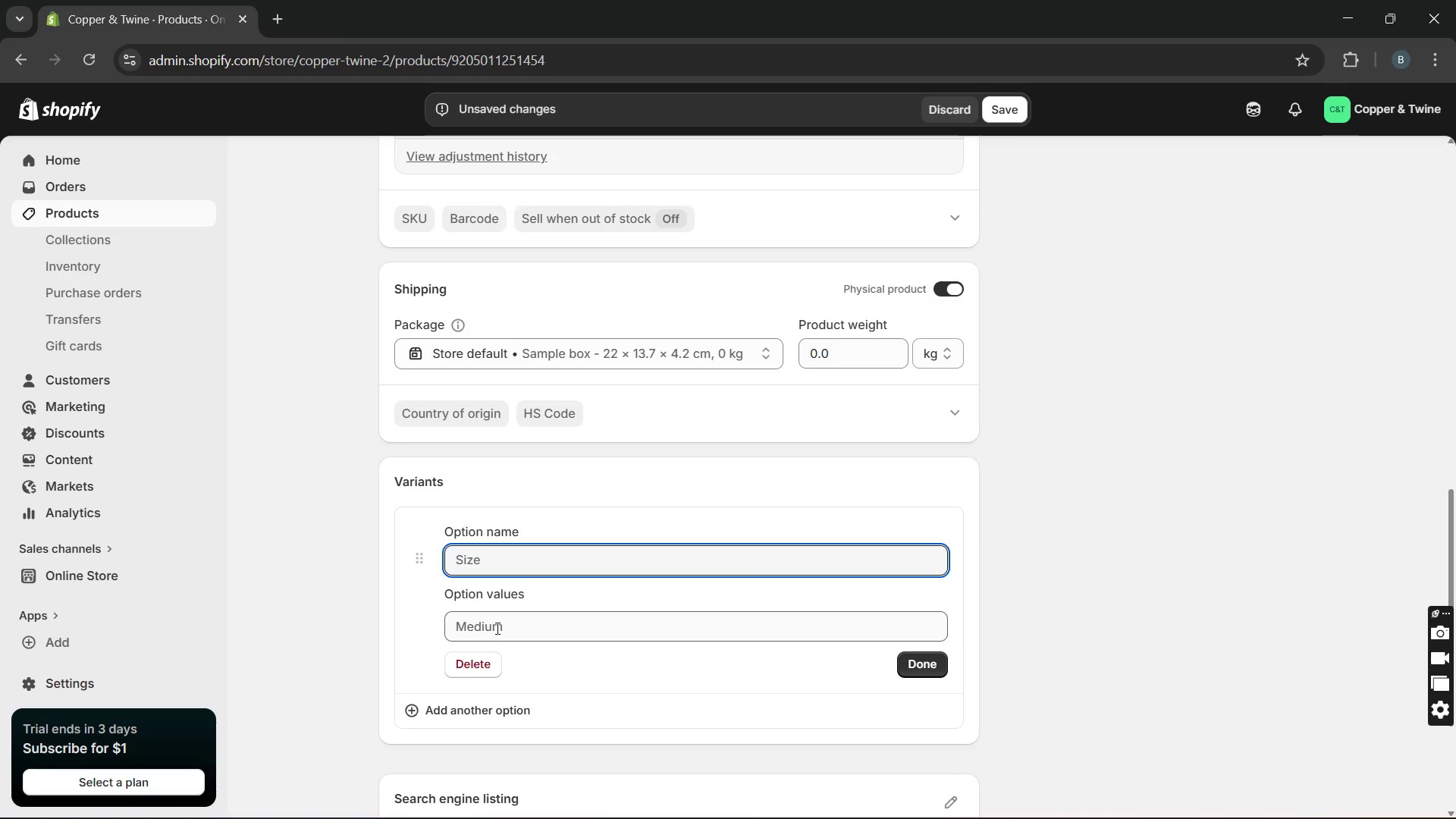 
left_click([496, 627])
 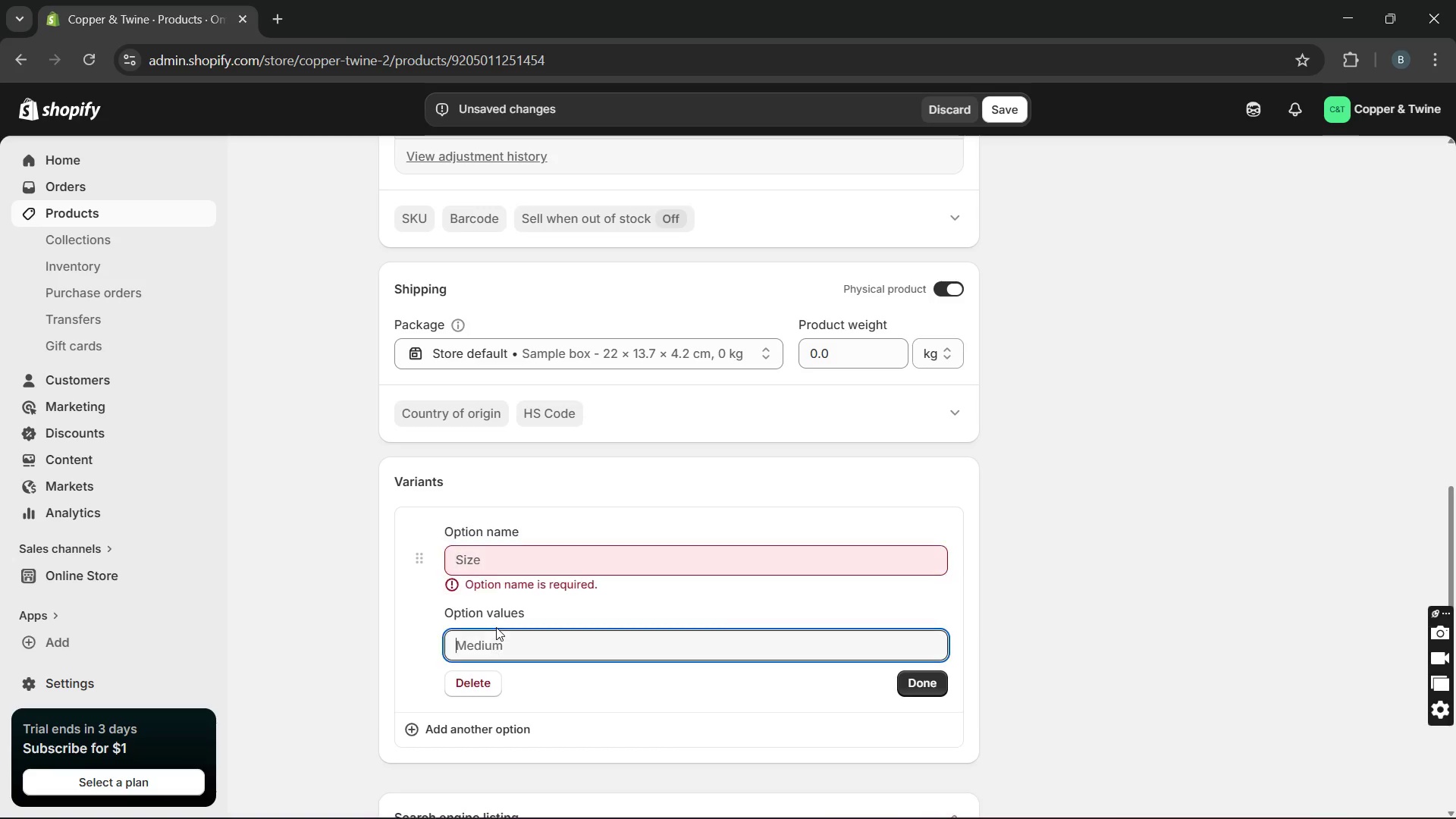 
key(Control+V)
 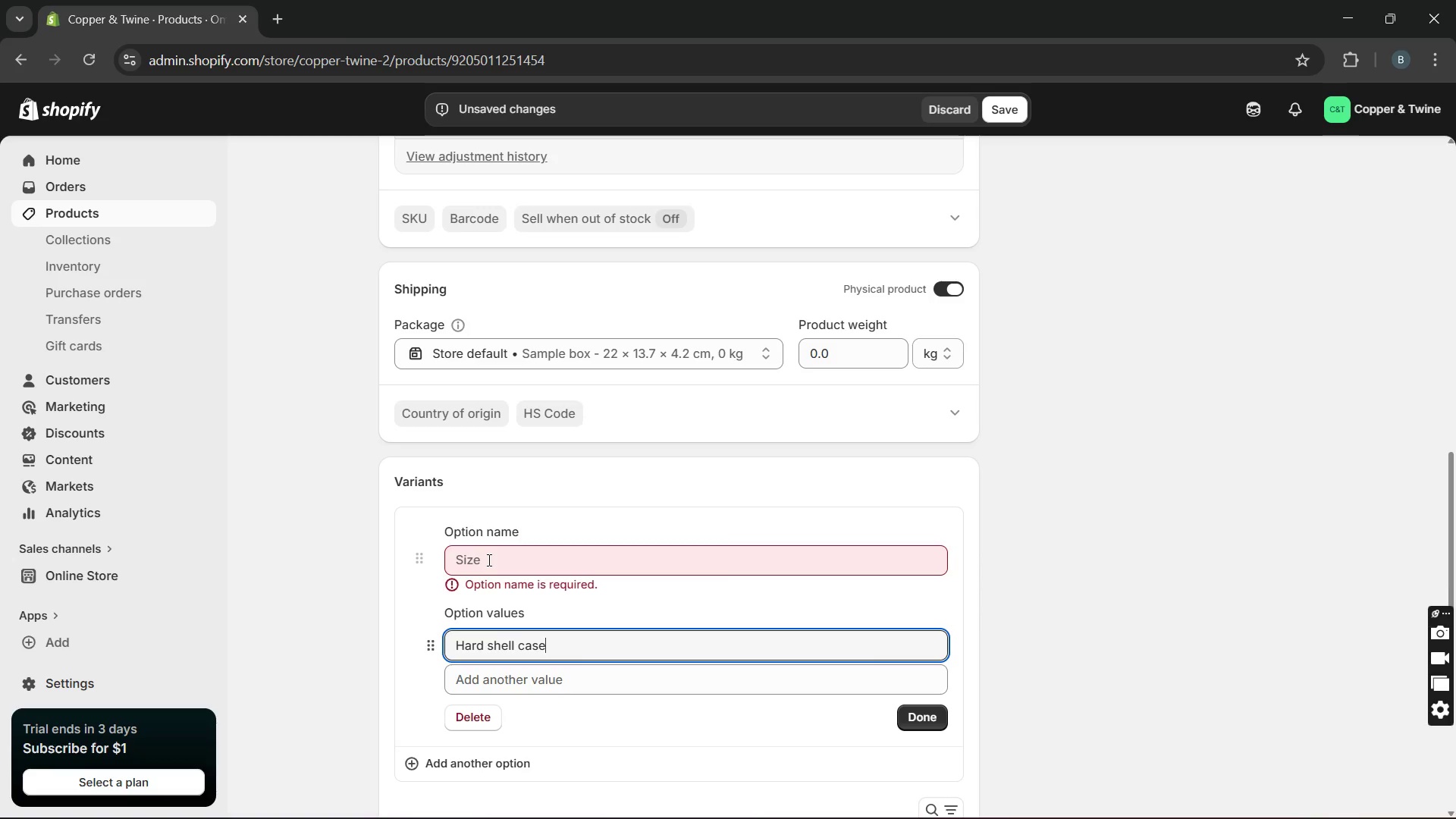 
key(CapsLock)
 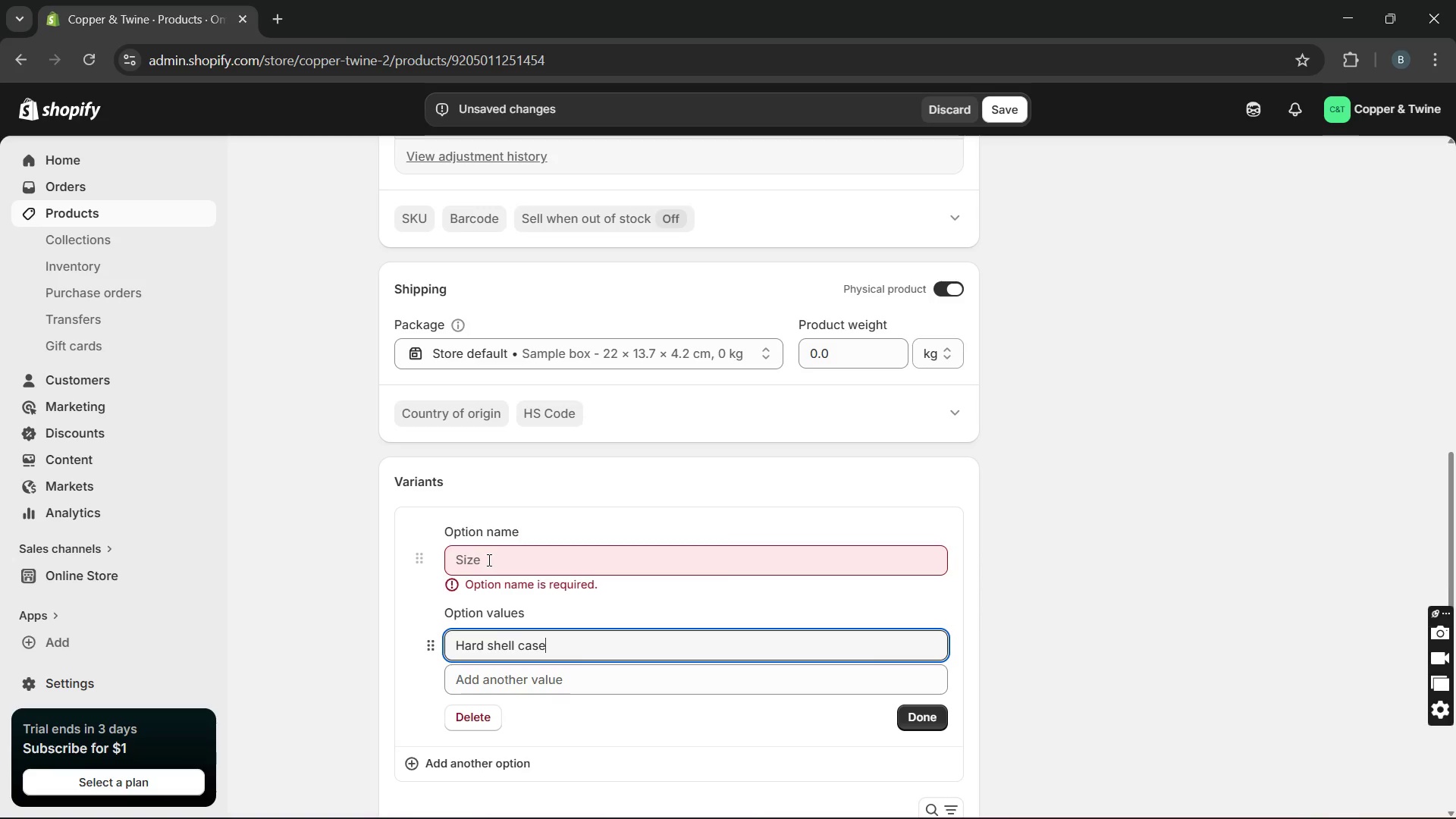 
key(T)
 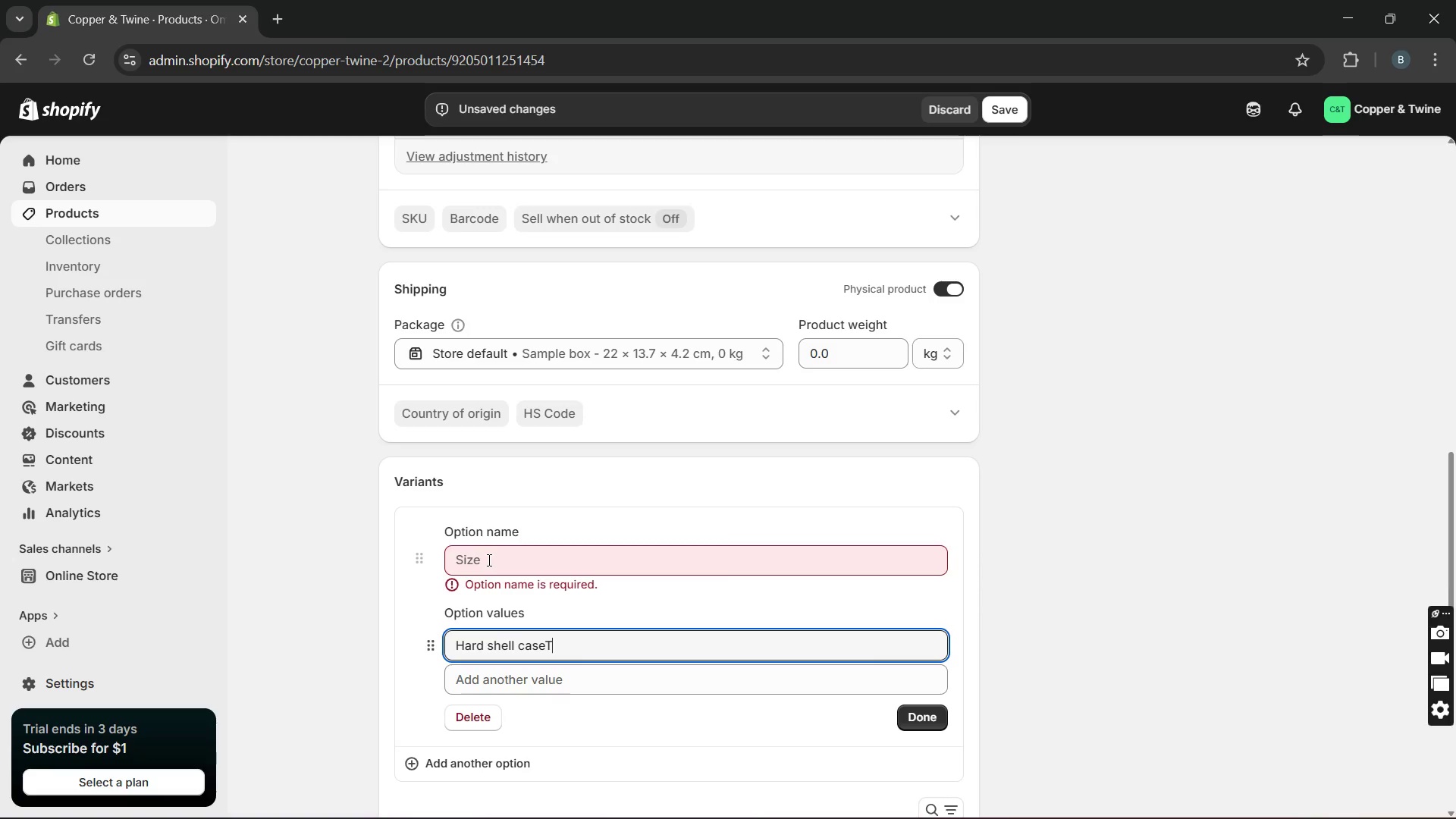 
key(CapsLock)
 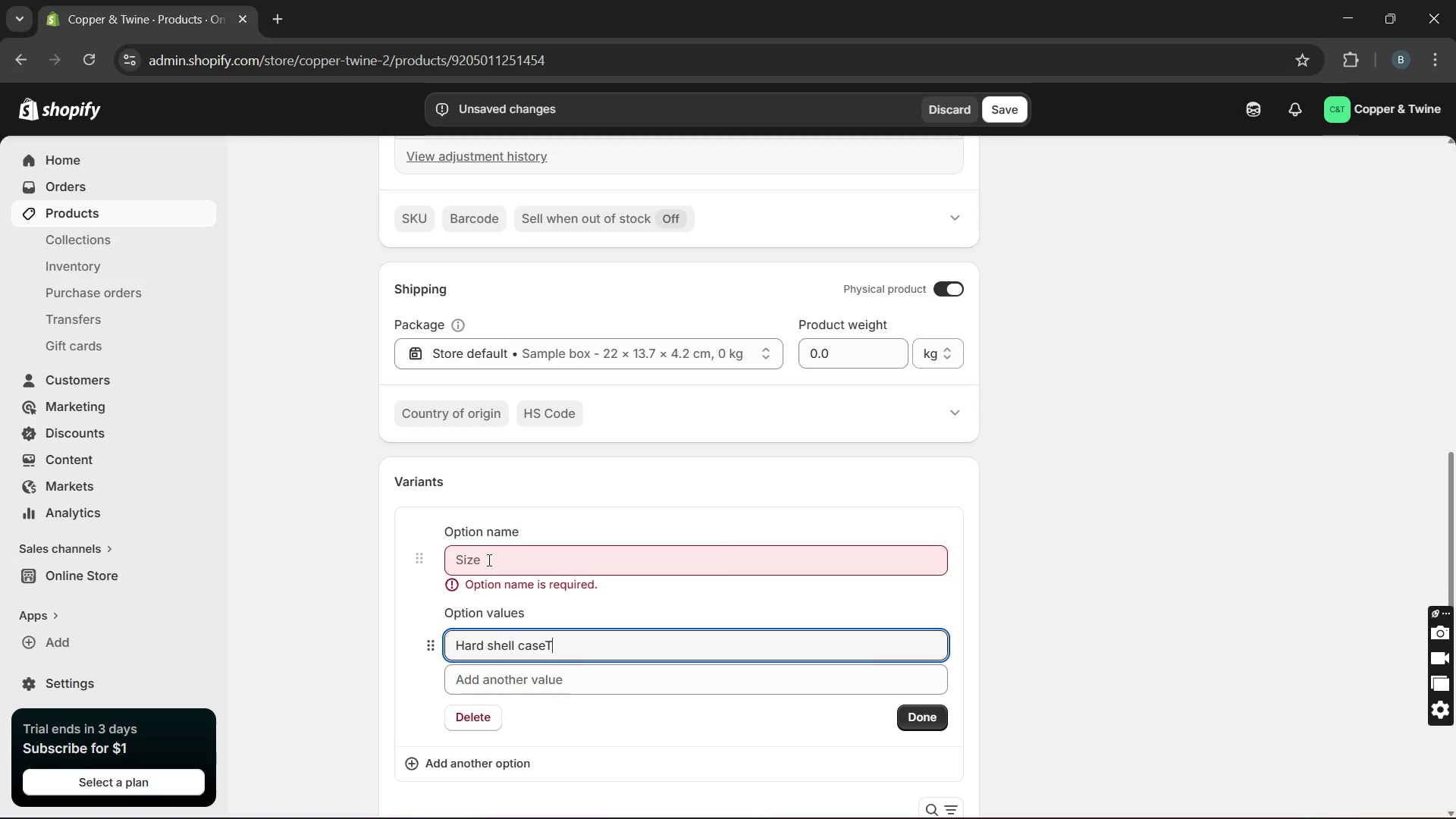 
key(Y)
 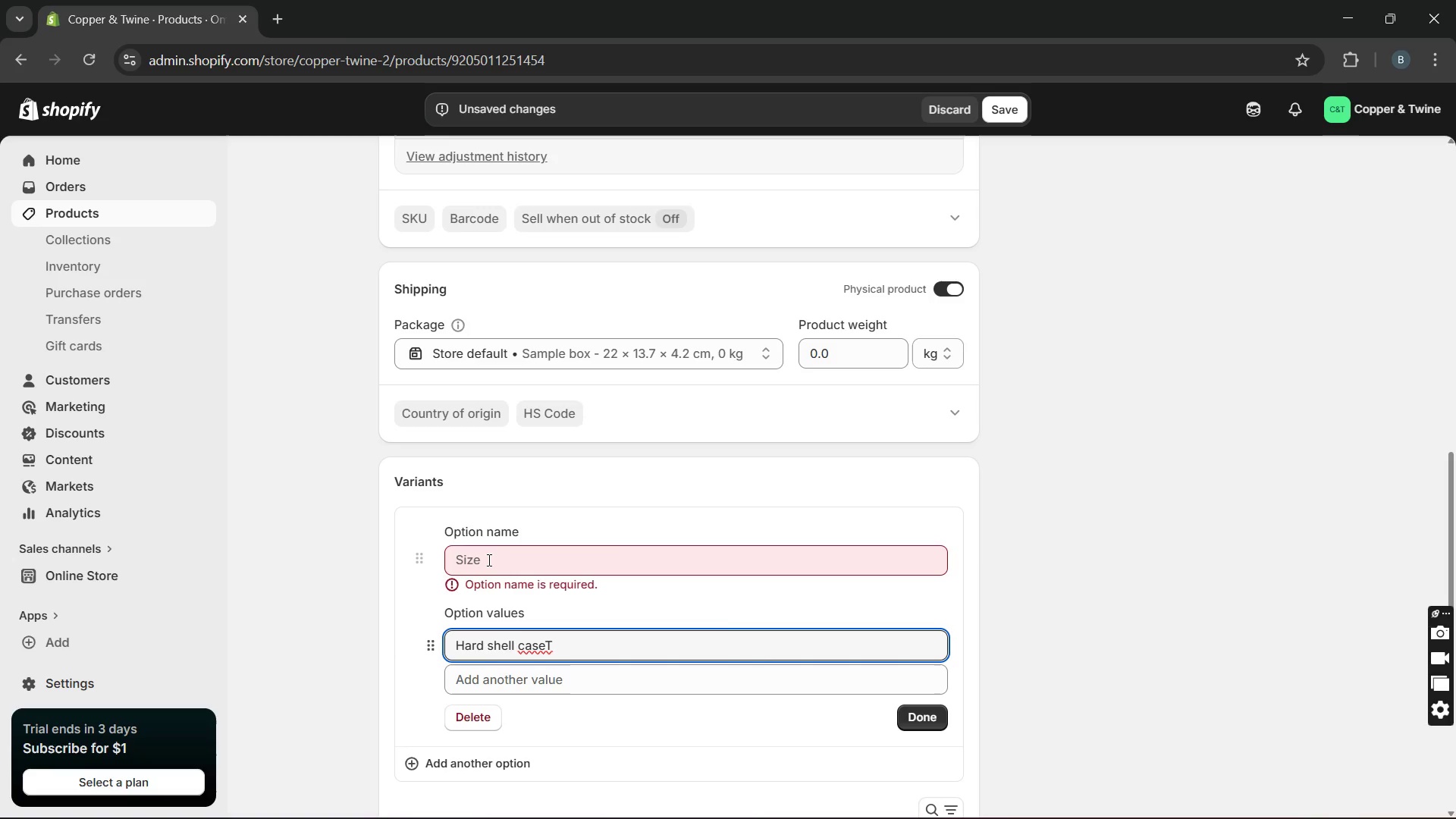 
left_click([488, 560])
 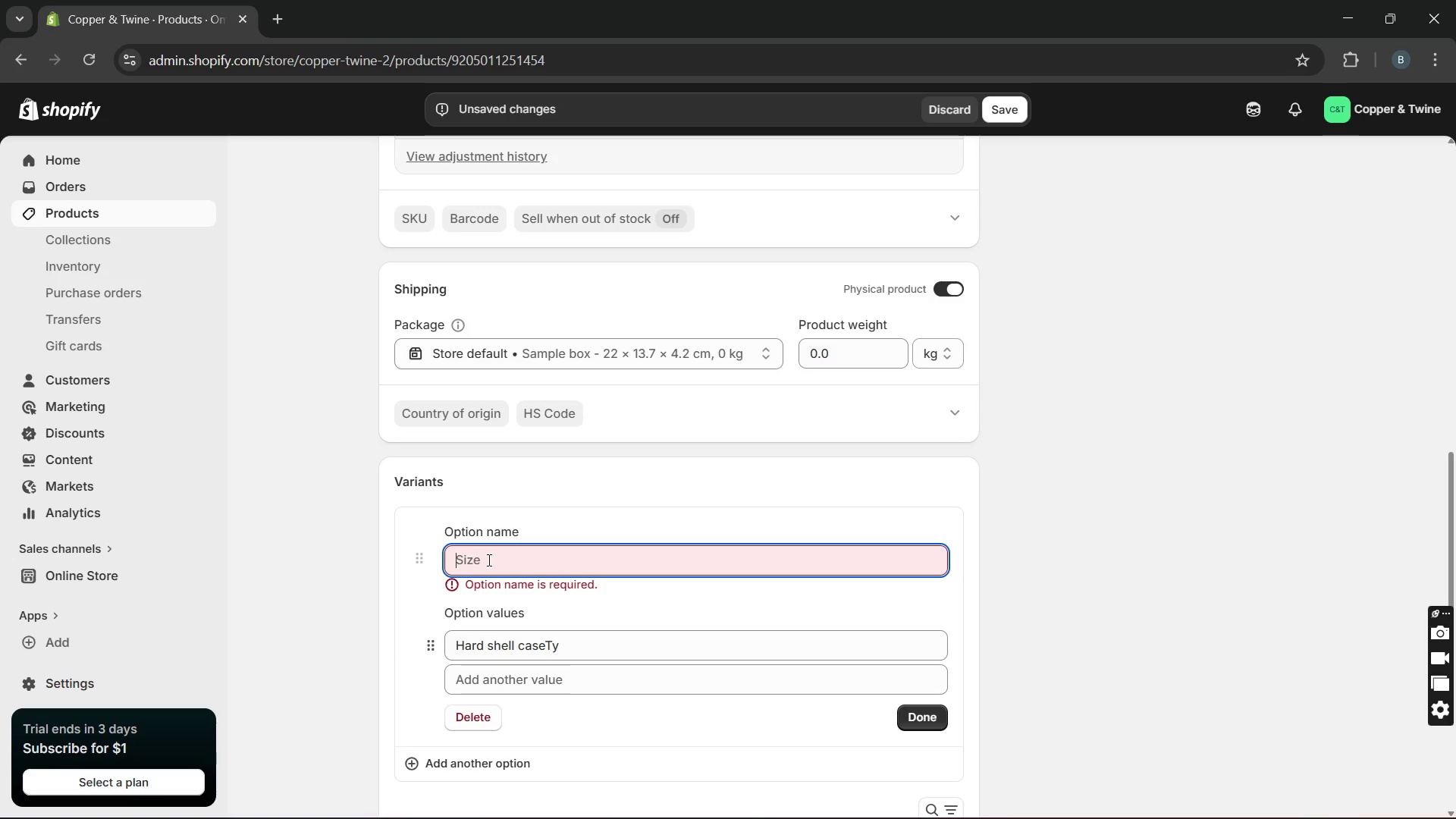 
type(Type)
 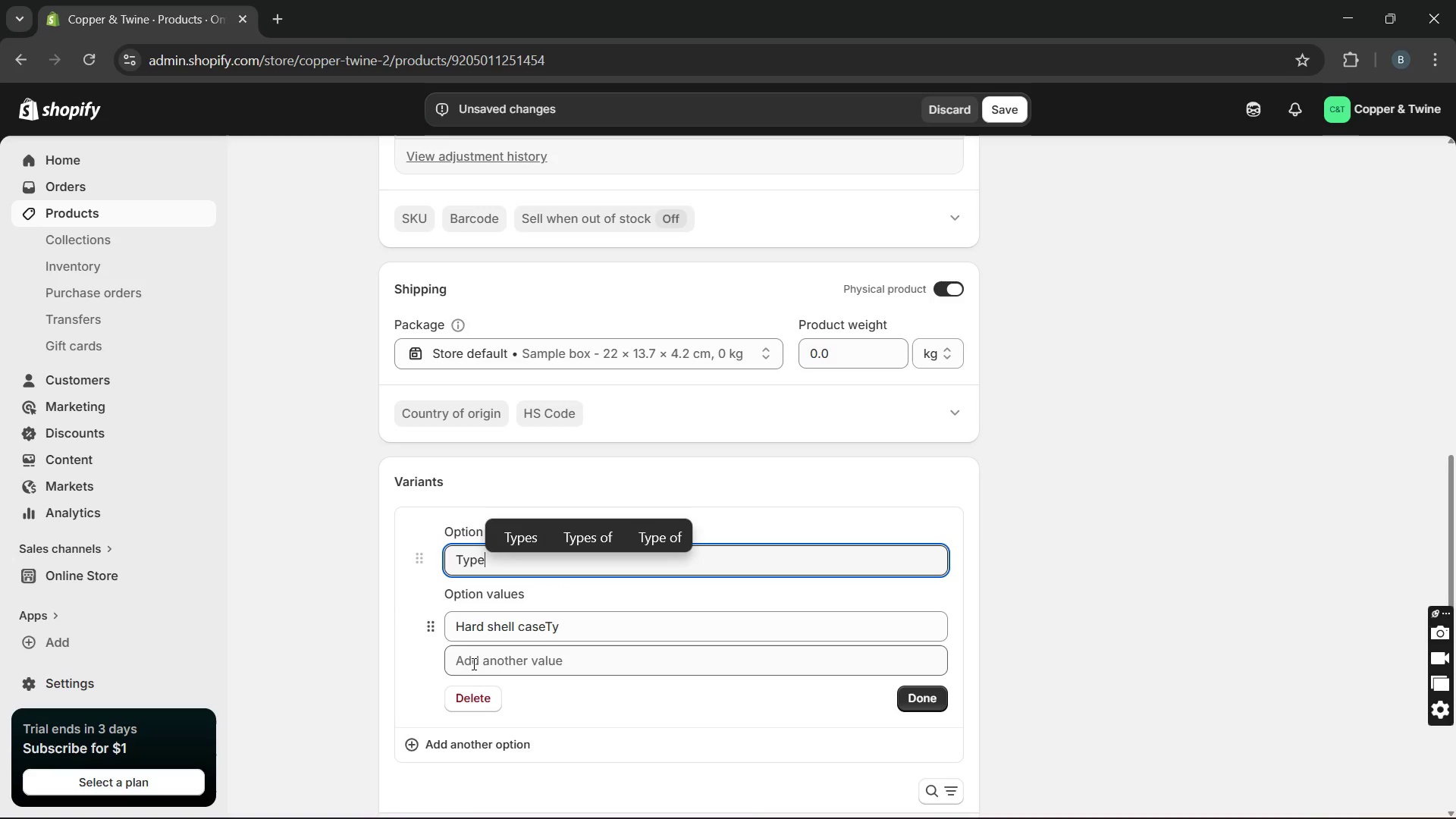 
left_click([472, 660])
 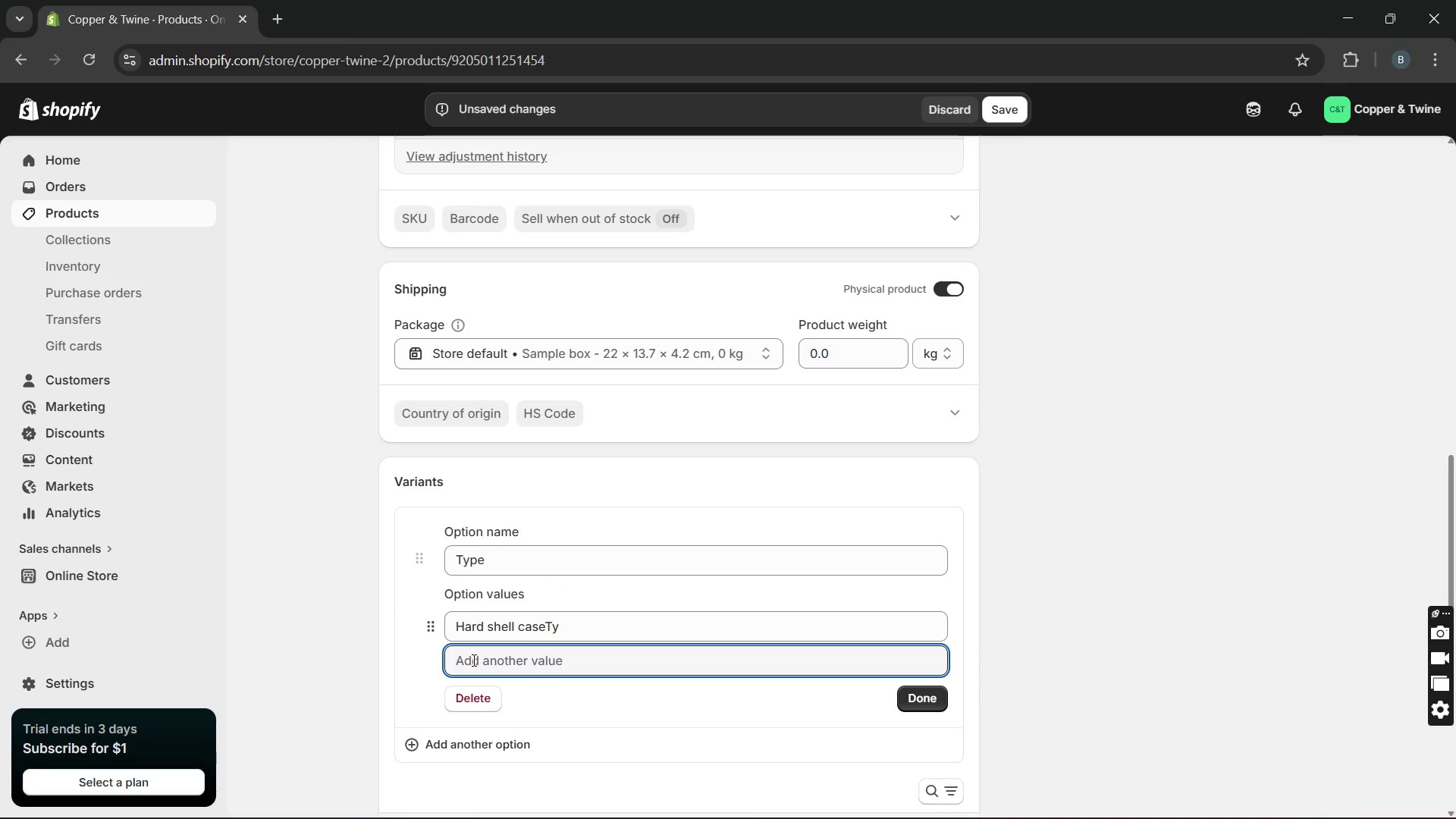 
type(Deluxe Case)
 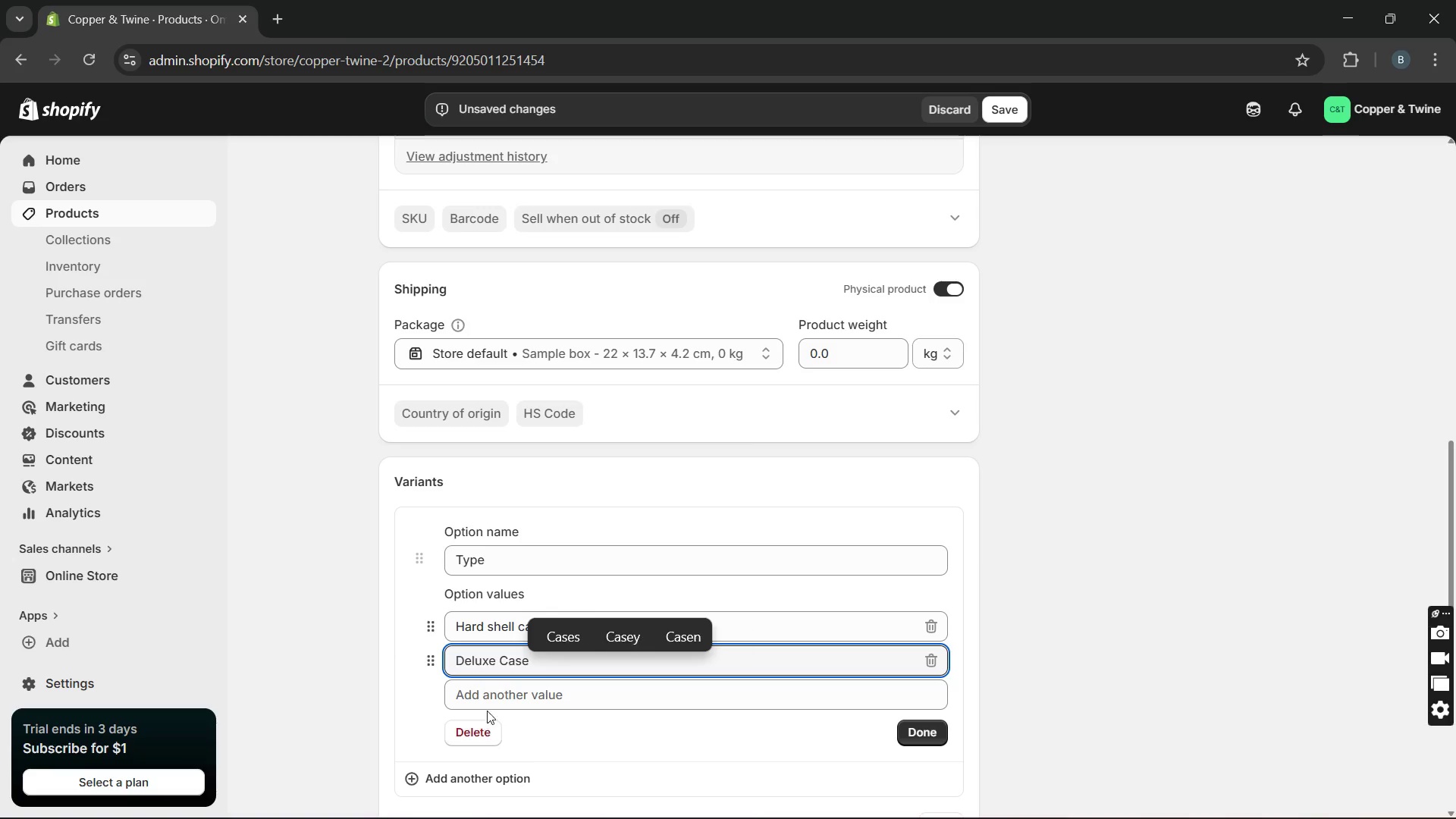 
left_click([482, 694])
 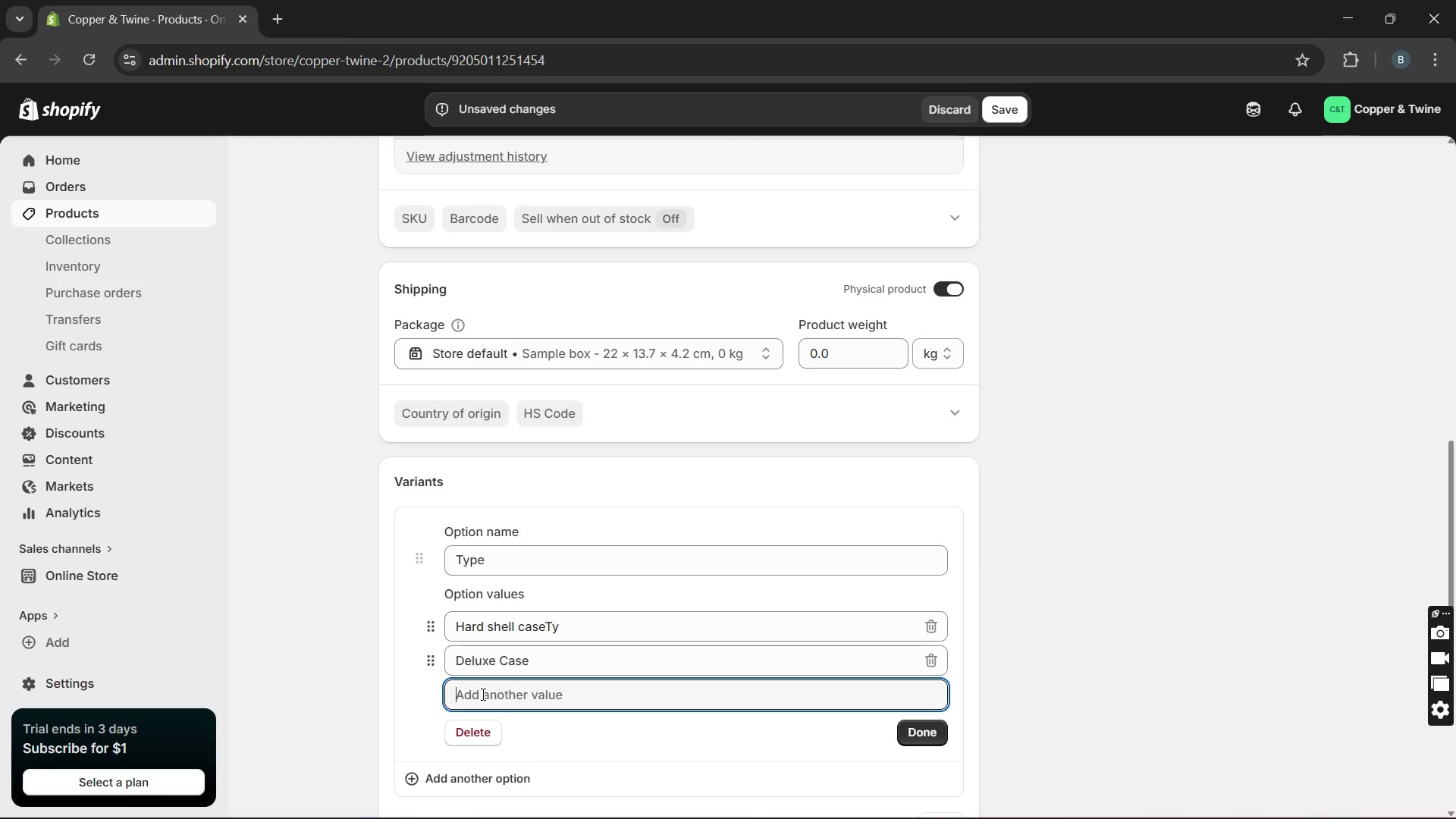 
key(Control+V)
 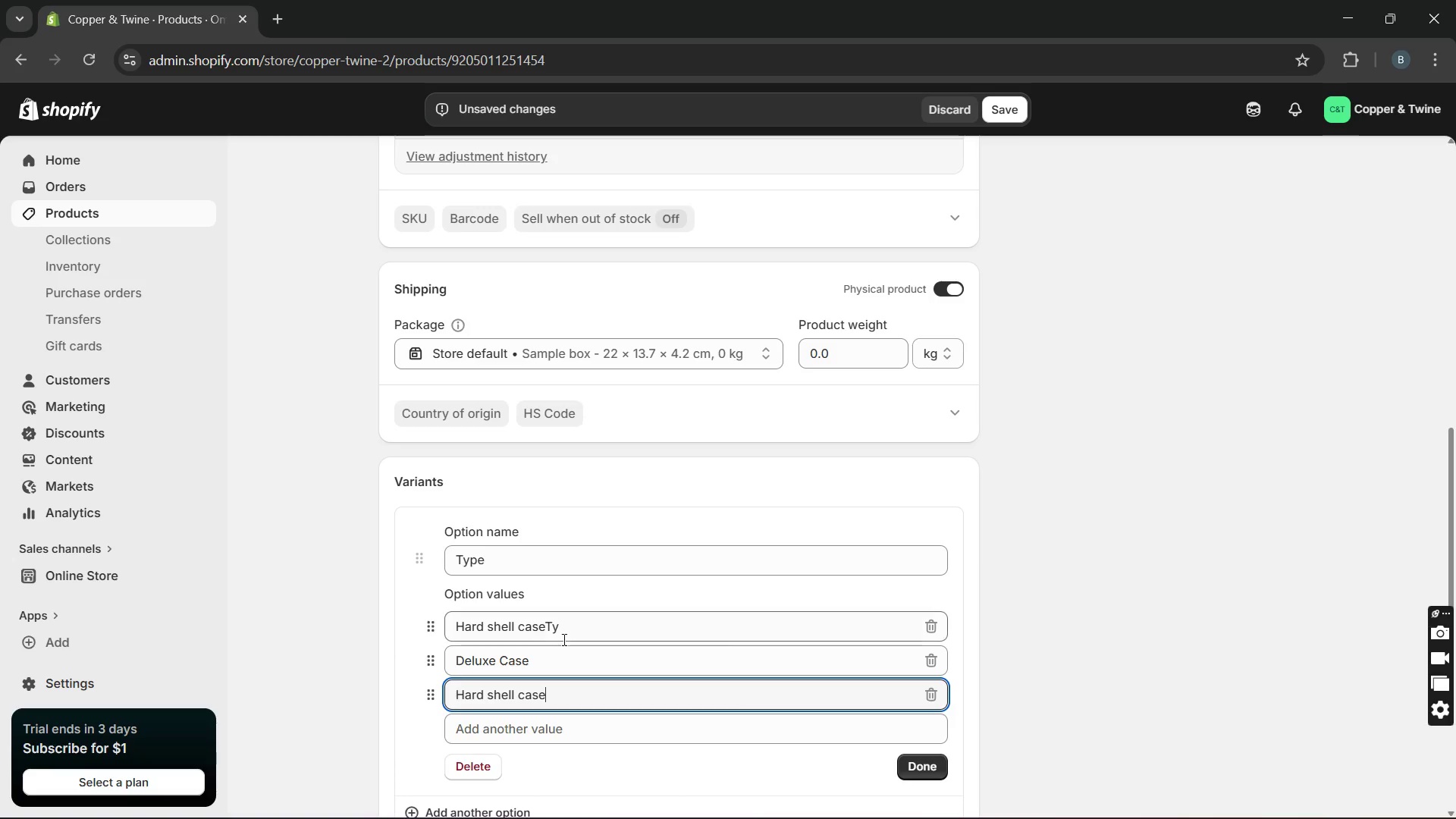 
left_click([569, 632])
 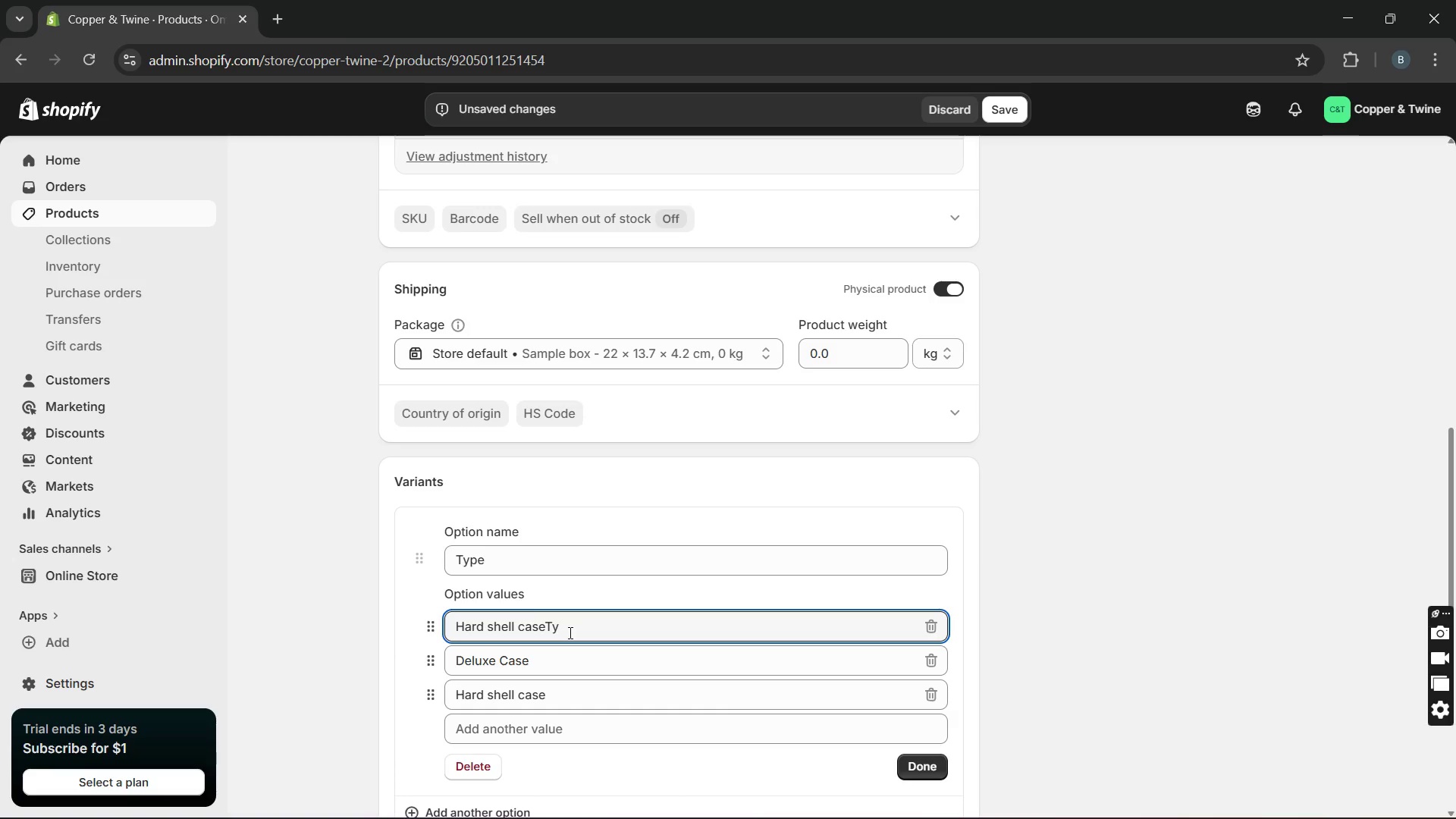 
key(Backspace)
key(Backspace)
type(/ Right ha)
key(Backspace)
key(Backspace)
key(Backspace)
type(-handed)
 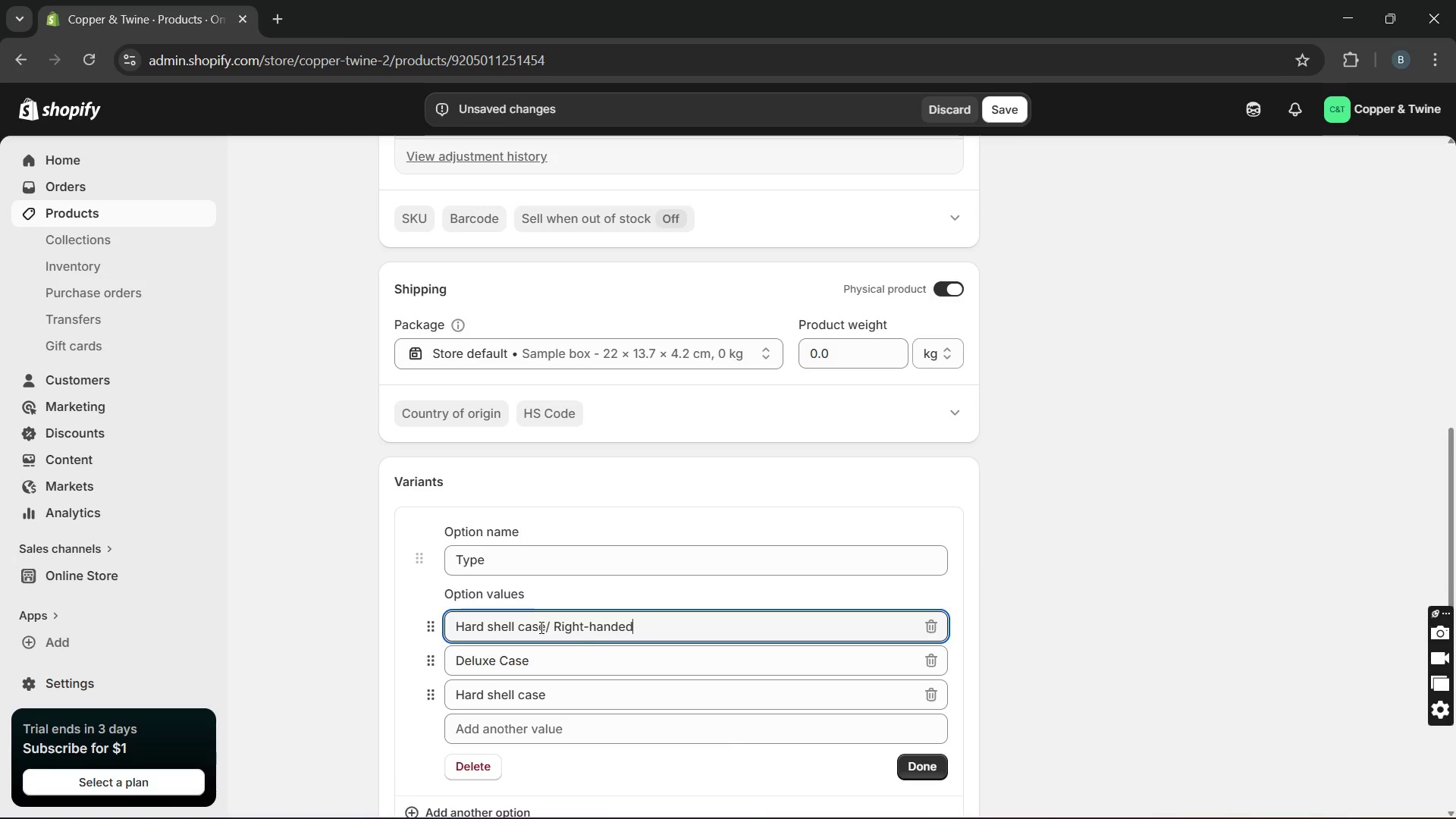 
left_click_drag(start_coordinate=[548, 629], to_coordinate=[574, 632])
 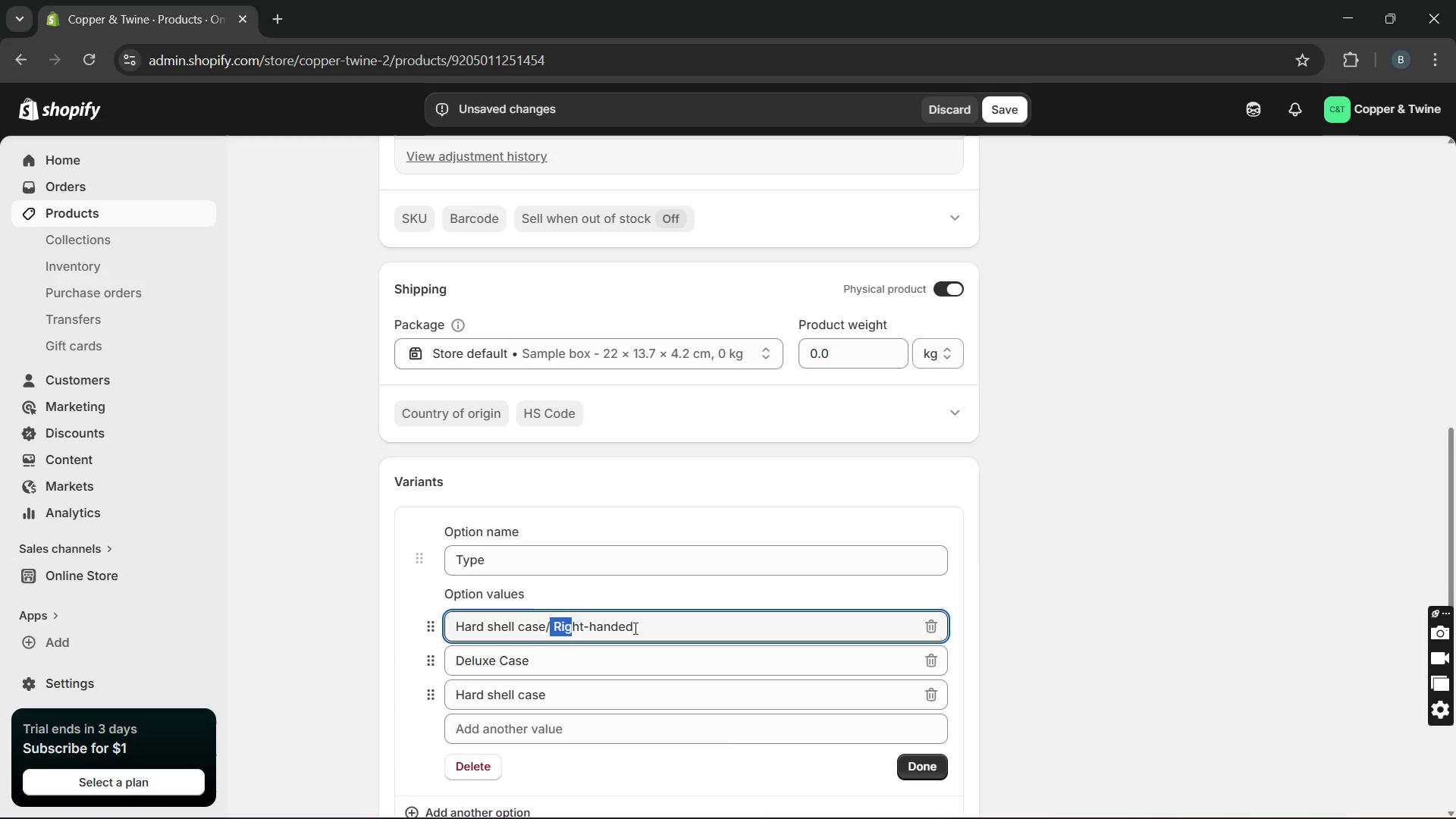 
left_click_drag(start_coordinate=[634, 628], to_coordinate=[545, 621])
 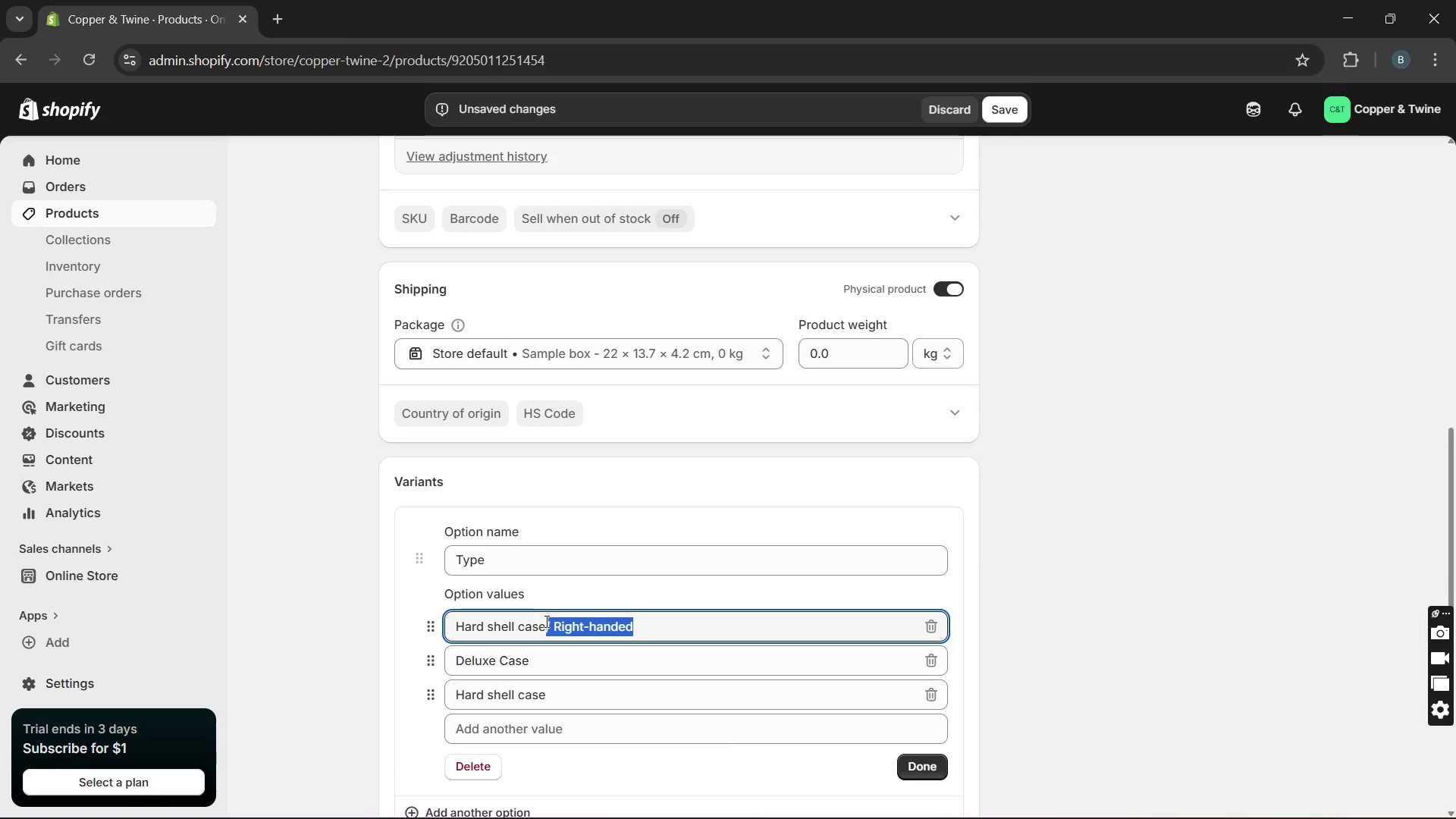 
key(Control+C)
 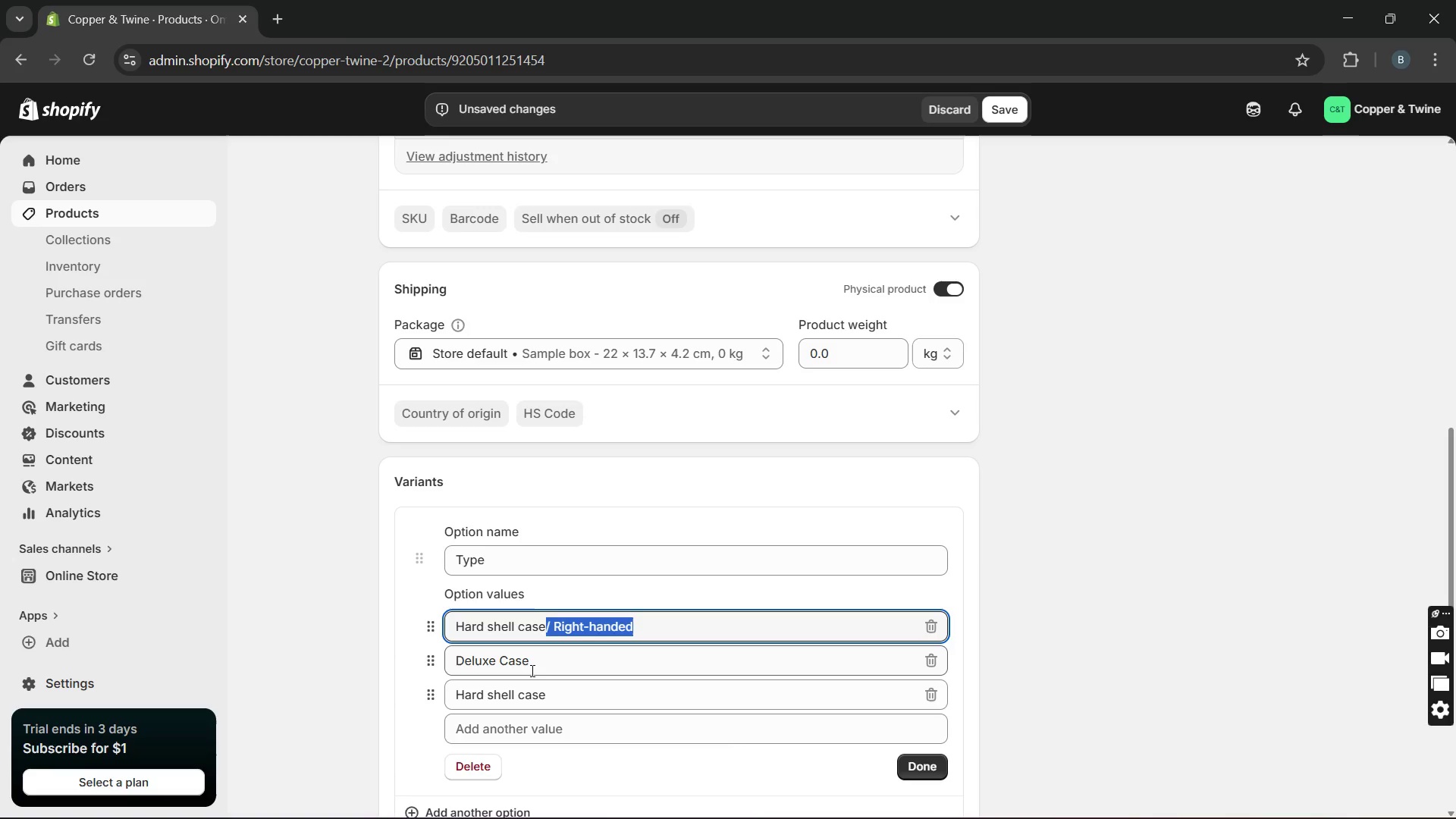 
left_click([529, 668])
 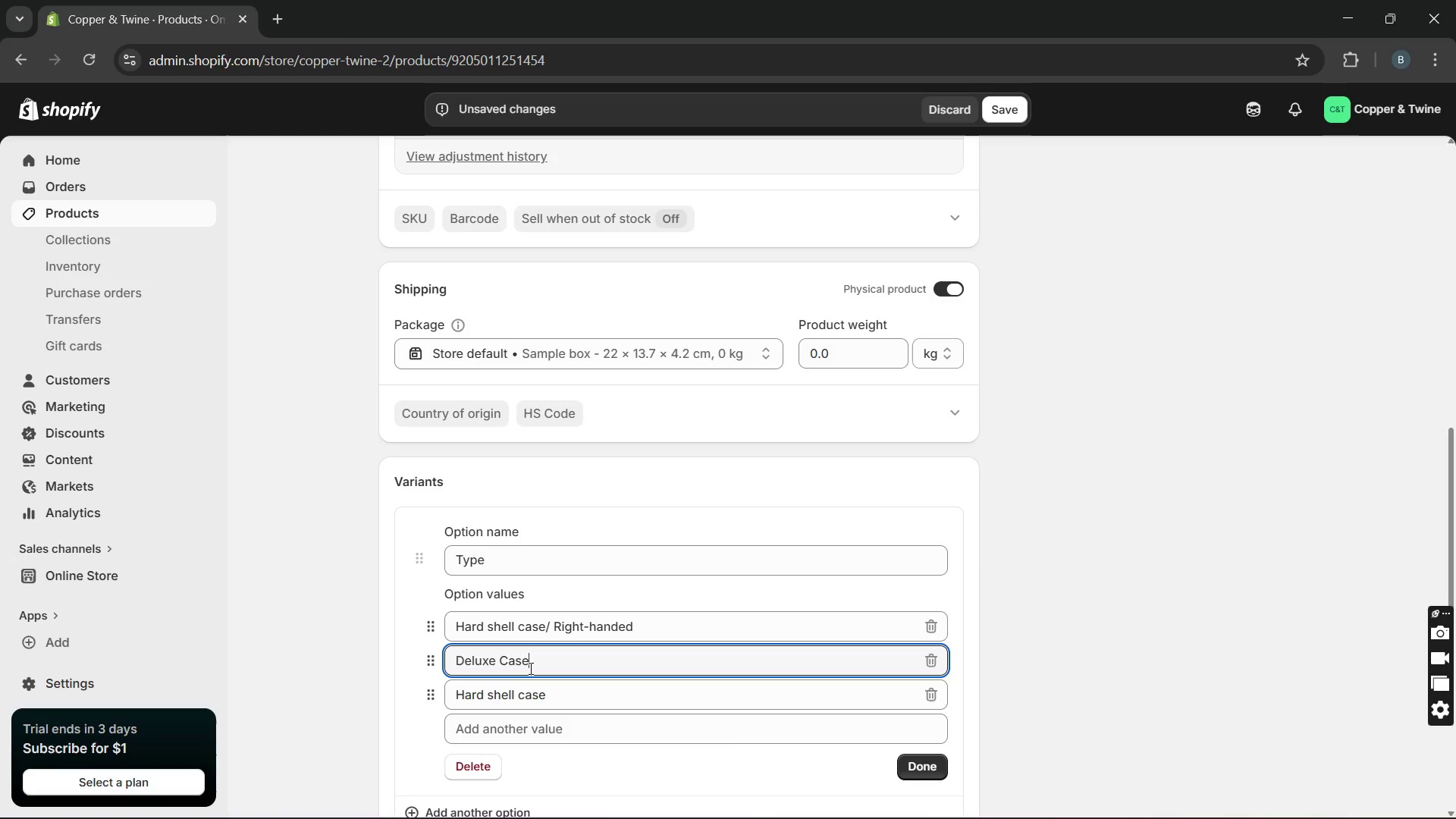 
key(Control+V)
 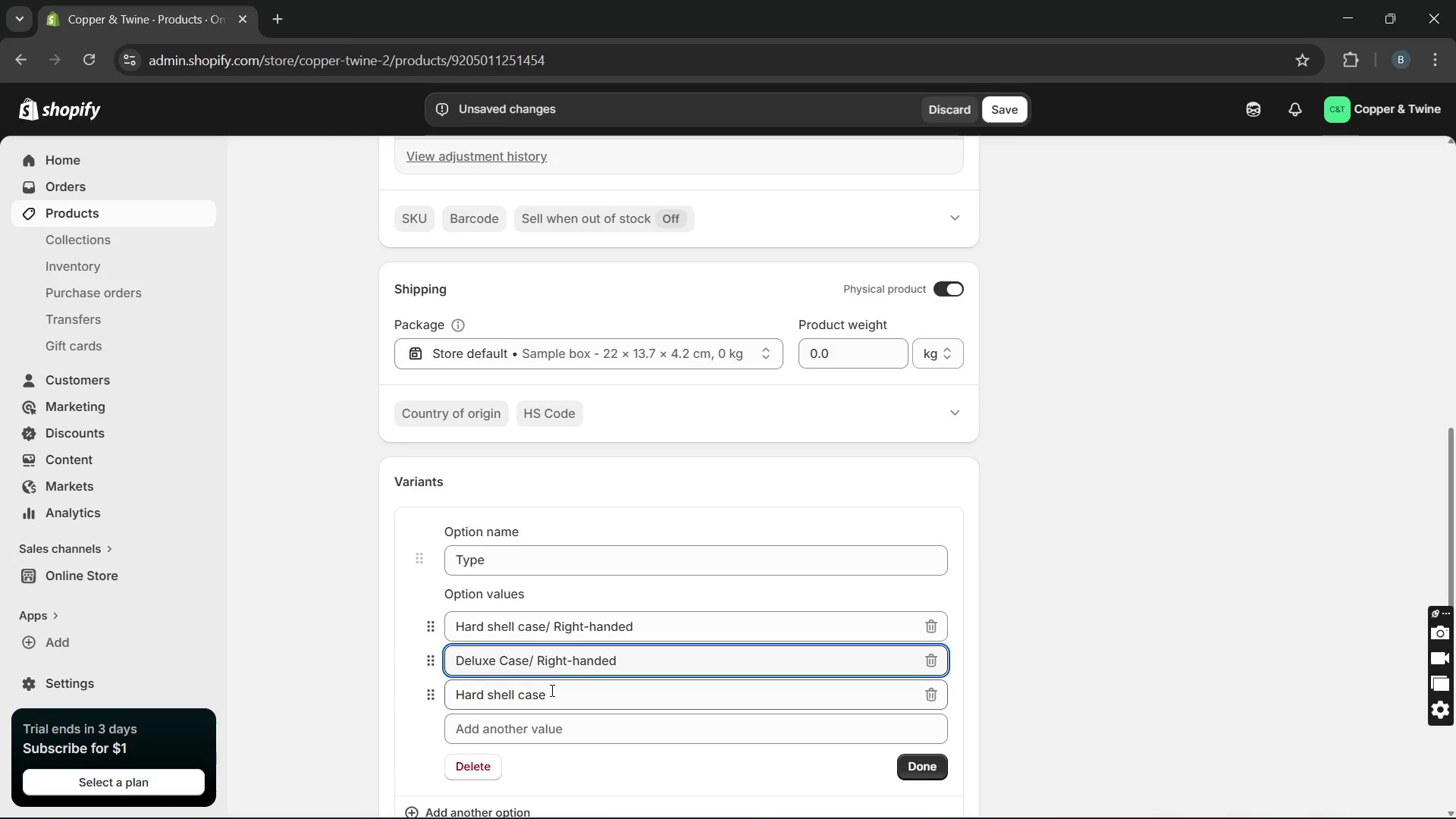 
left_click([551, 690])
 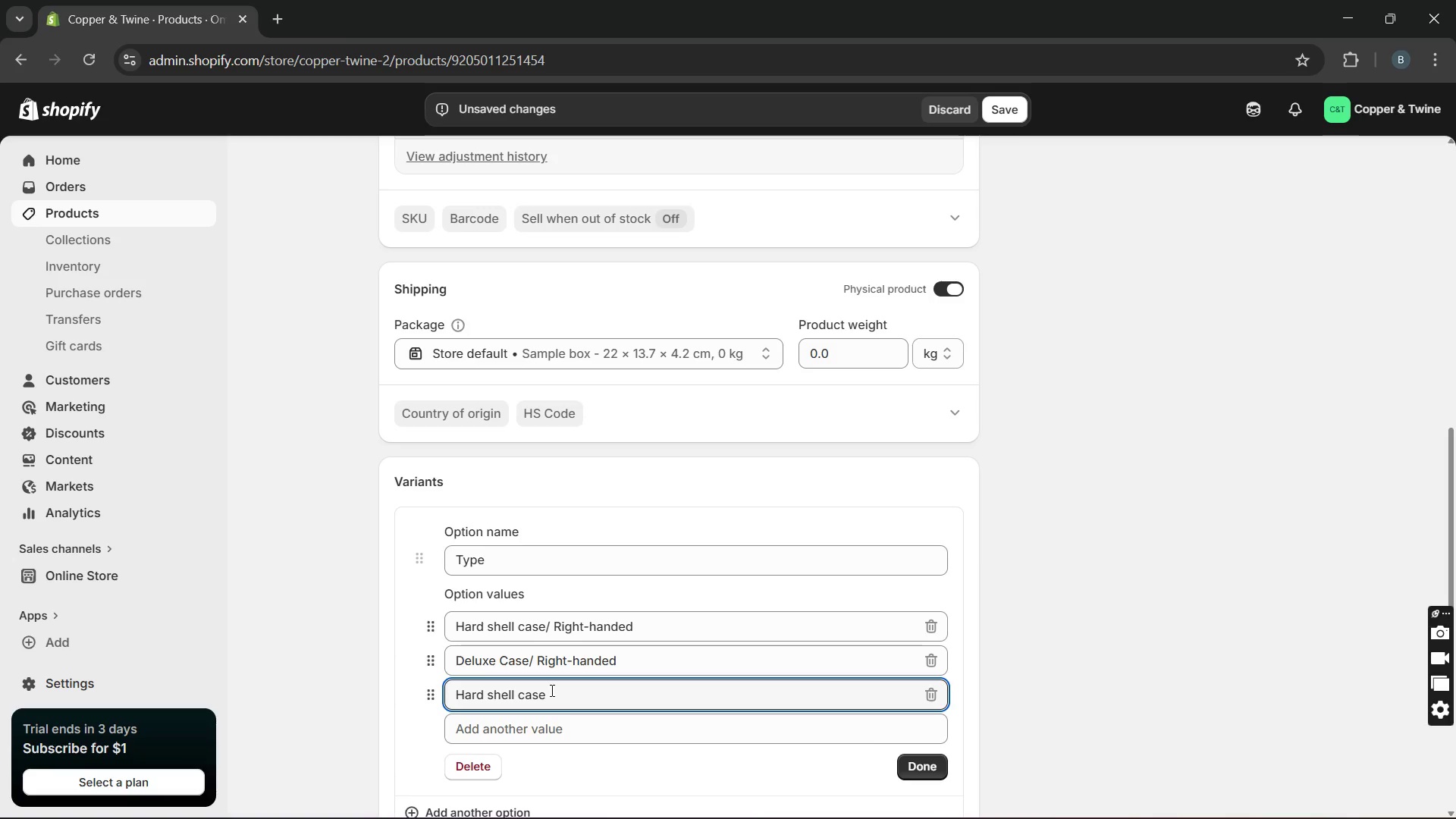 
key(Control+V)
 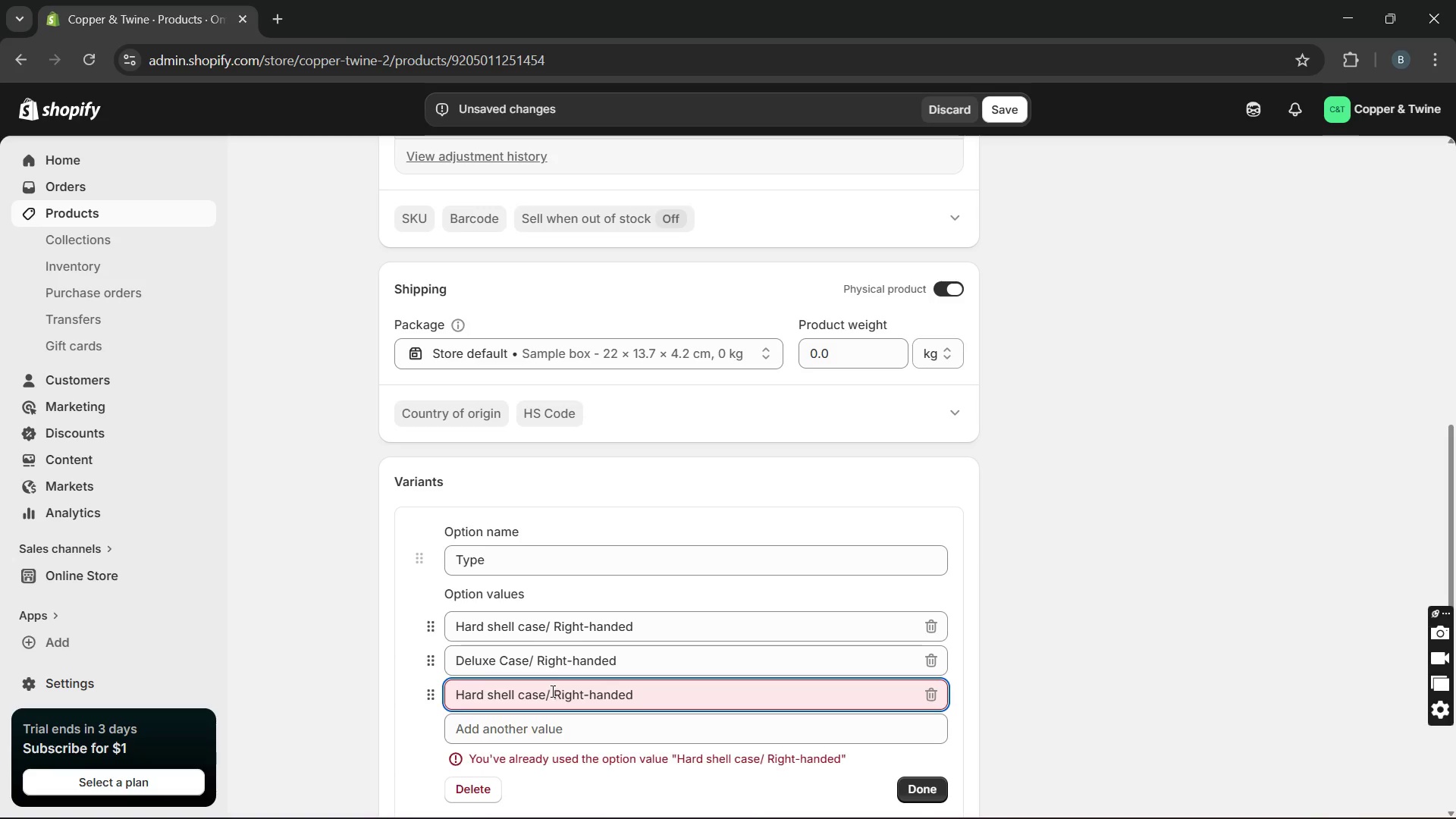 
left_click_drag(start_coordinate=[553, 695], to_coordinate=[583, 700])
 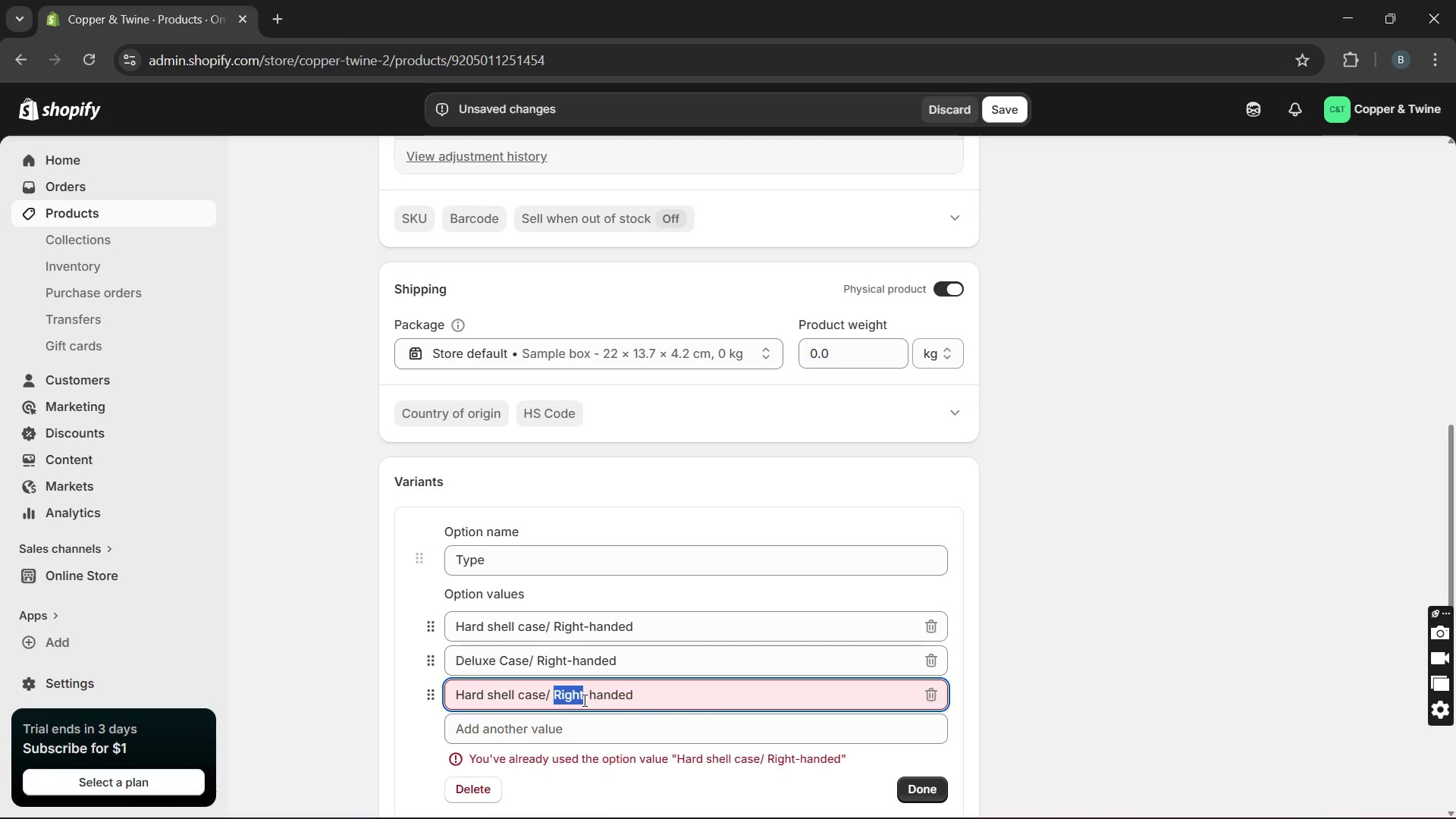 
type(Left)
 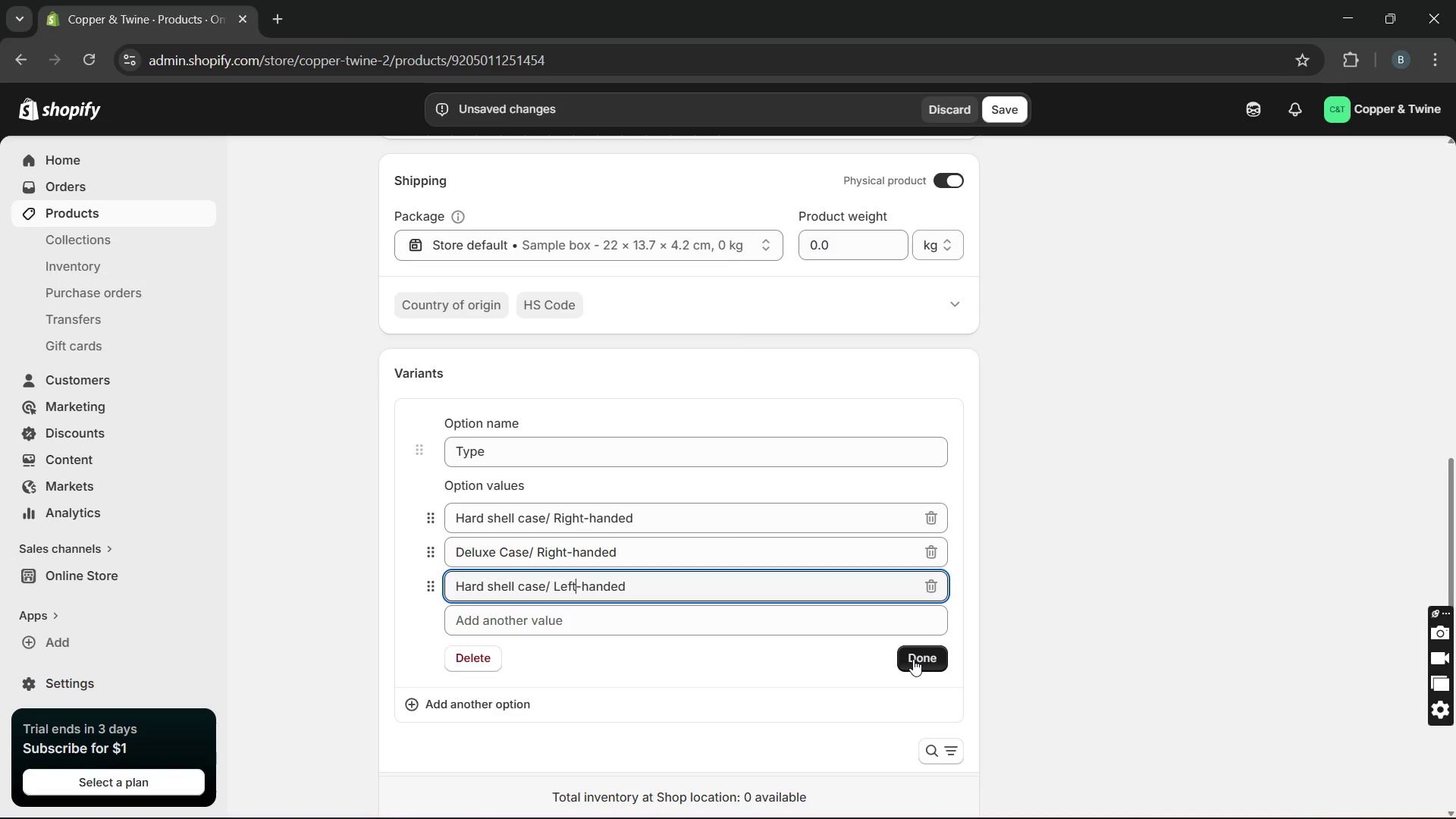 
wait(7.36)
 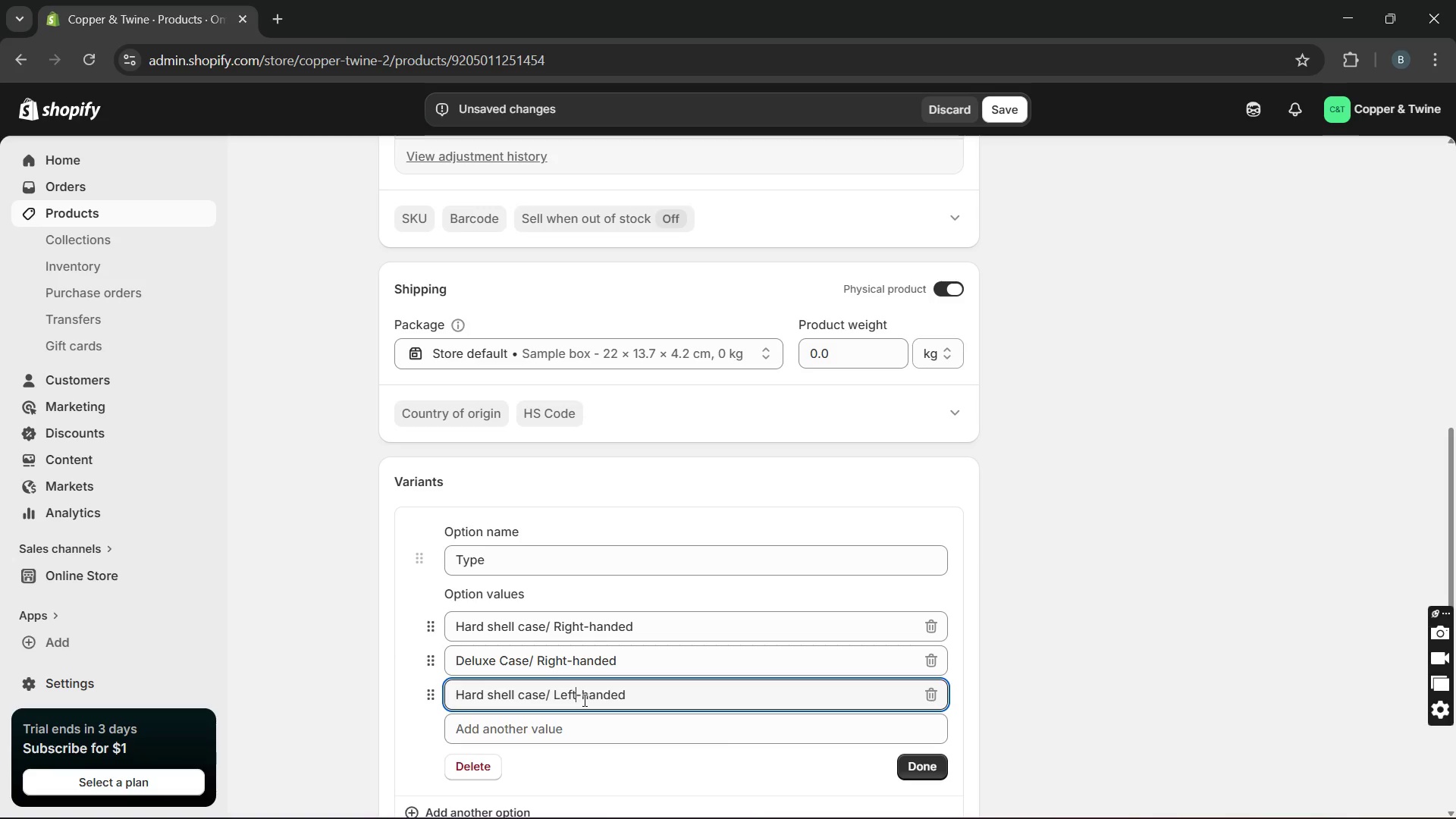 
left_click([913, 659])
 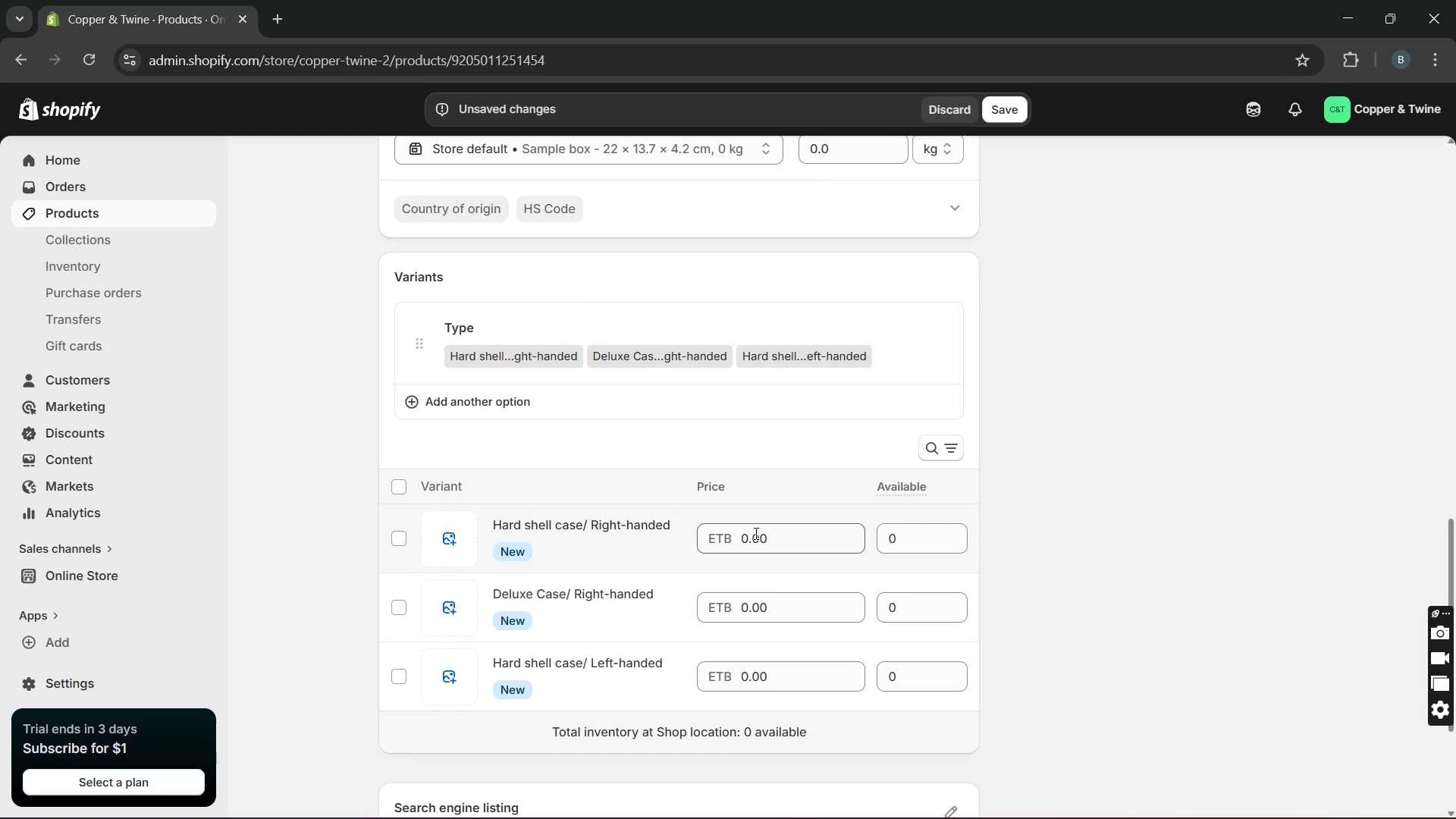 
double_click([755, 533])
 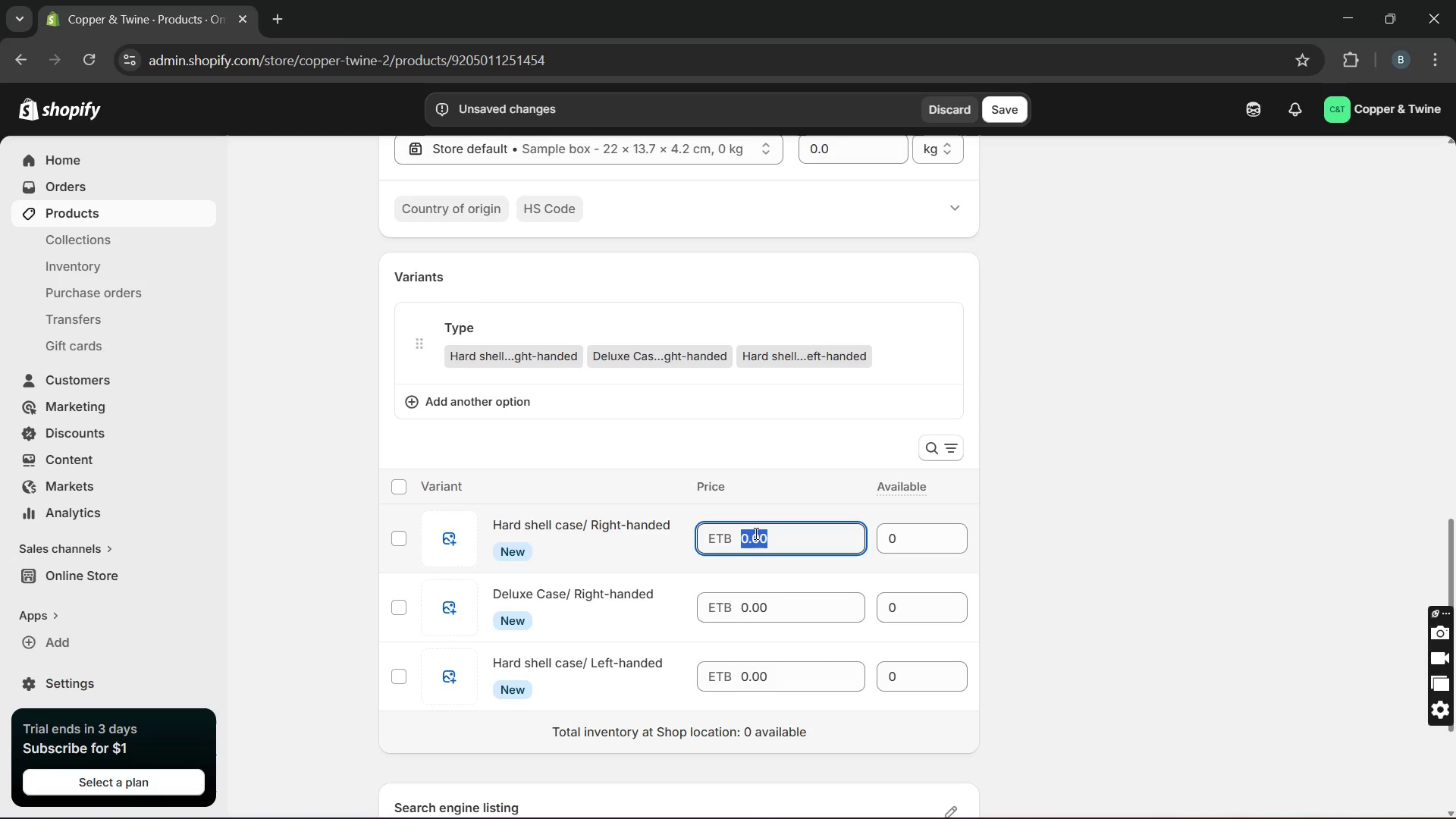 
type(274)
key(Backspace)
type(50)
 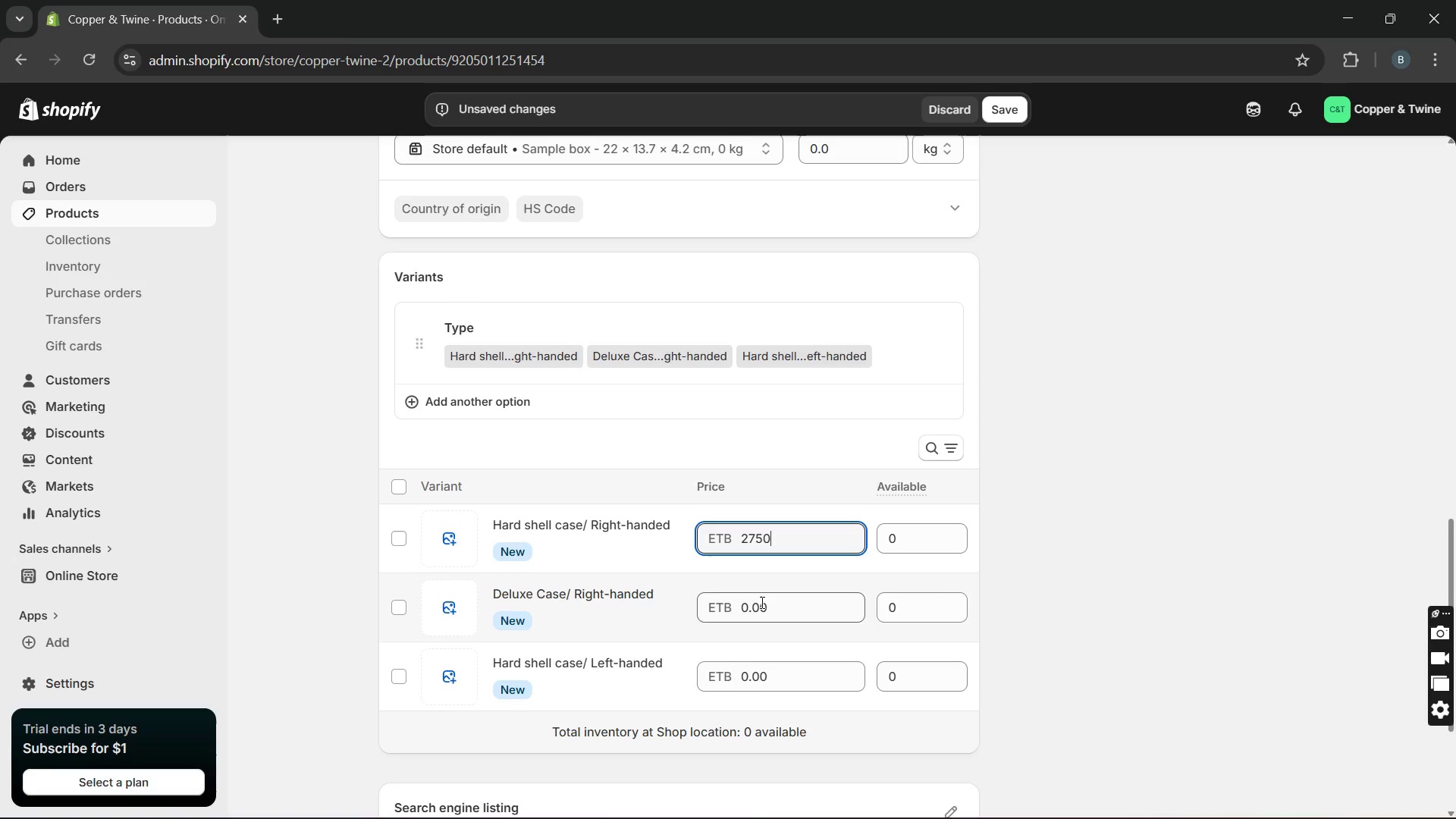 
double_click([761, 602])
 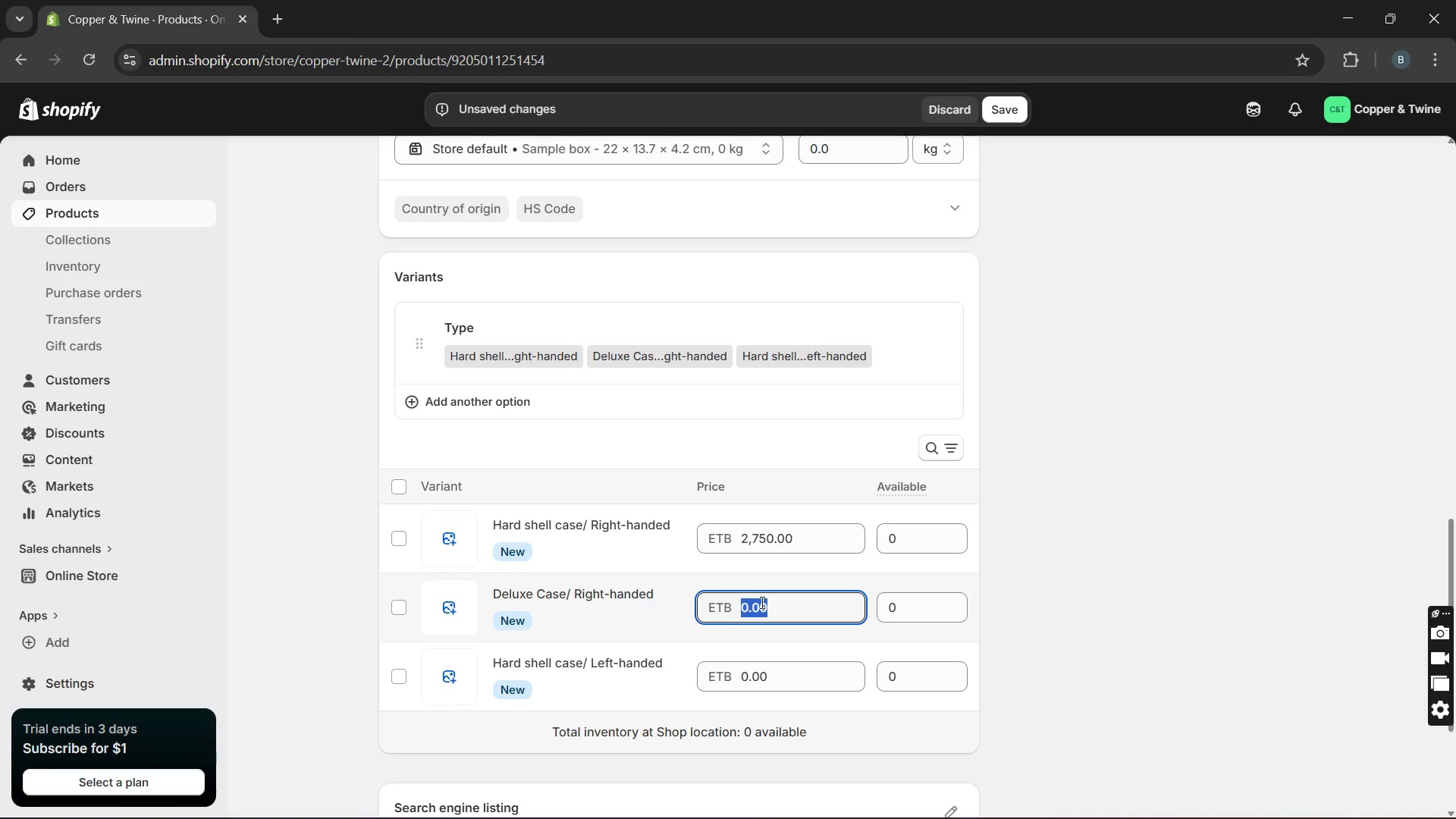 
type(2900)
 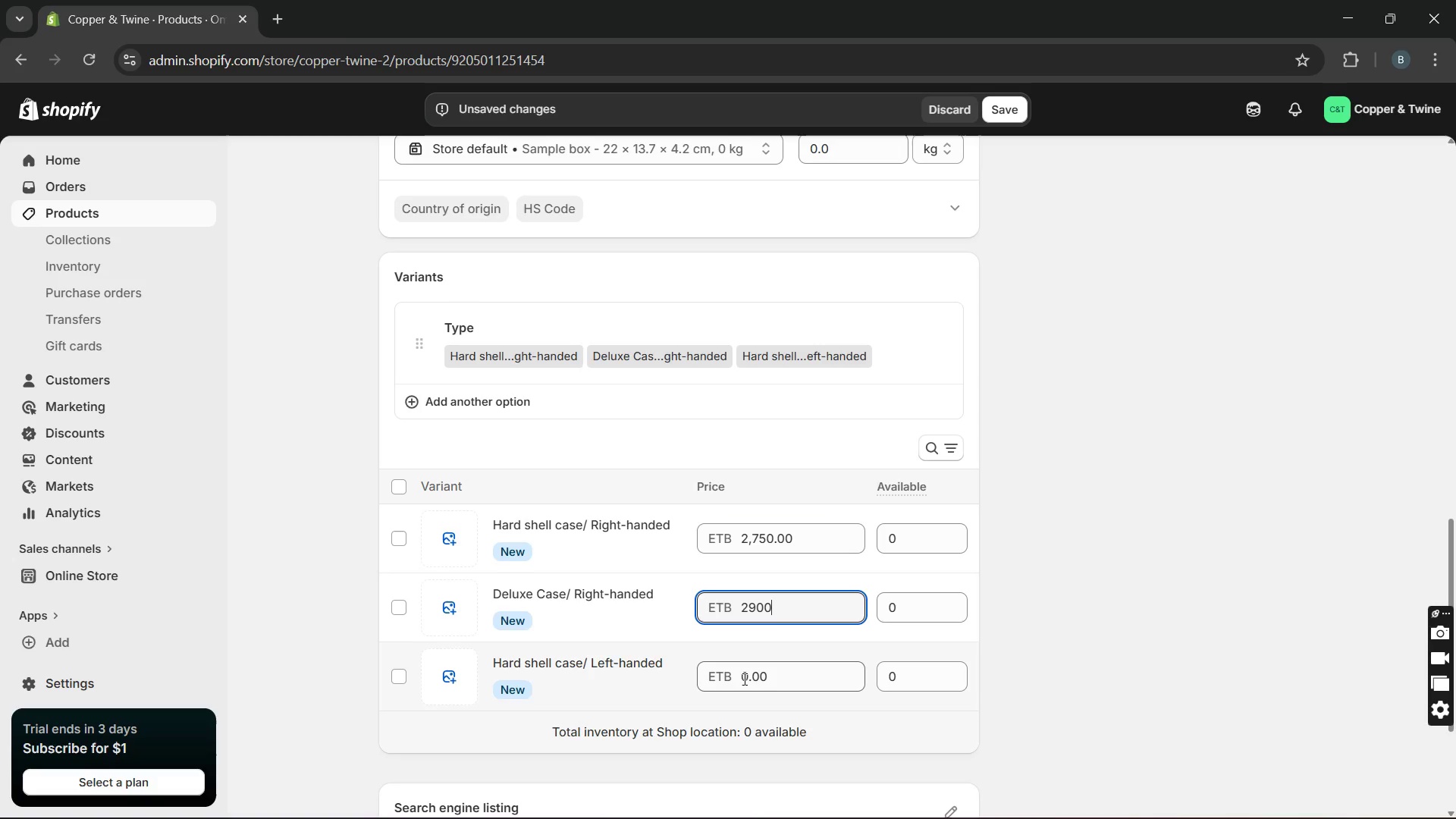 
double_click([743, 679])
 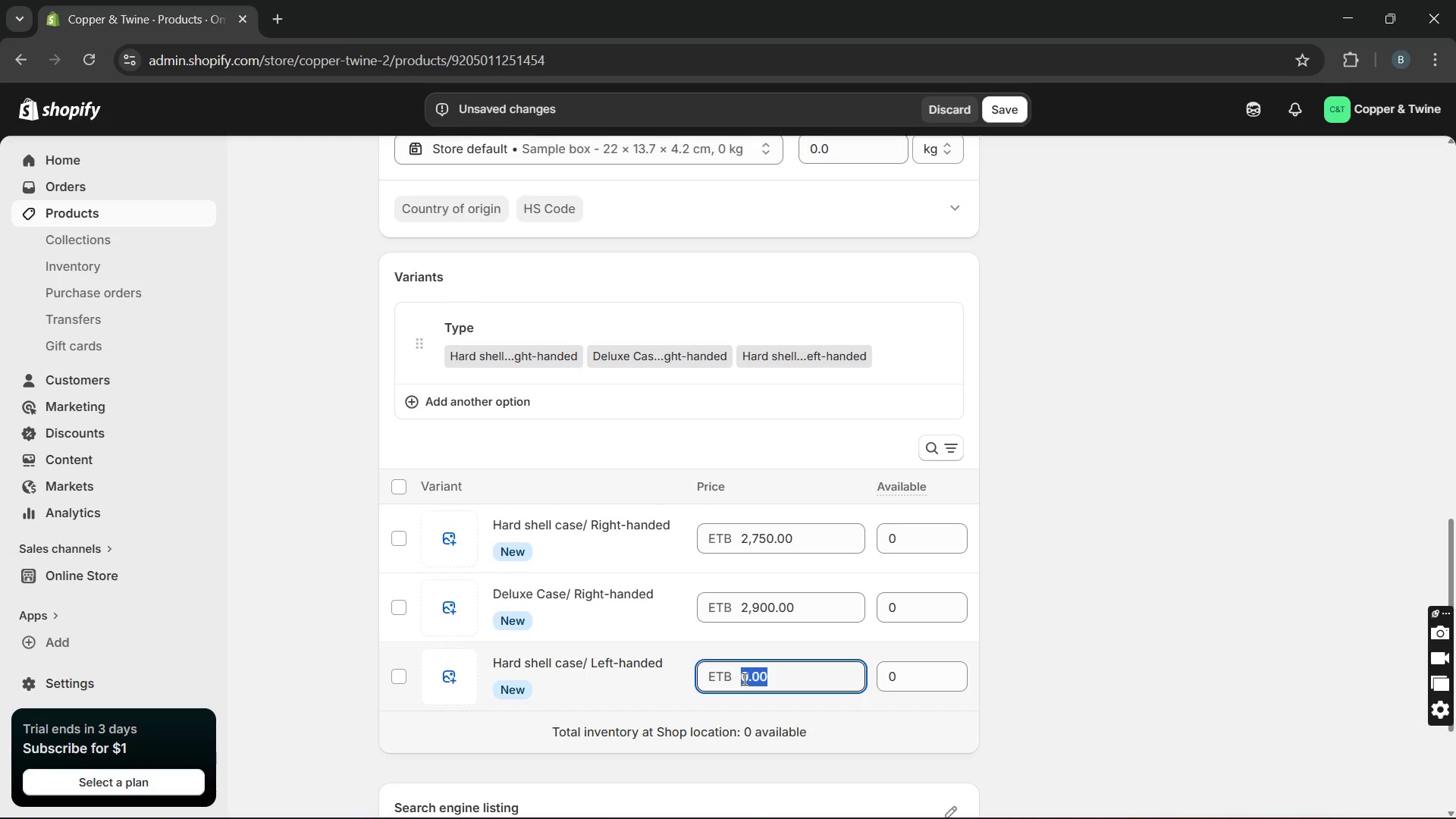 
type(2850 )
 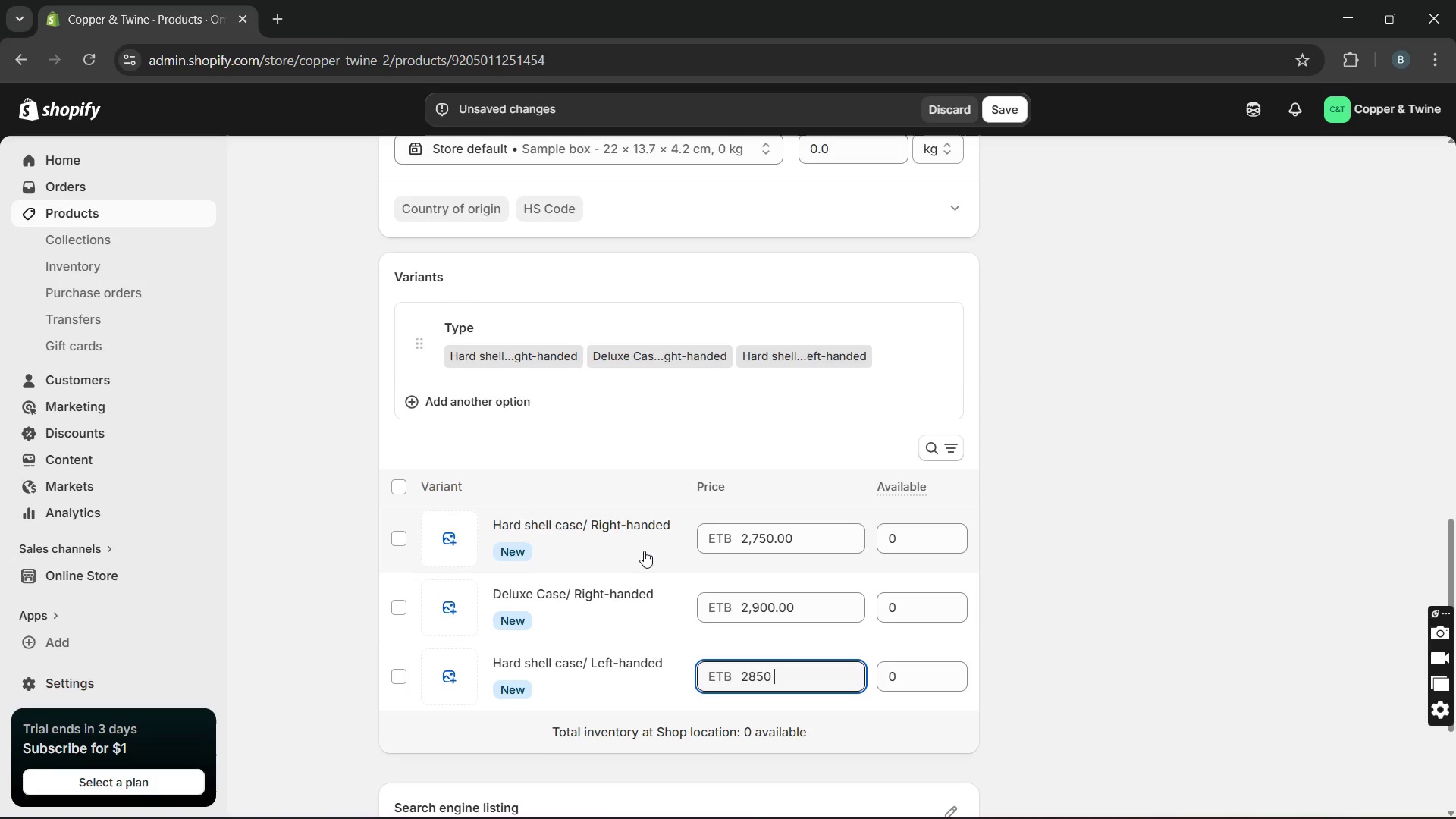 
left_click([644, 551])
 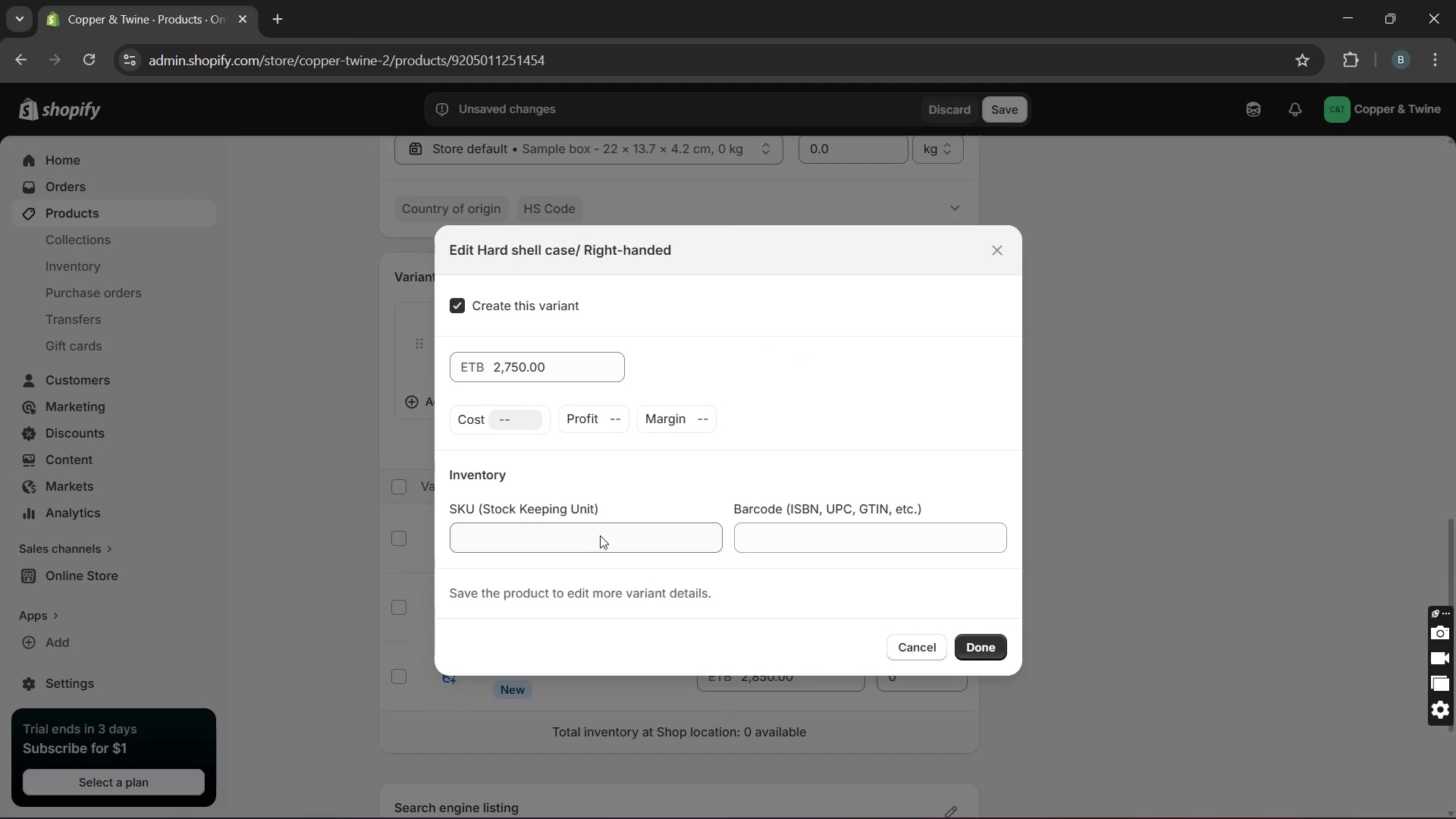 
left_click([598, 535])
 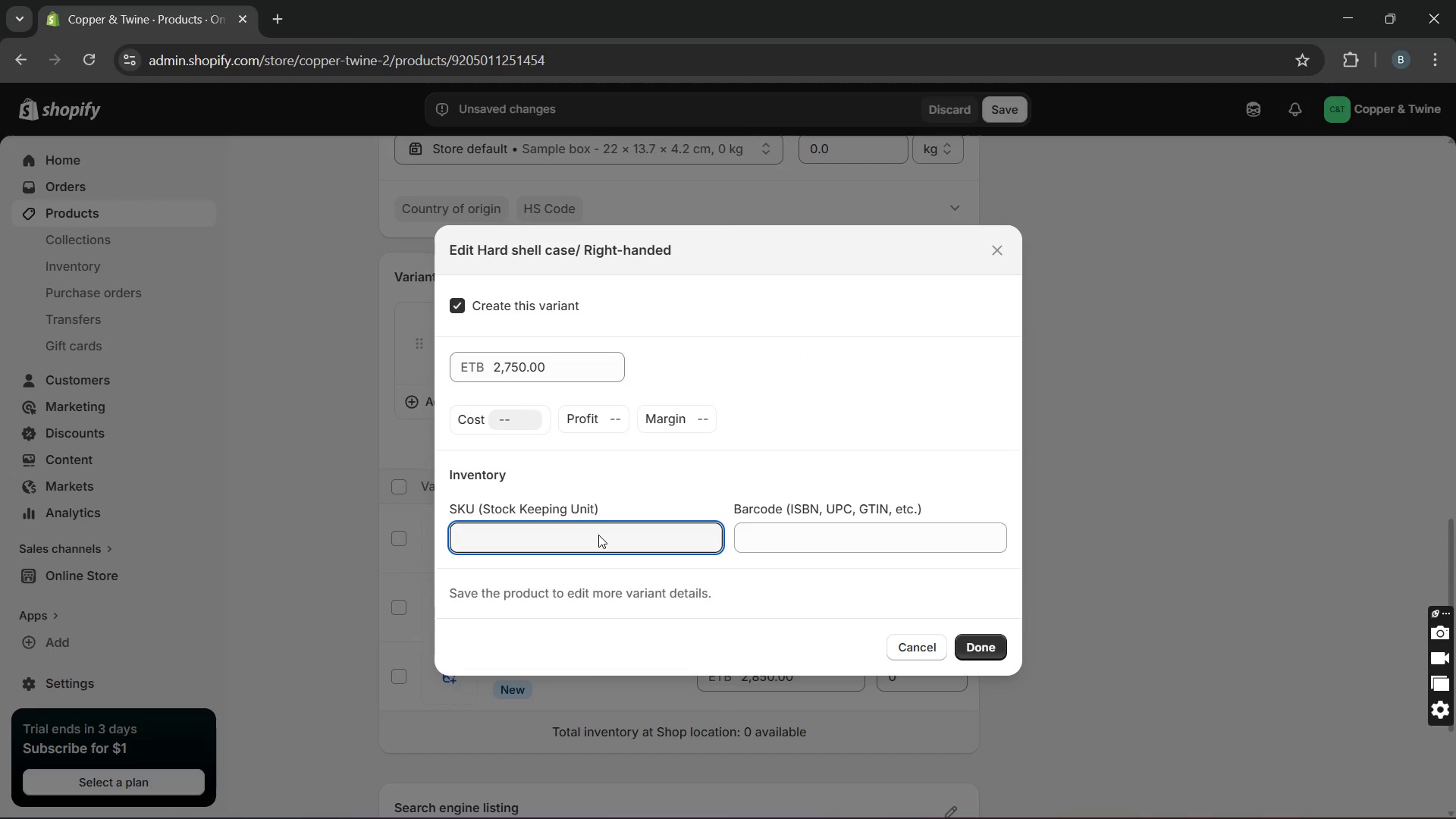 
type(CT-00016-RH-HSC)
 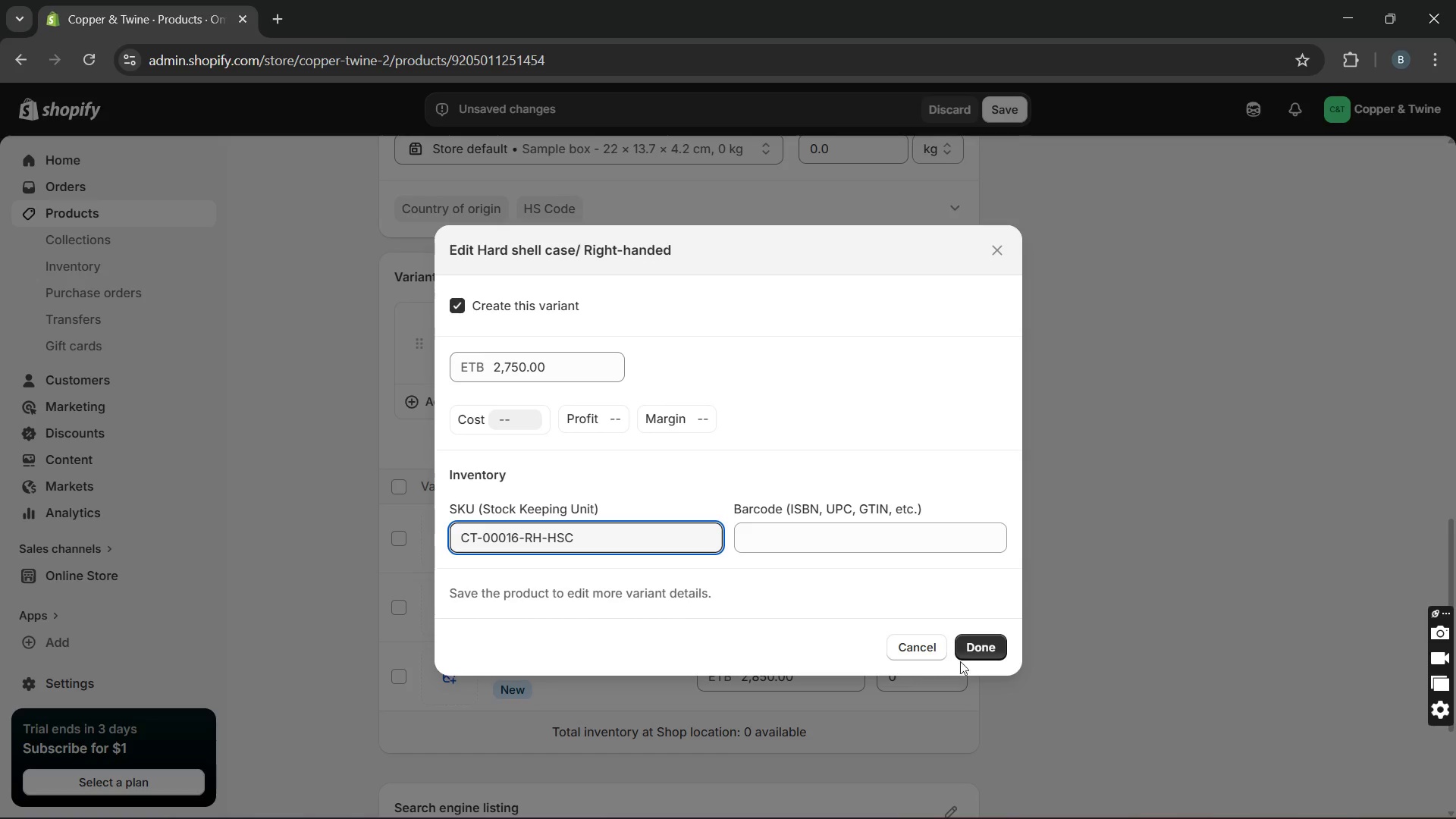 
left_click([971, 657])
 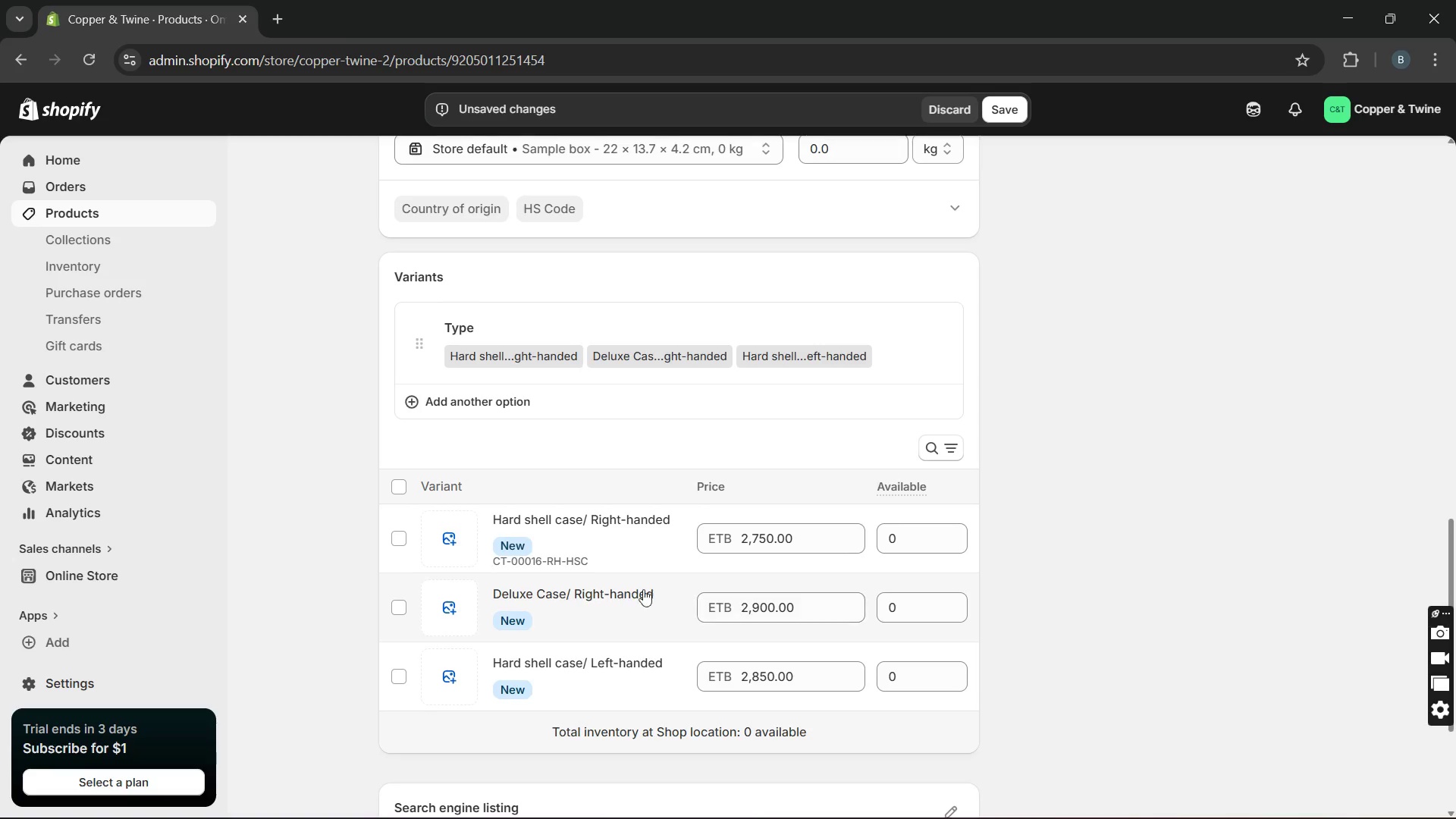 
left_click([605, 585])
 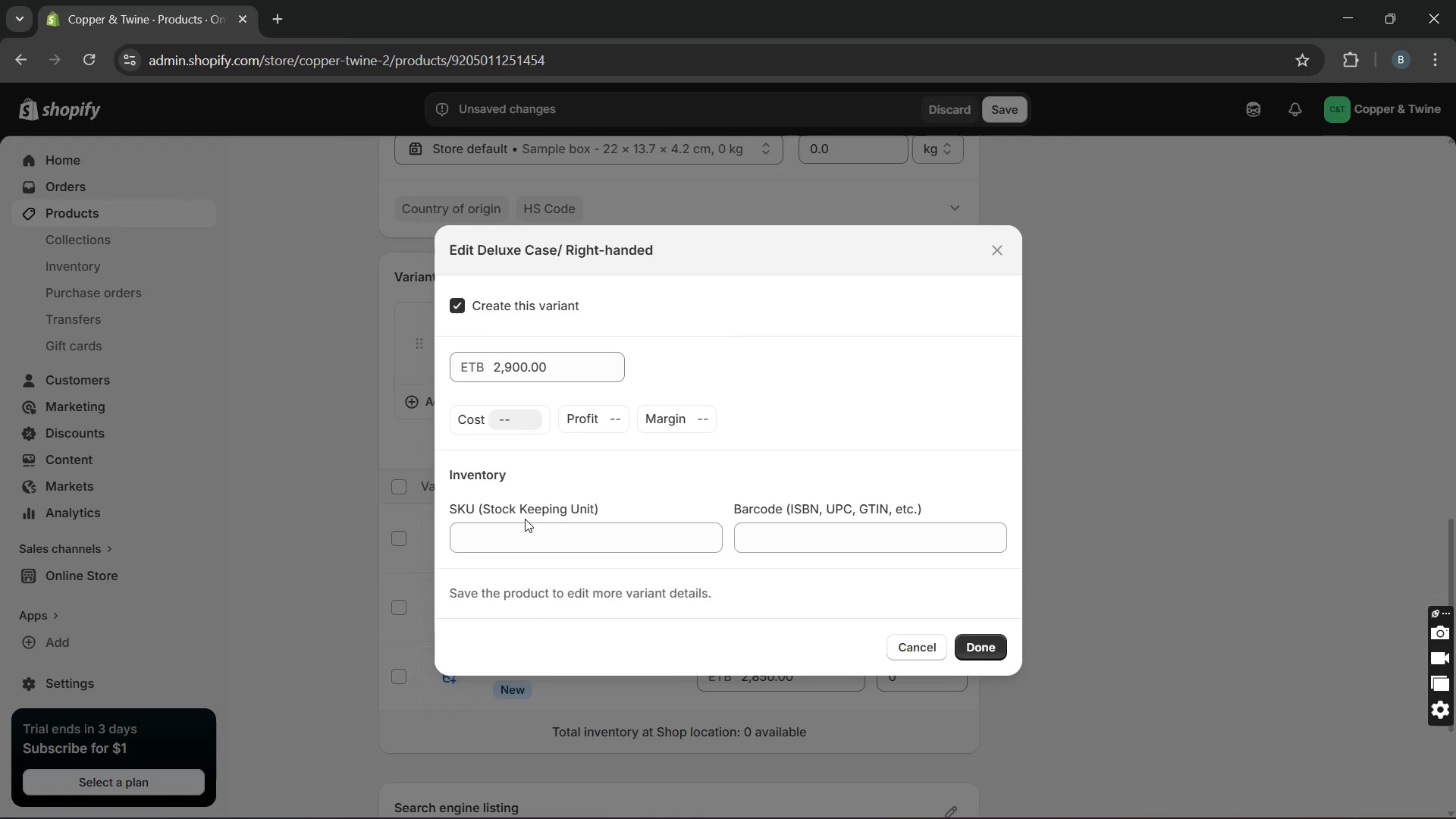 
left_click([522, 536])
 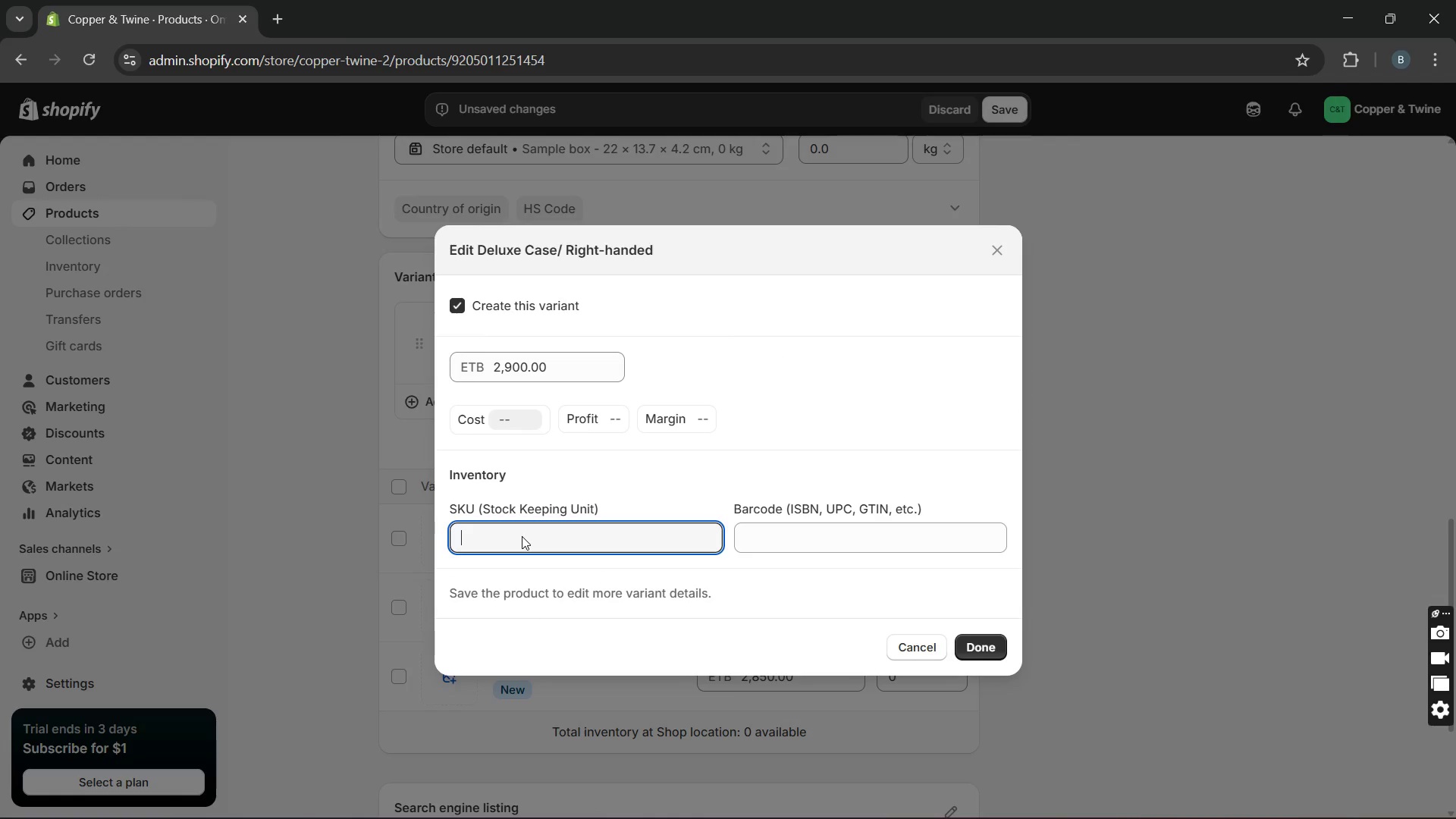 
type(CT-00016-RH-DC)
 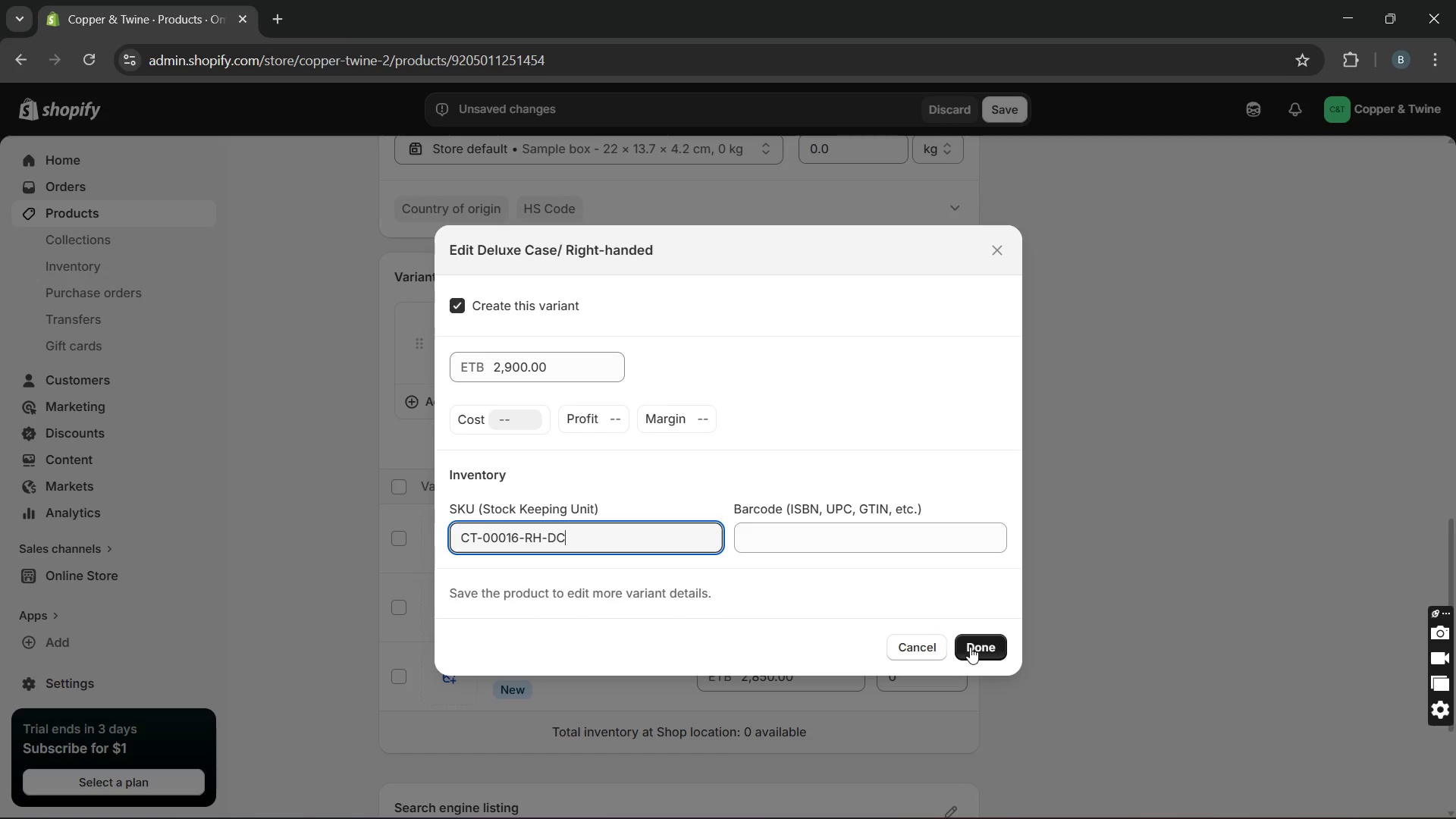 
left_click([970, 647])
 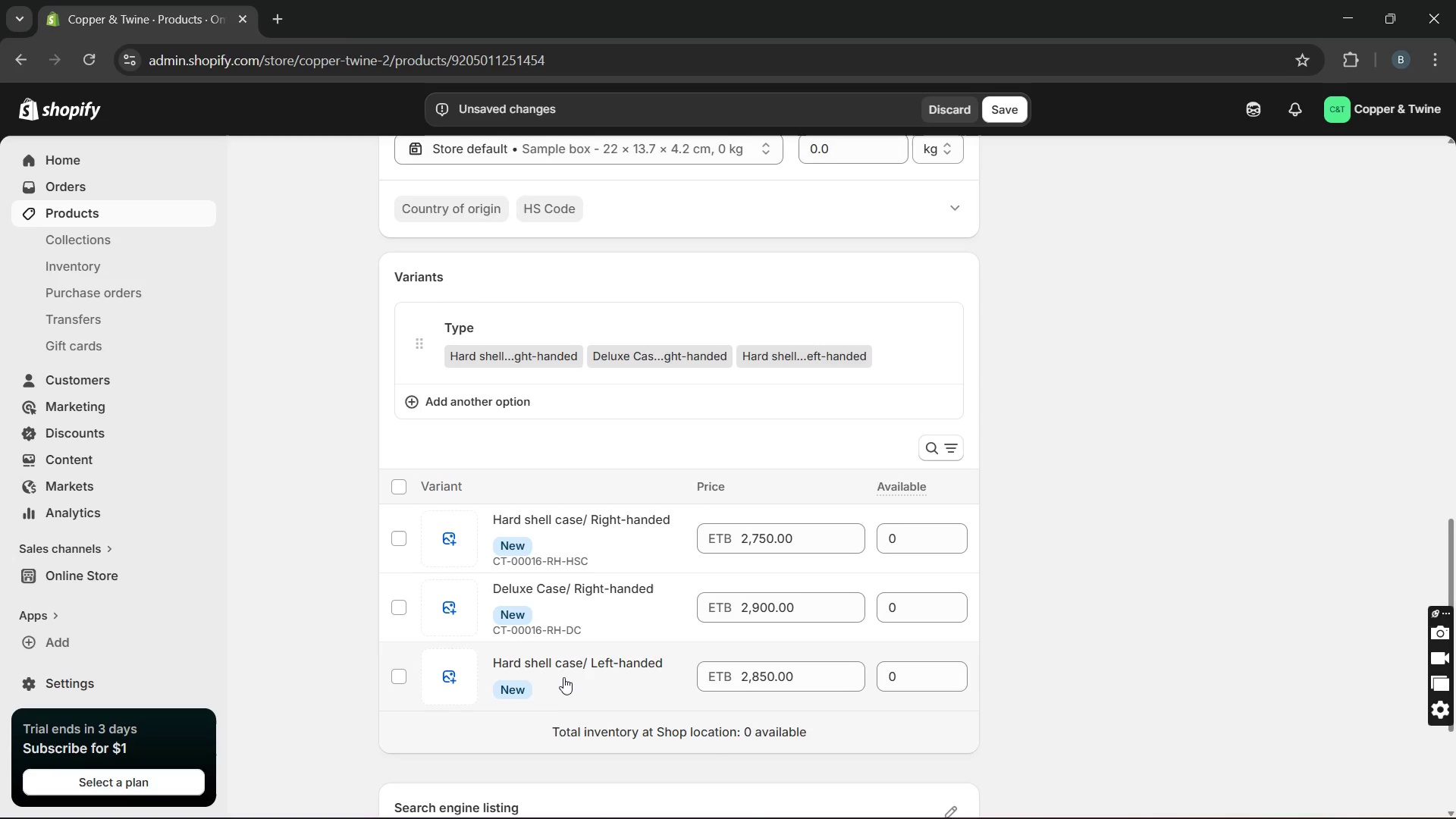 
left_click([563, 672])
 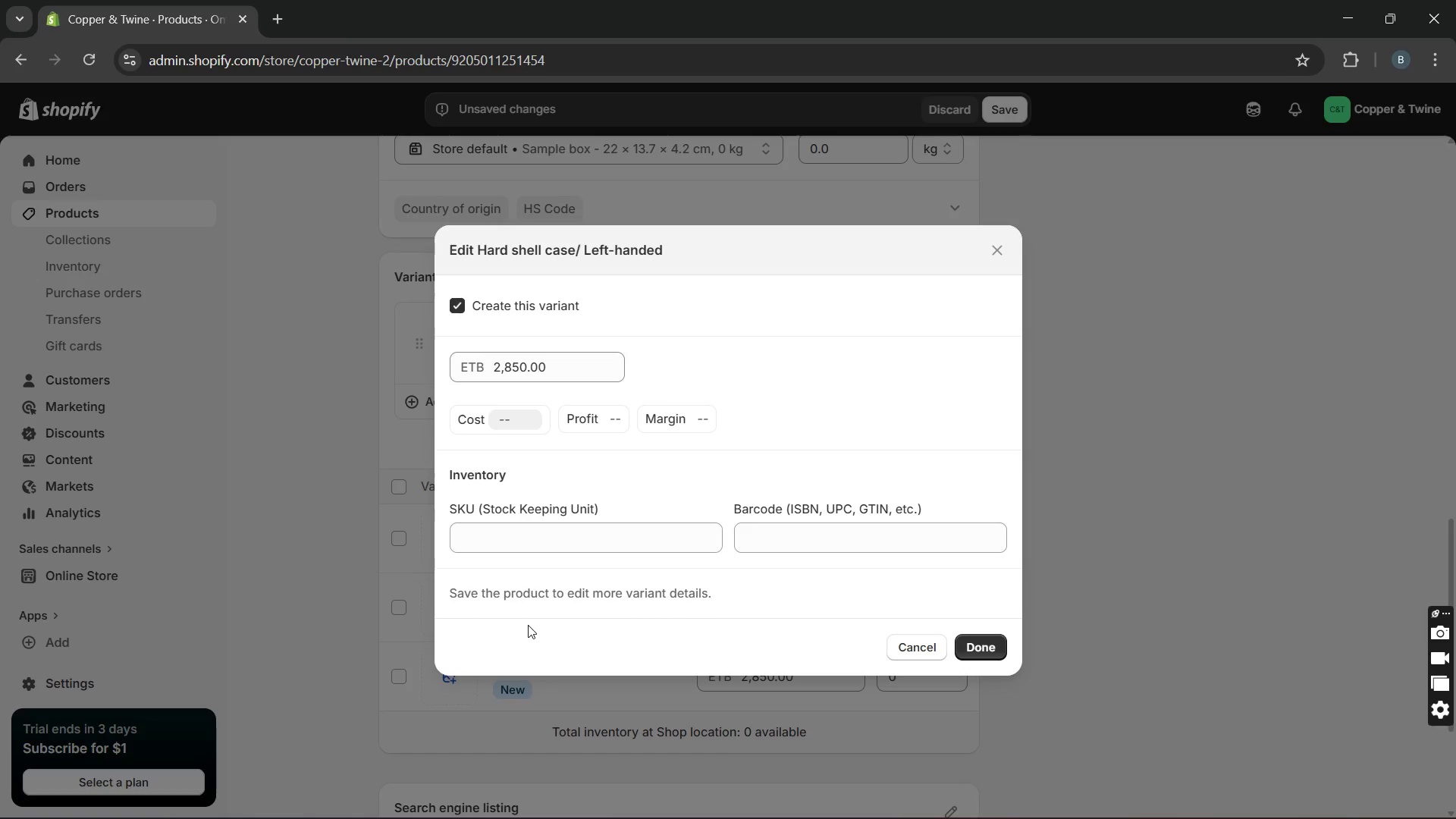 
left_click([478, 529])
 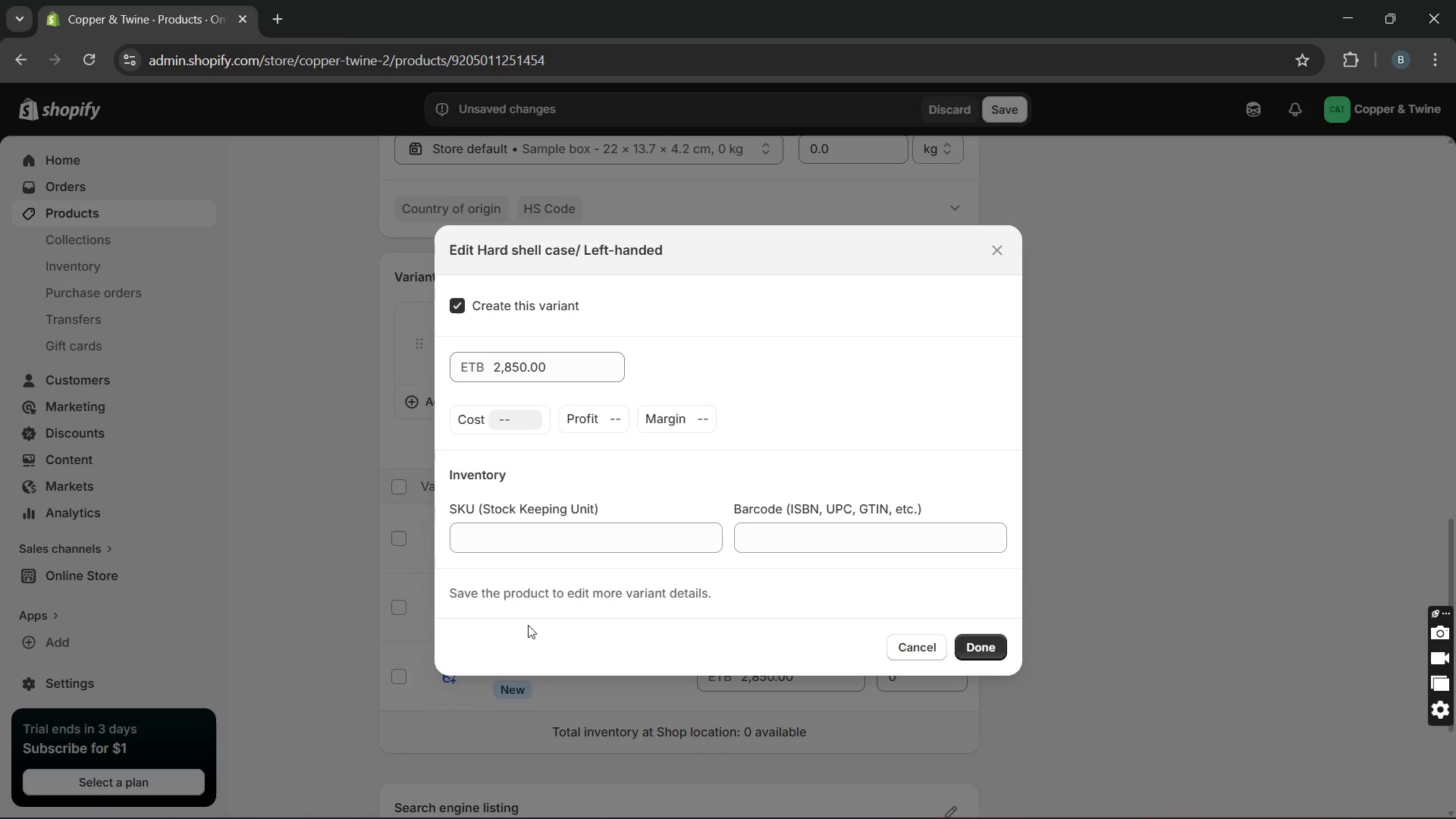 
type(CT)
 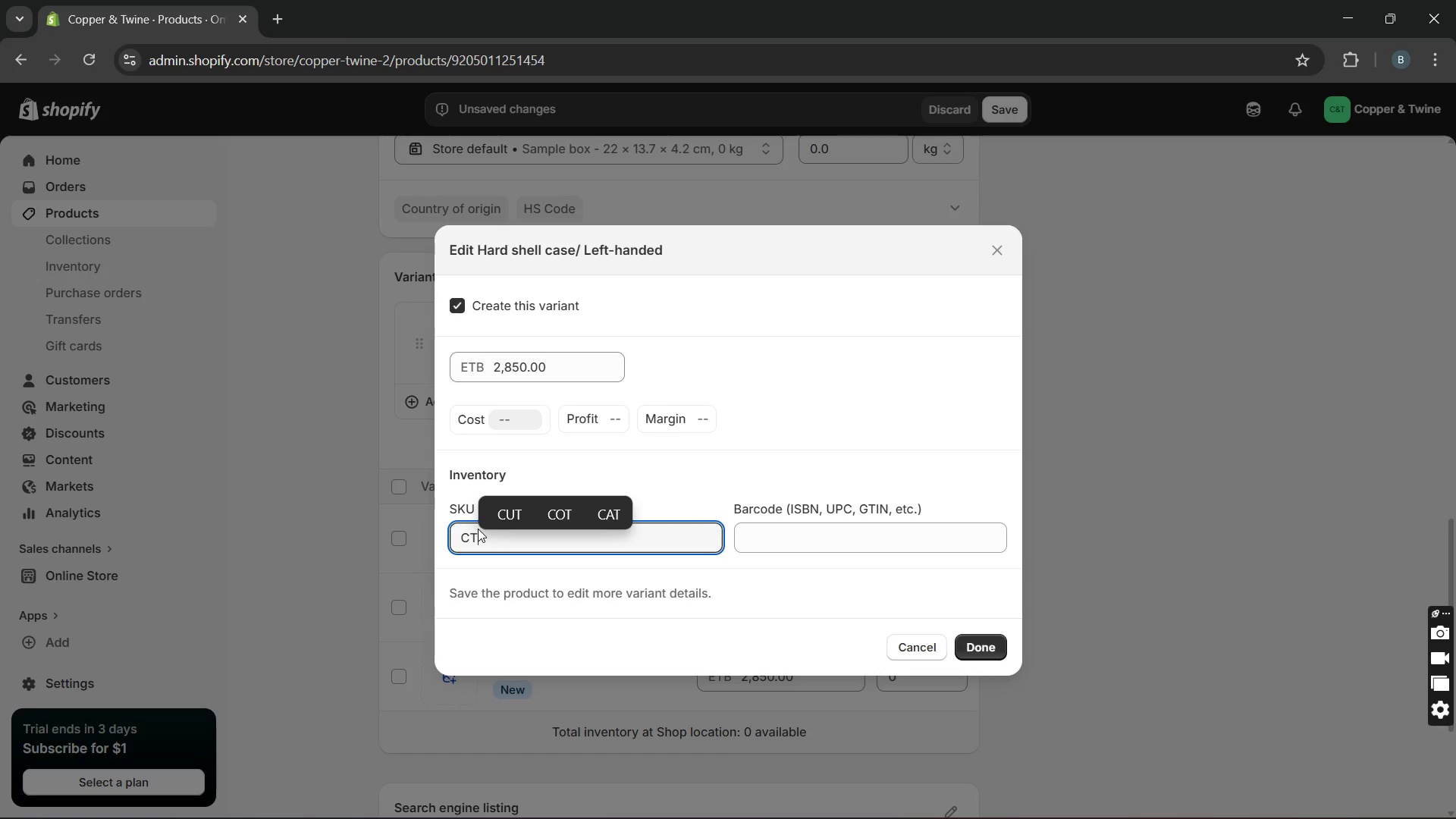 
hold_key(key=Minus, duration=0.31)
 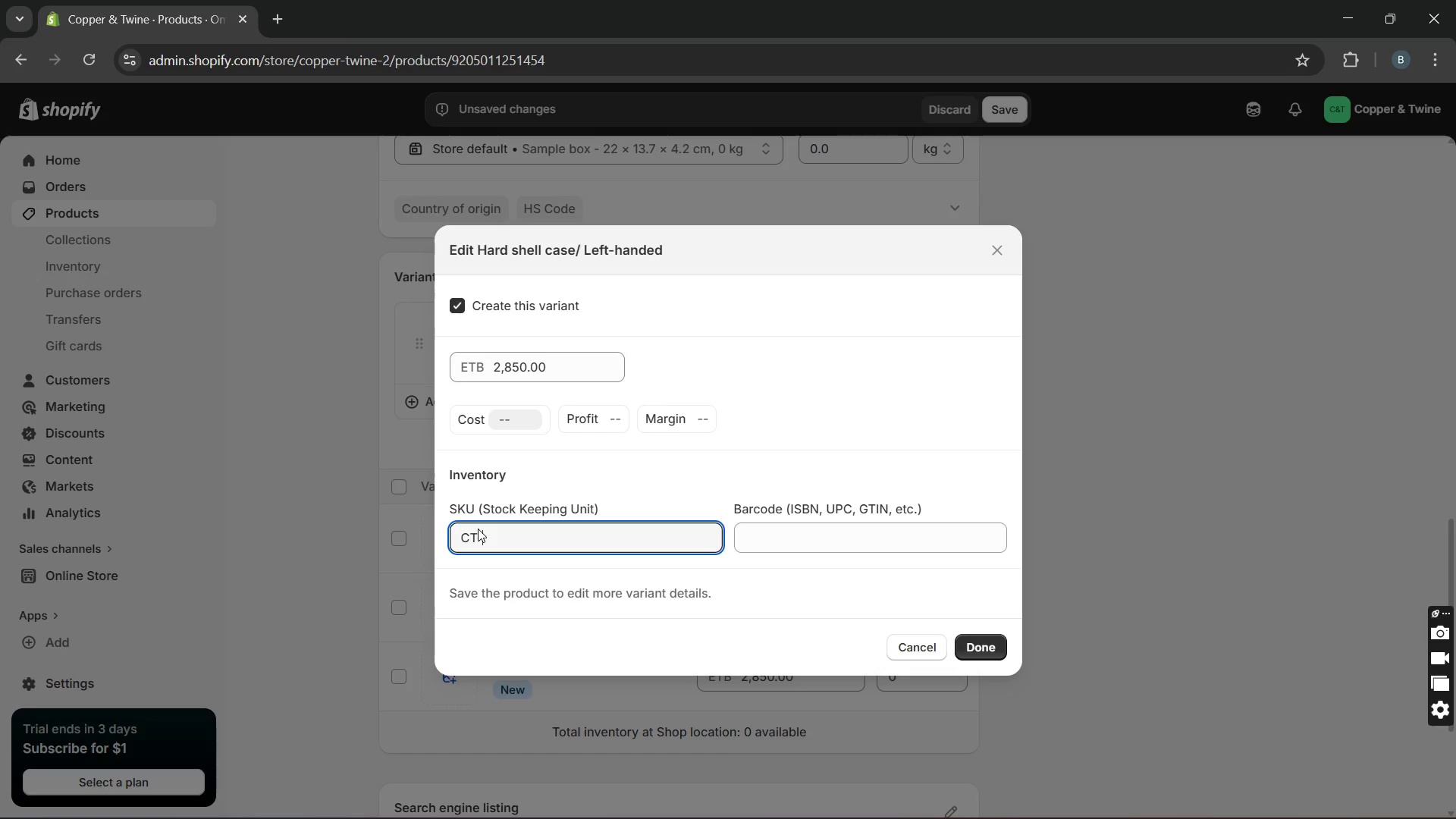 
type(00016-LH-HSC)
 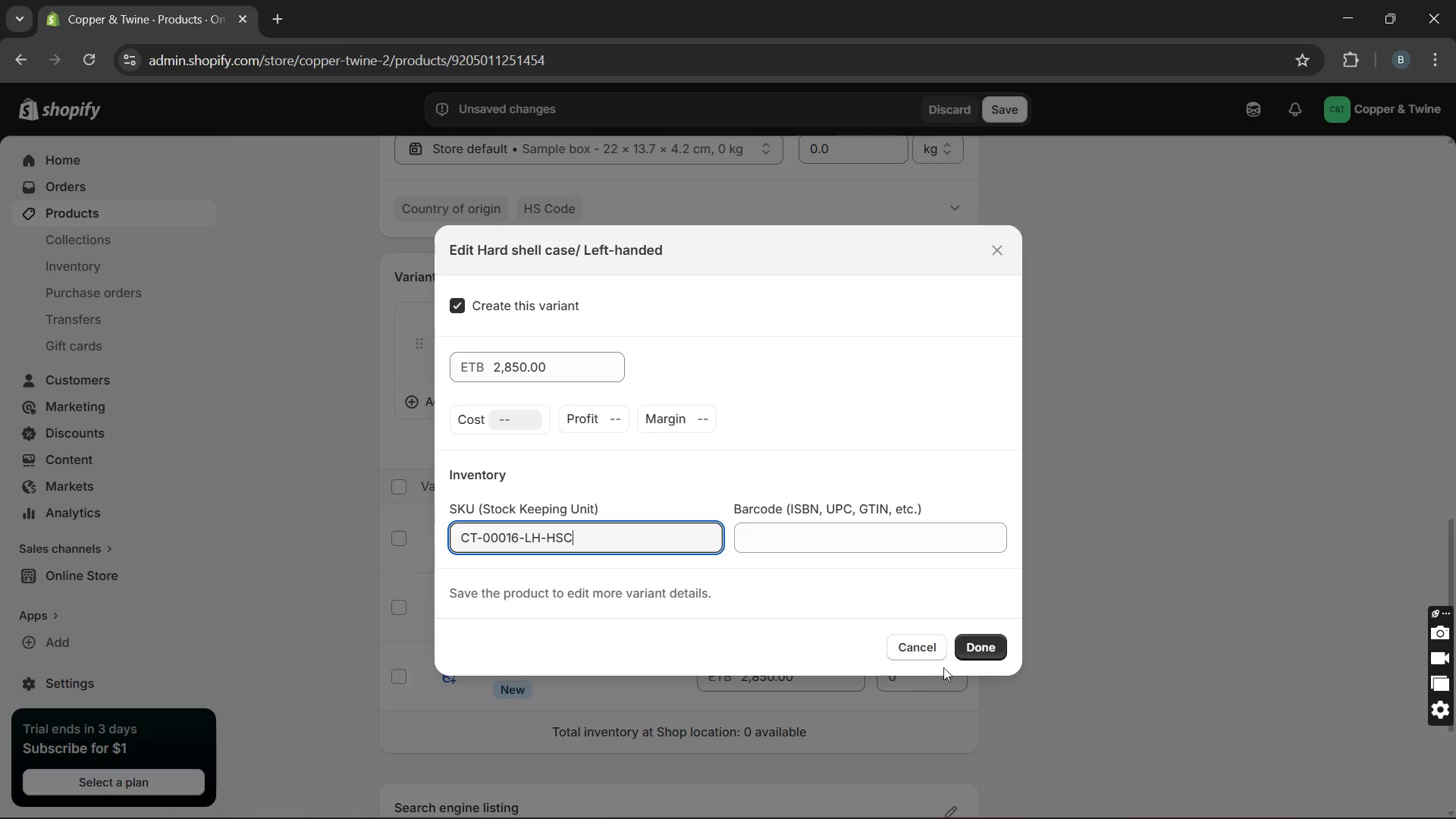 
left_click([984, 651])
 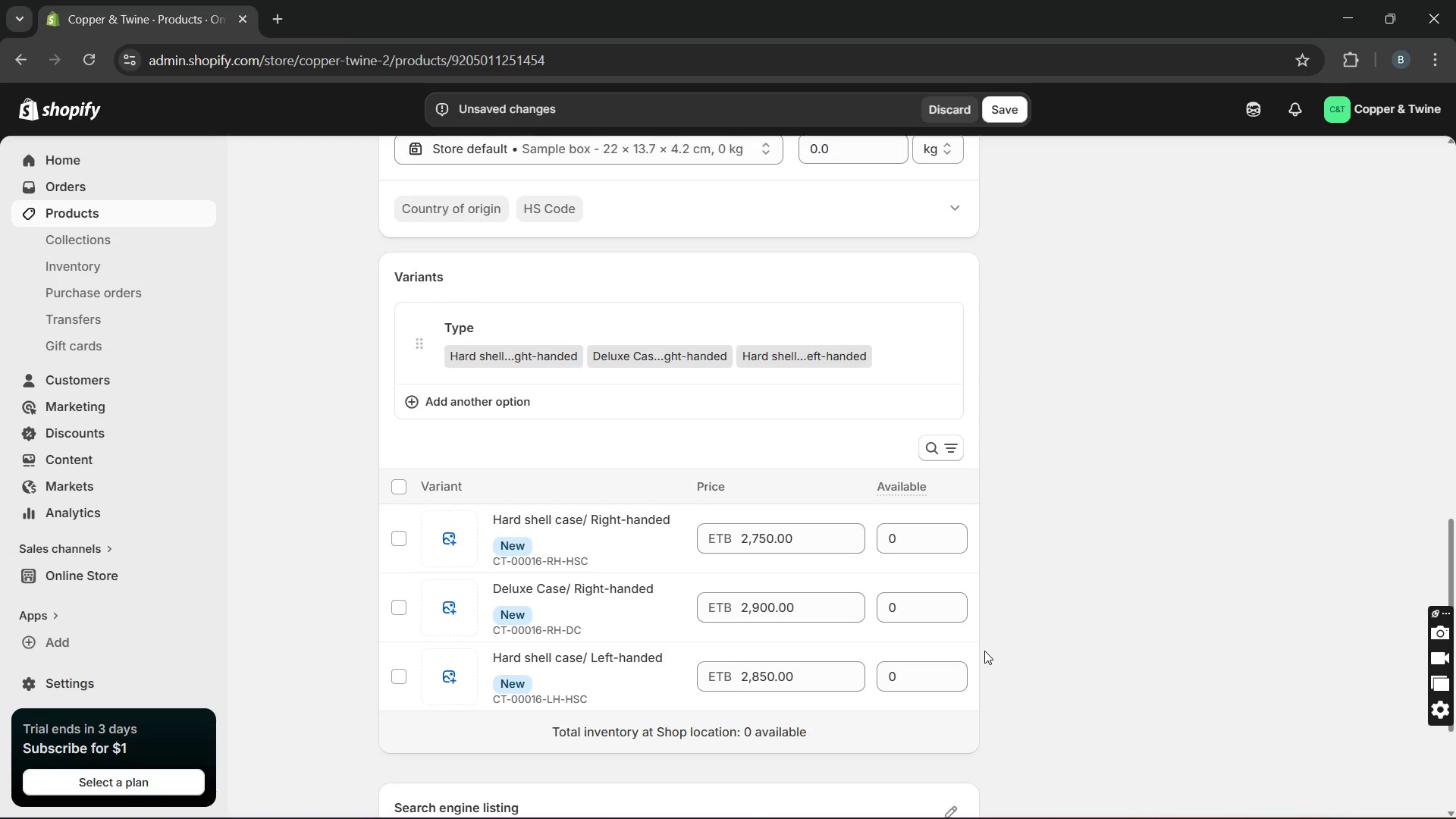 
wait(16.12)
 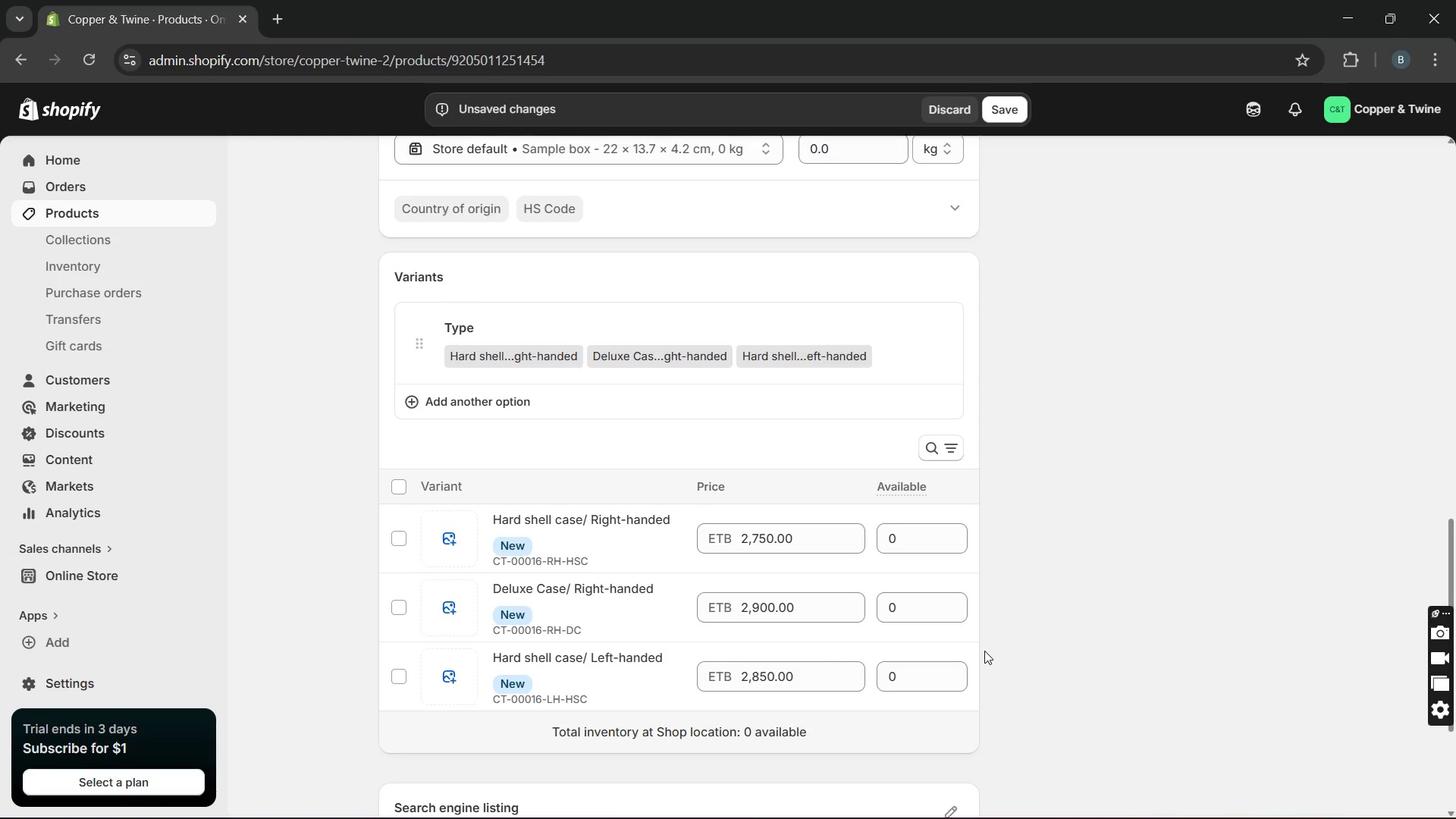 
double_click([955, 436])
 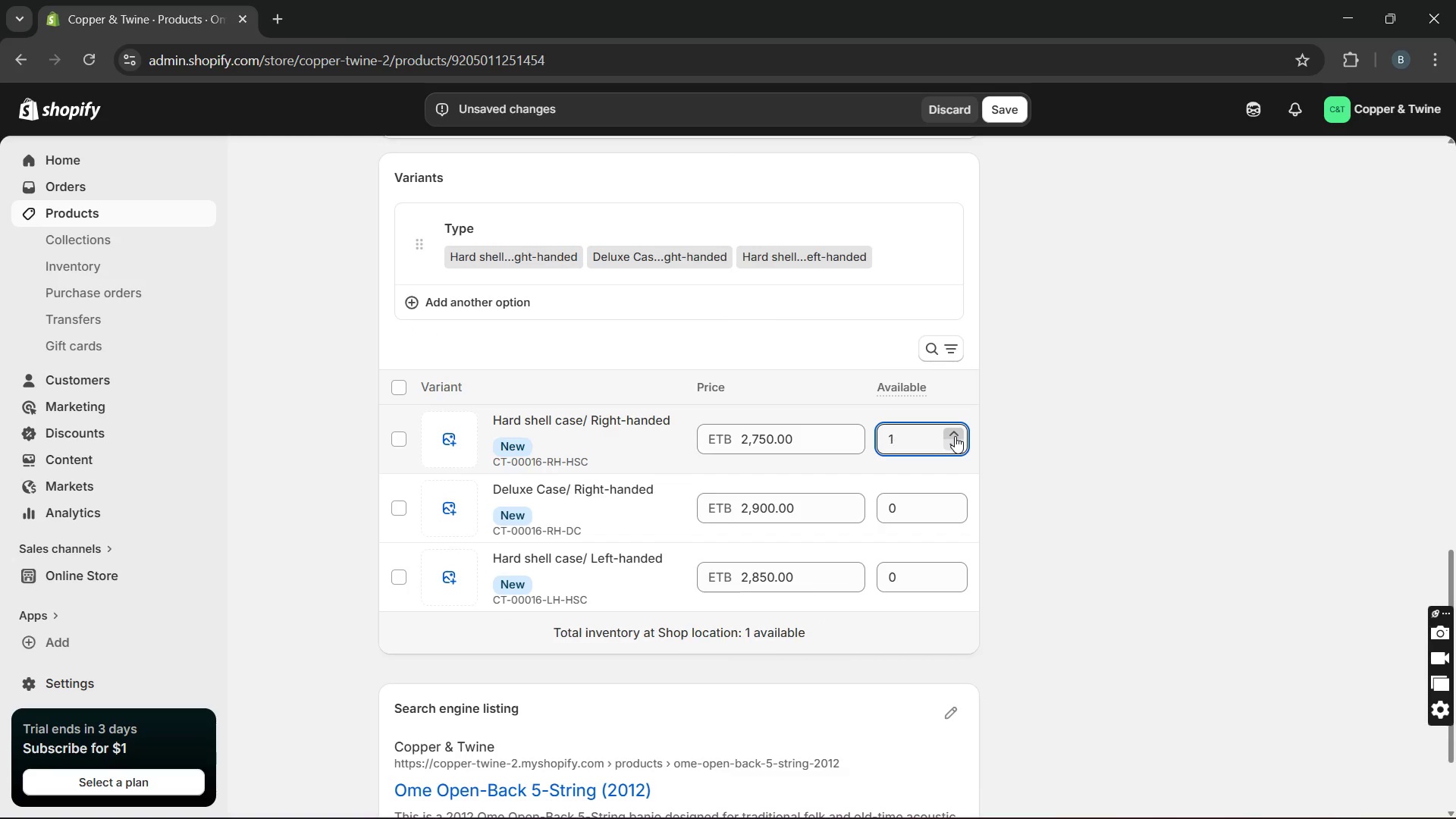 
triple_click([955, 436])
 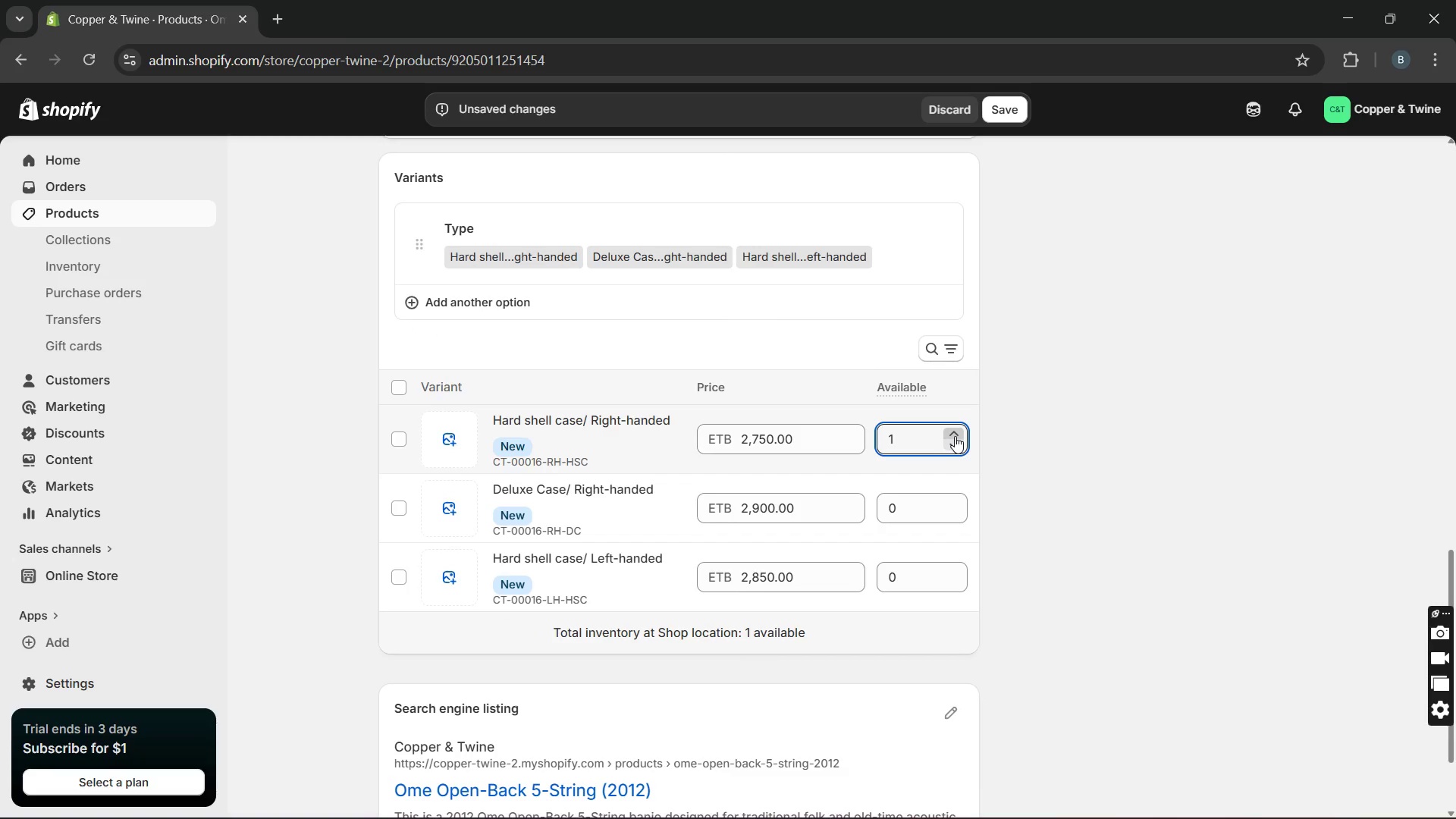 
triple_click([955, 436])
 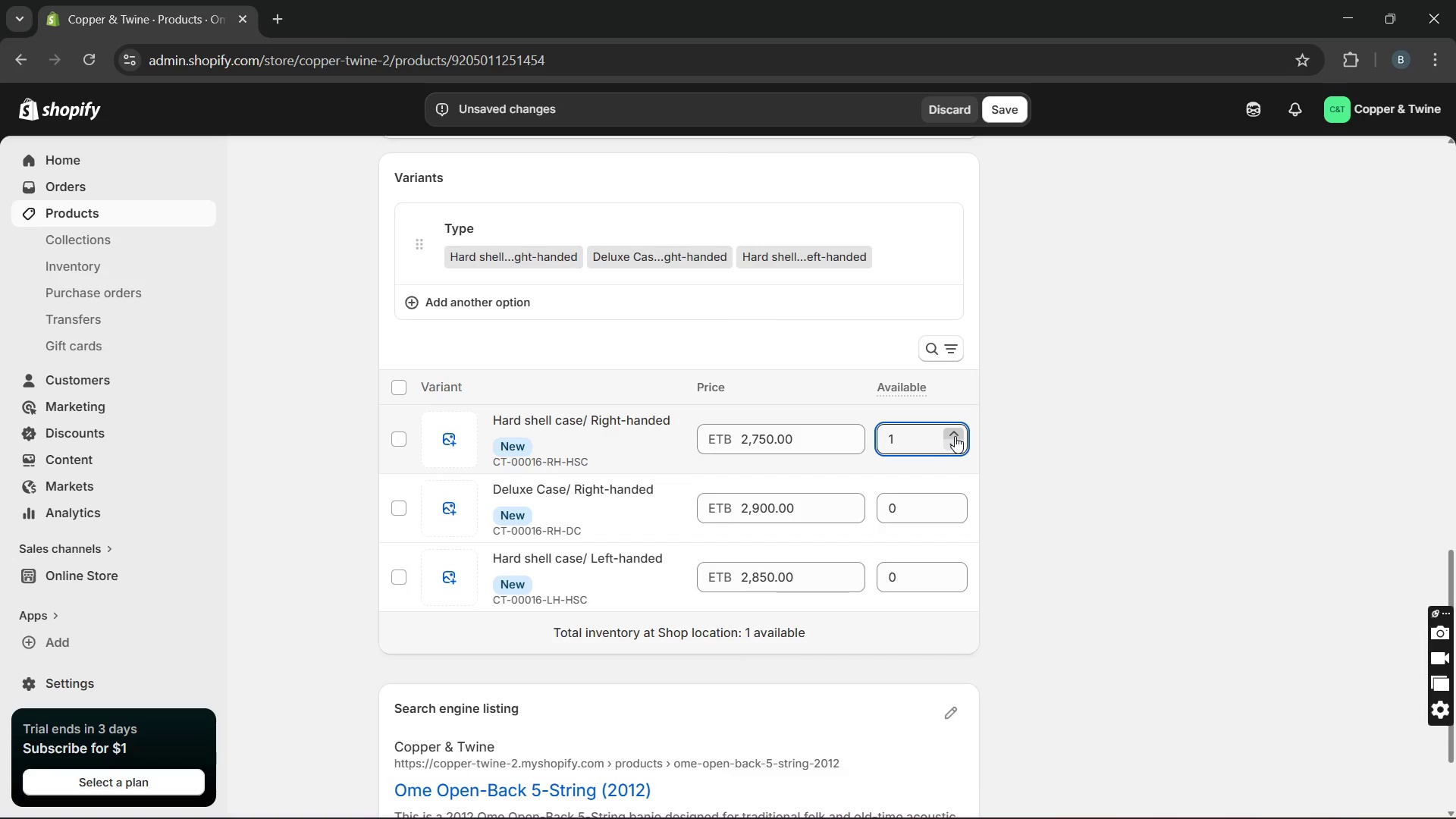 
triple_click([955, 436])
 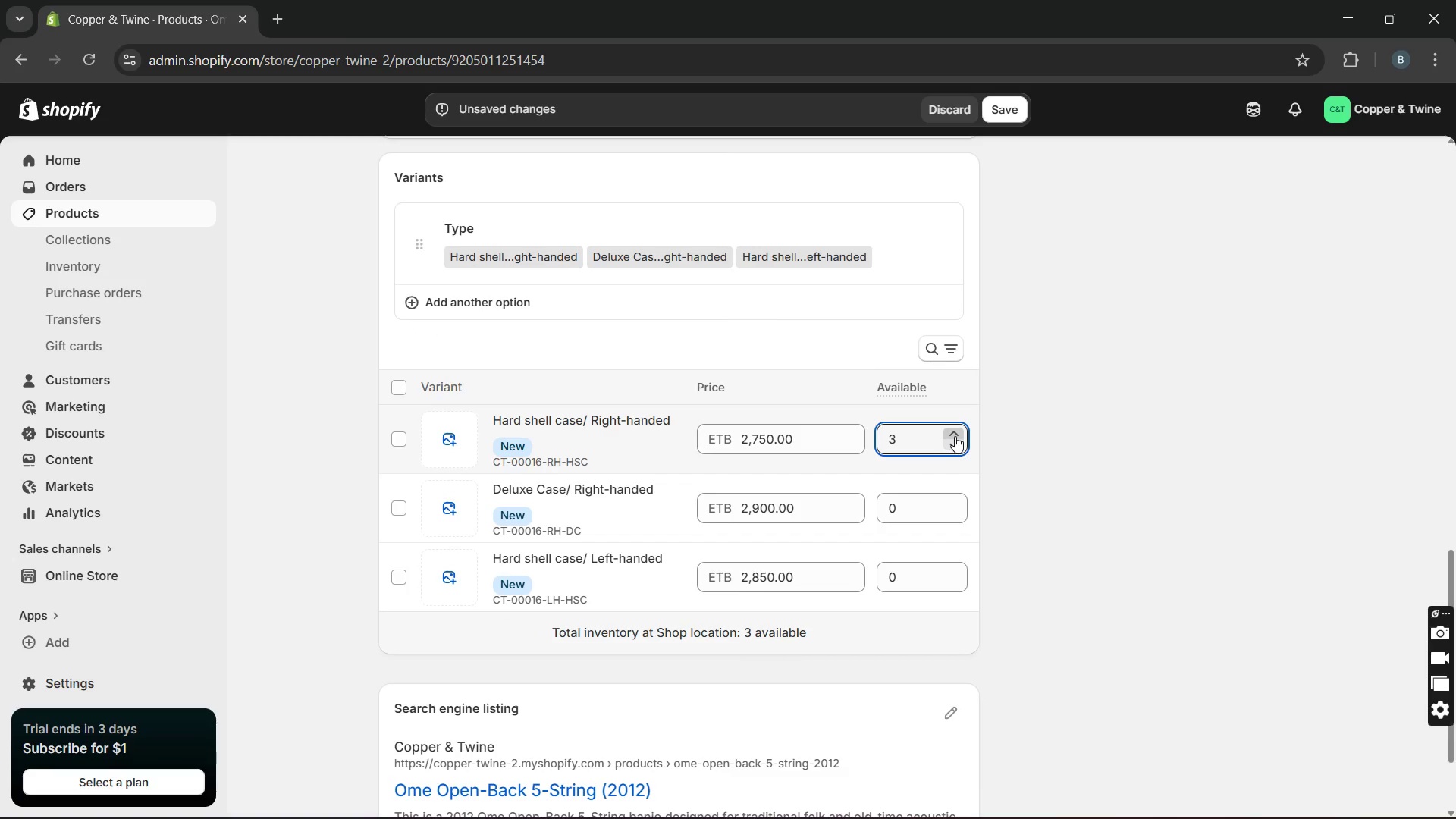 
left_click_drag(start_coordinate=[955, 436], to_coordinate=[923, 436])
 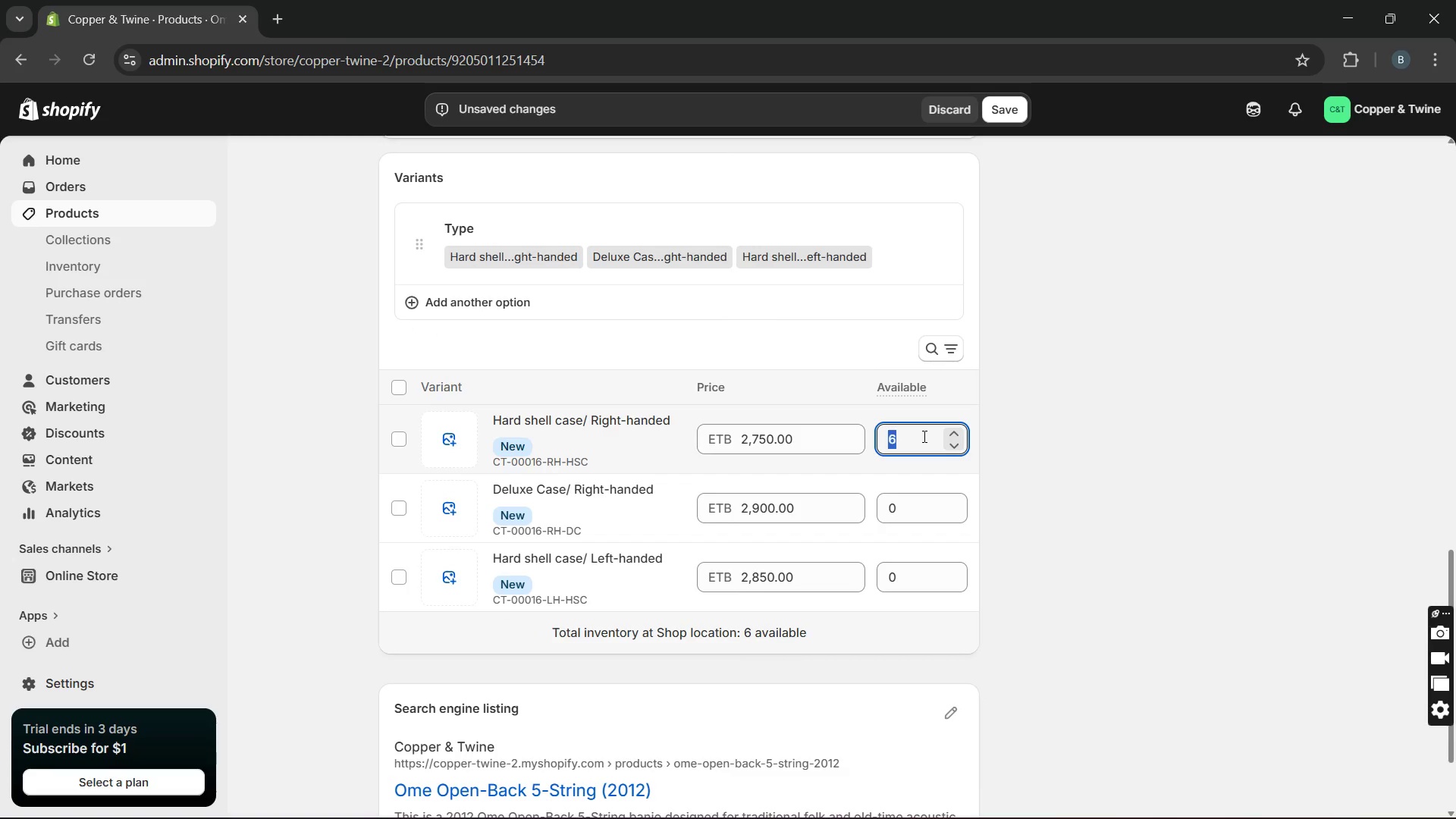 
hold_key(key=1, duration=0.31)
 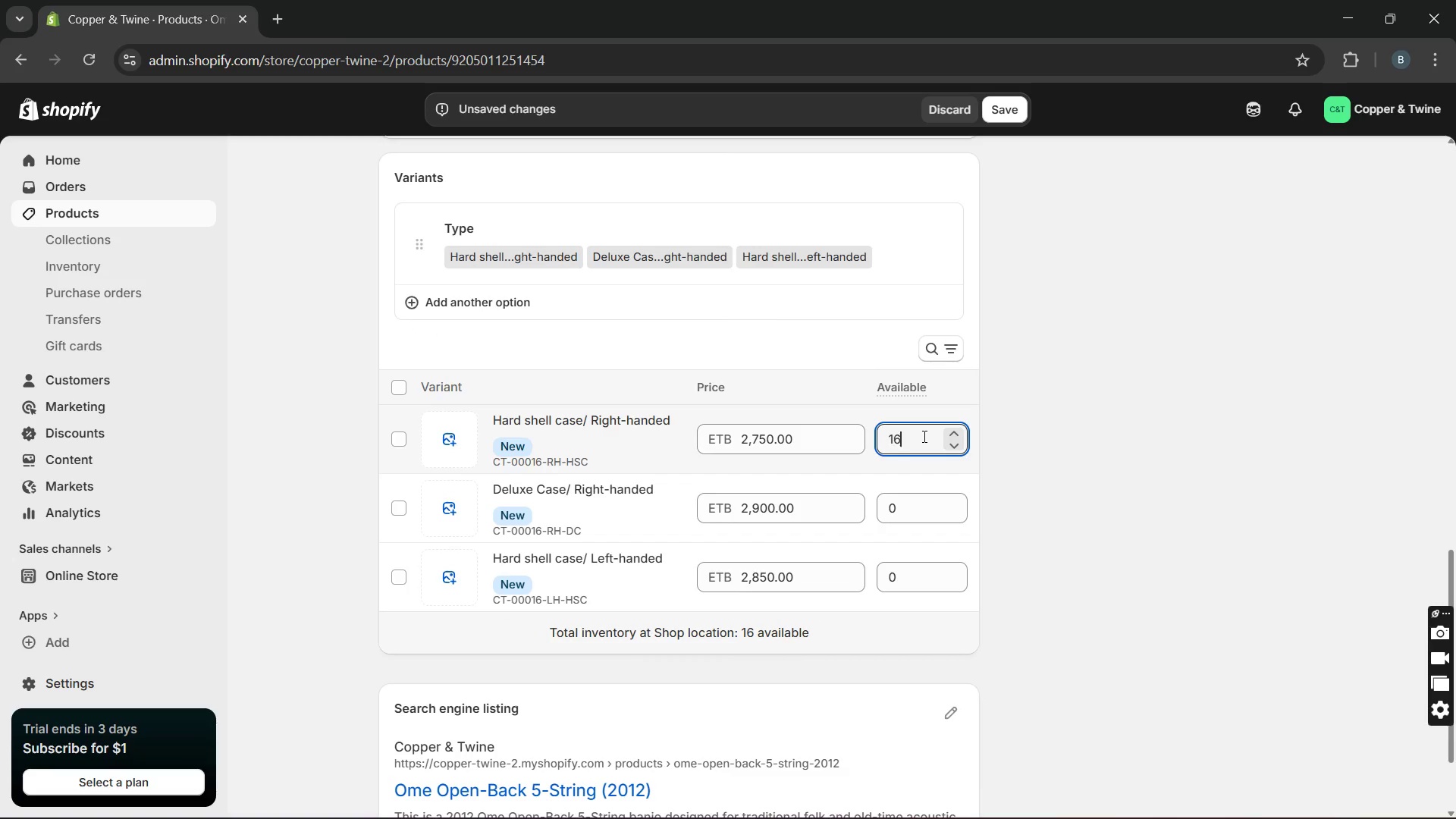 
key(6)
 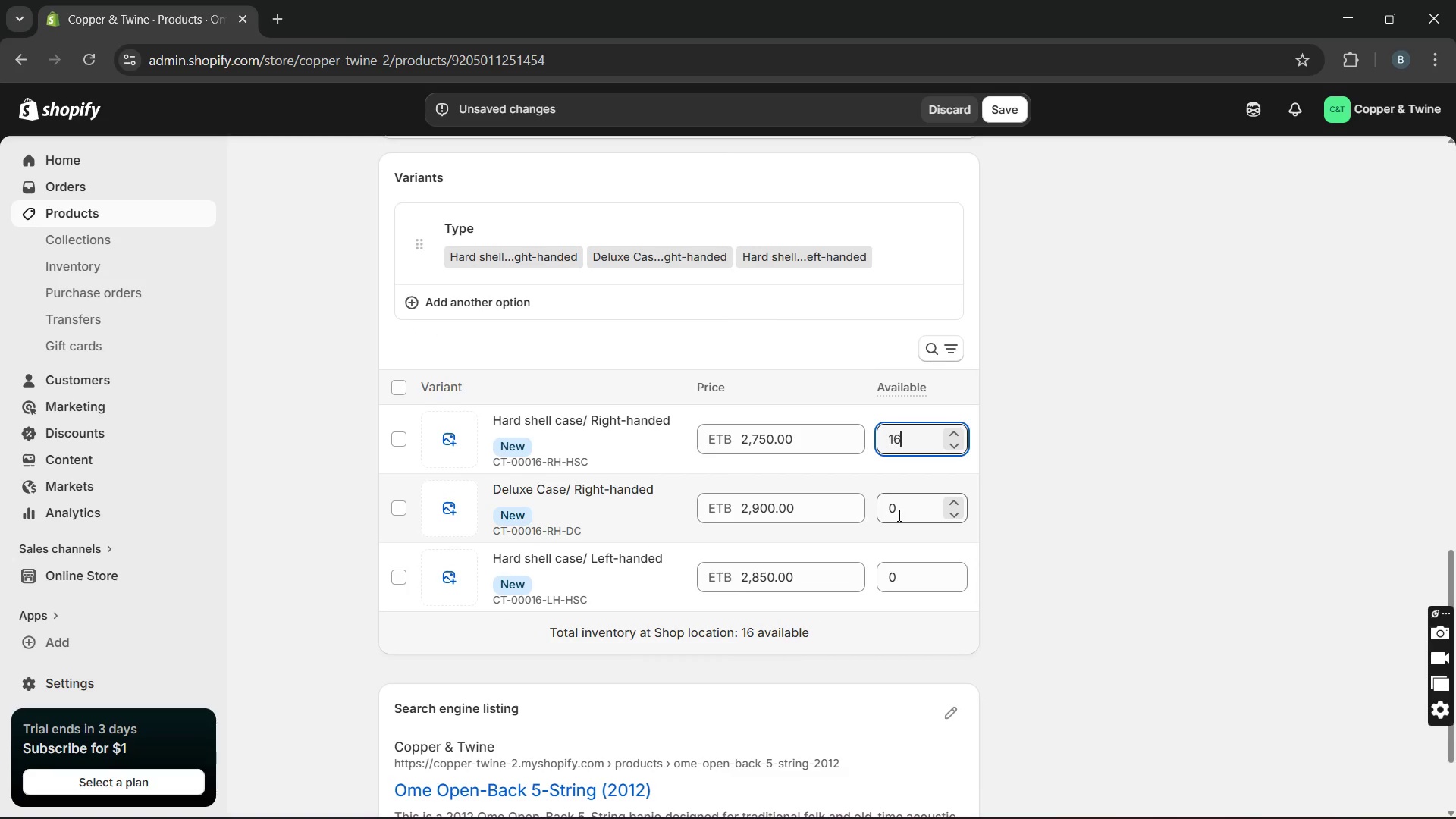 
double_click([898, 515])
 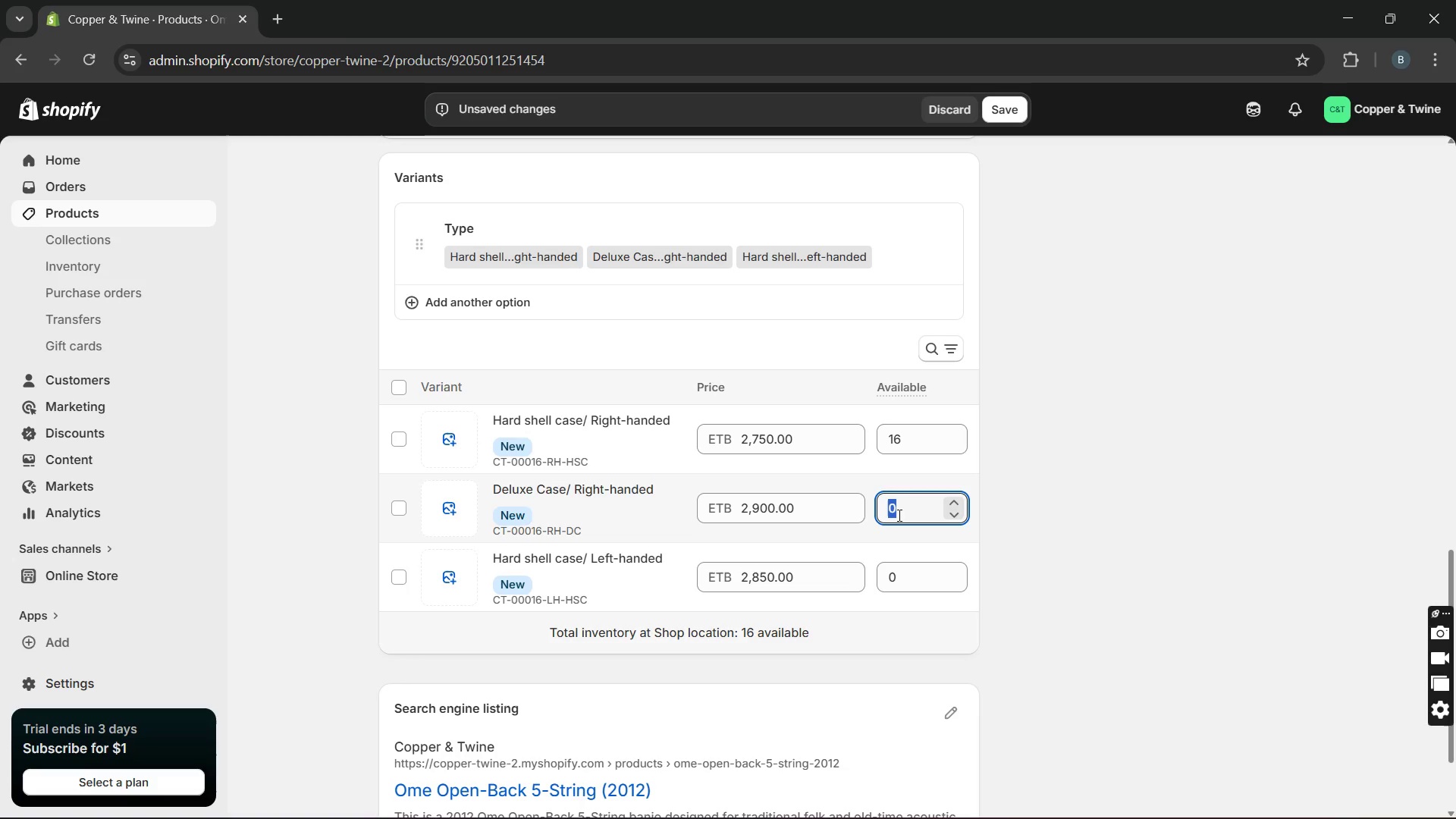 
type(16)
 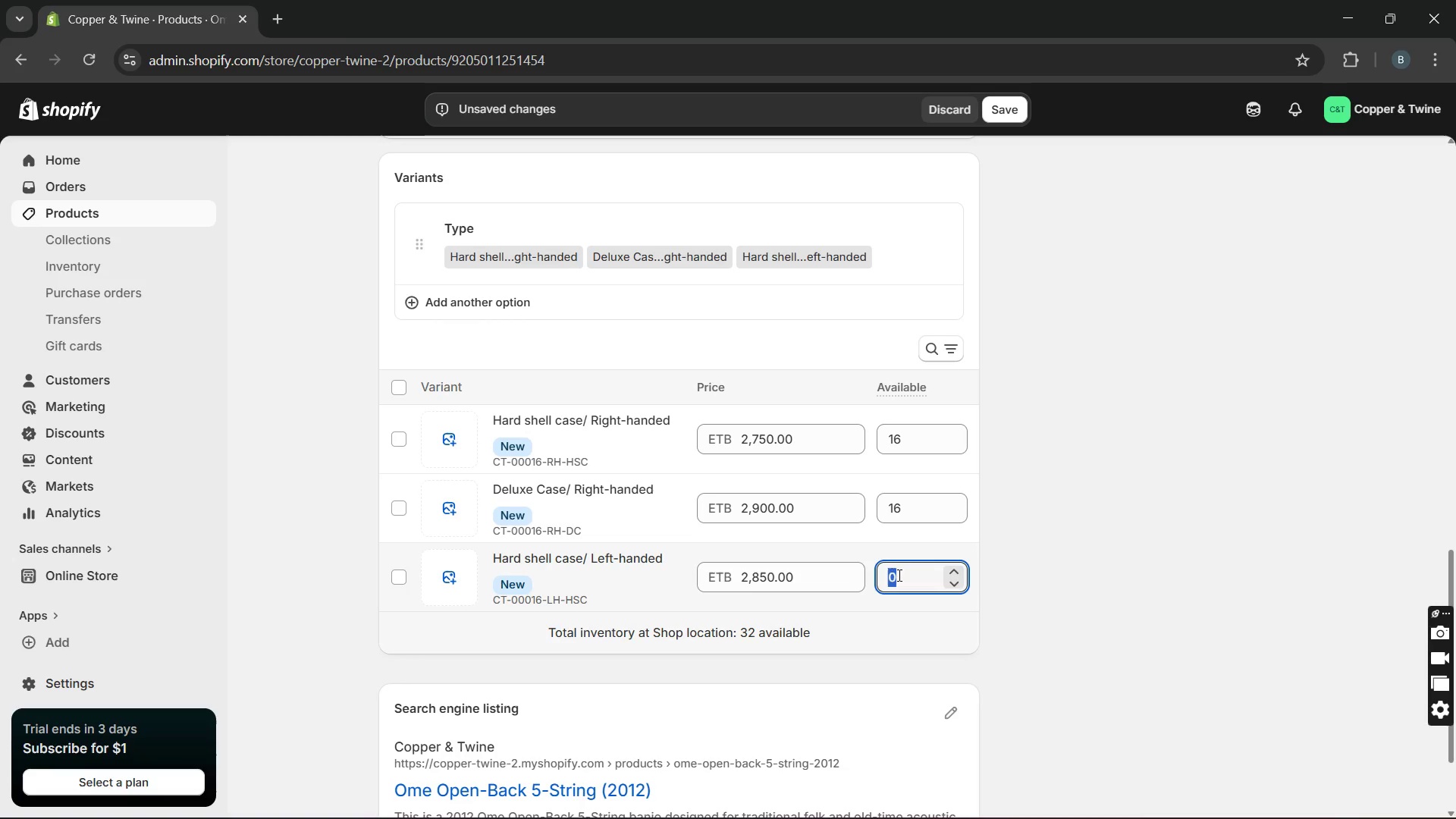 
hold_key(key=1, duration=0.33)
 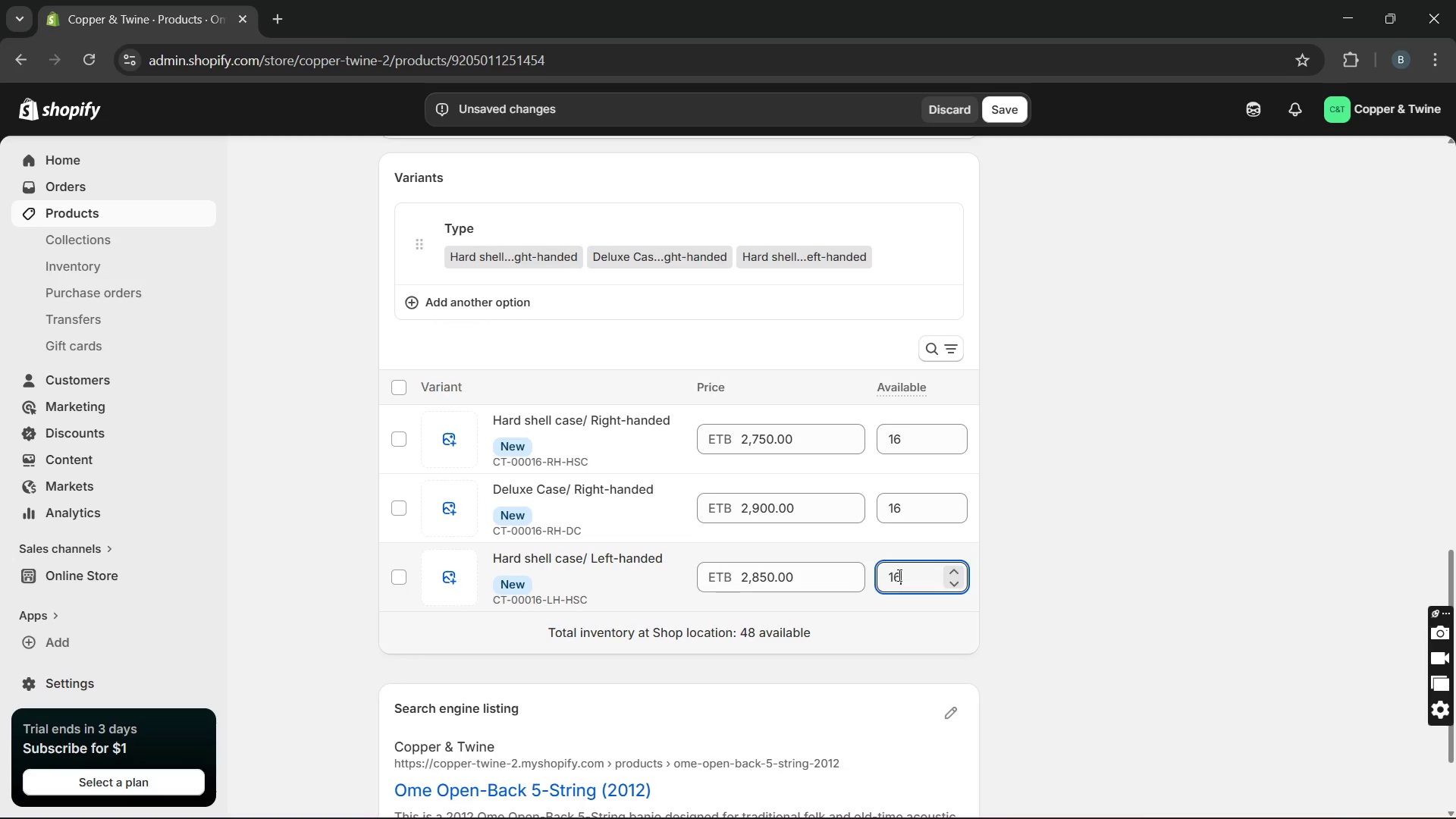 
key(6)
 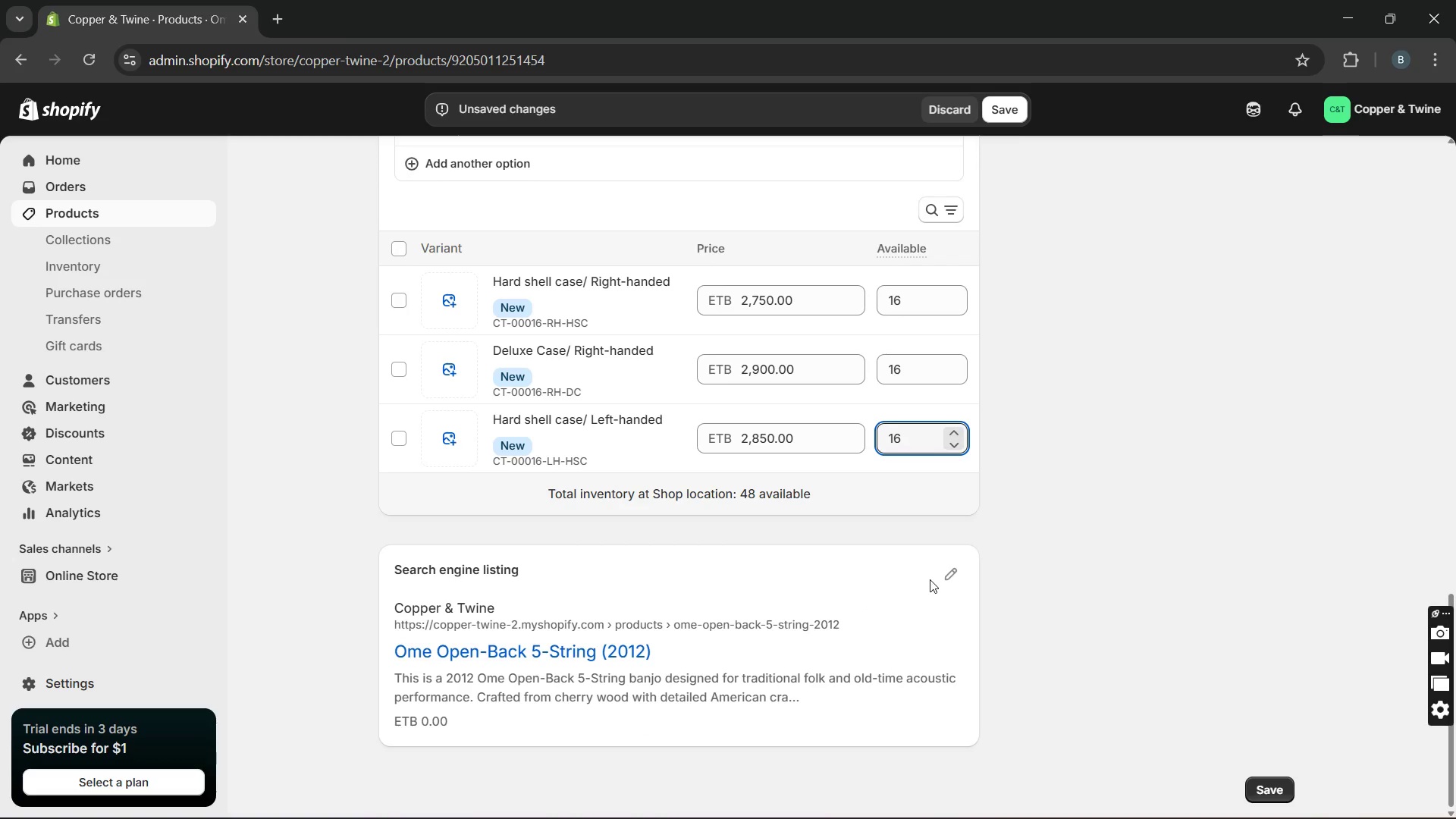 
left_click([946, 576])
 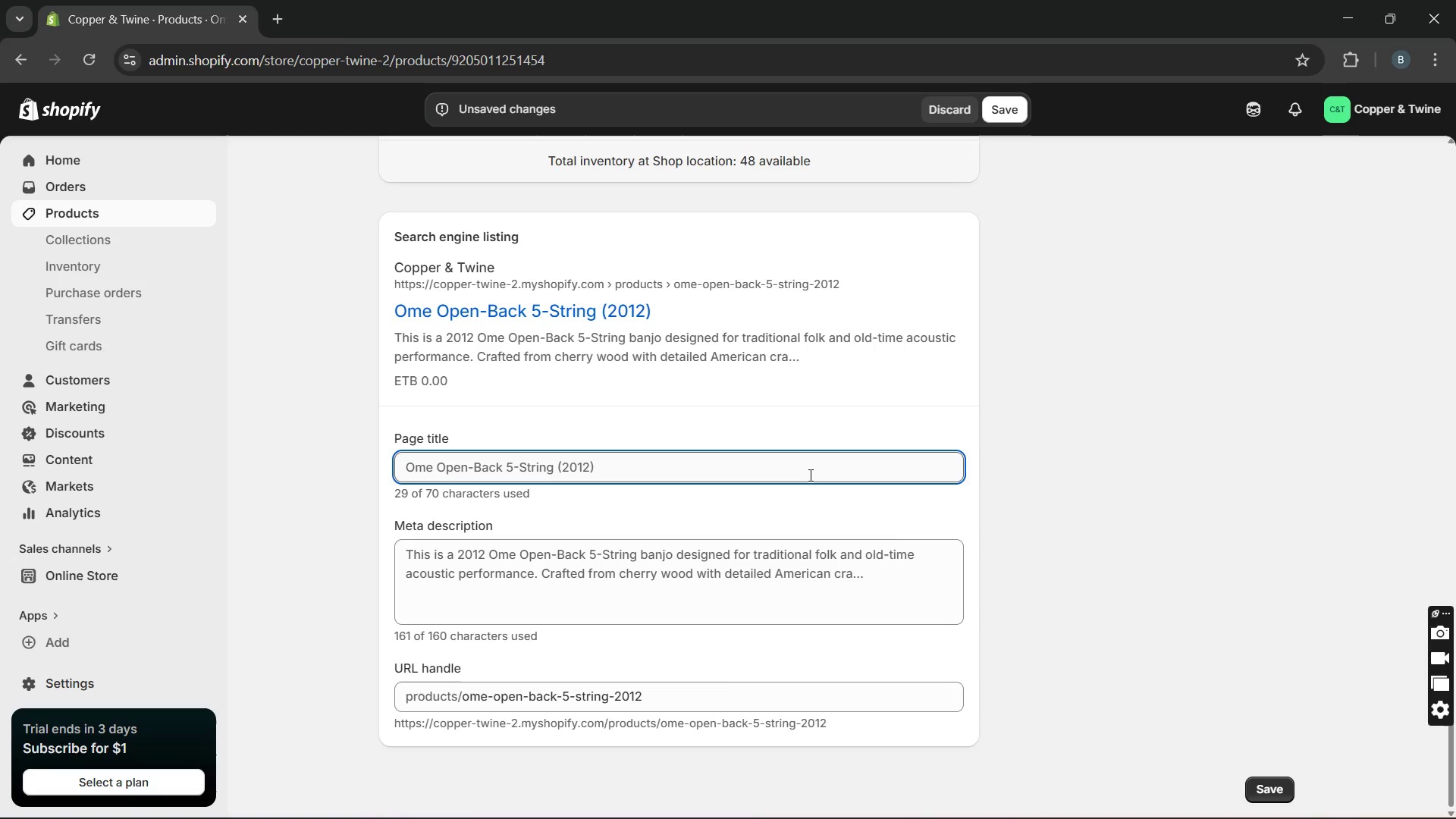 
wait(18.95)
 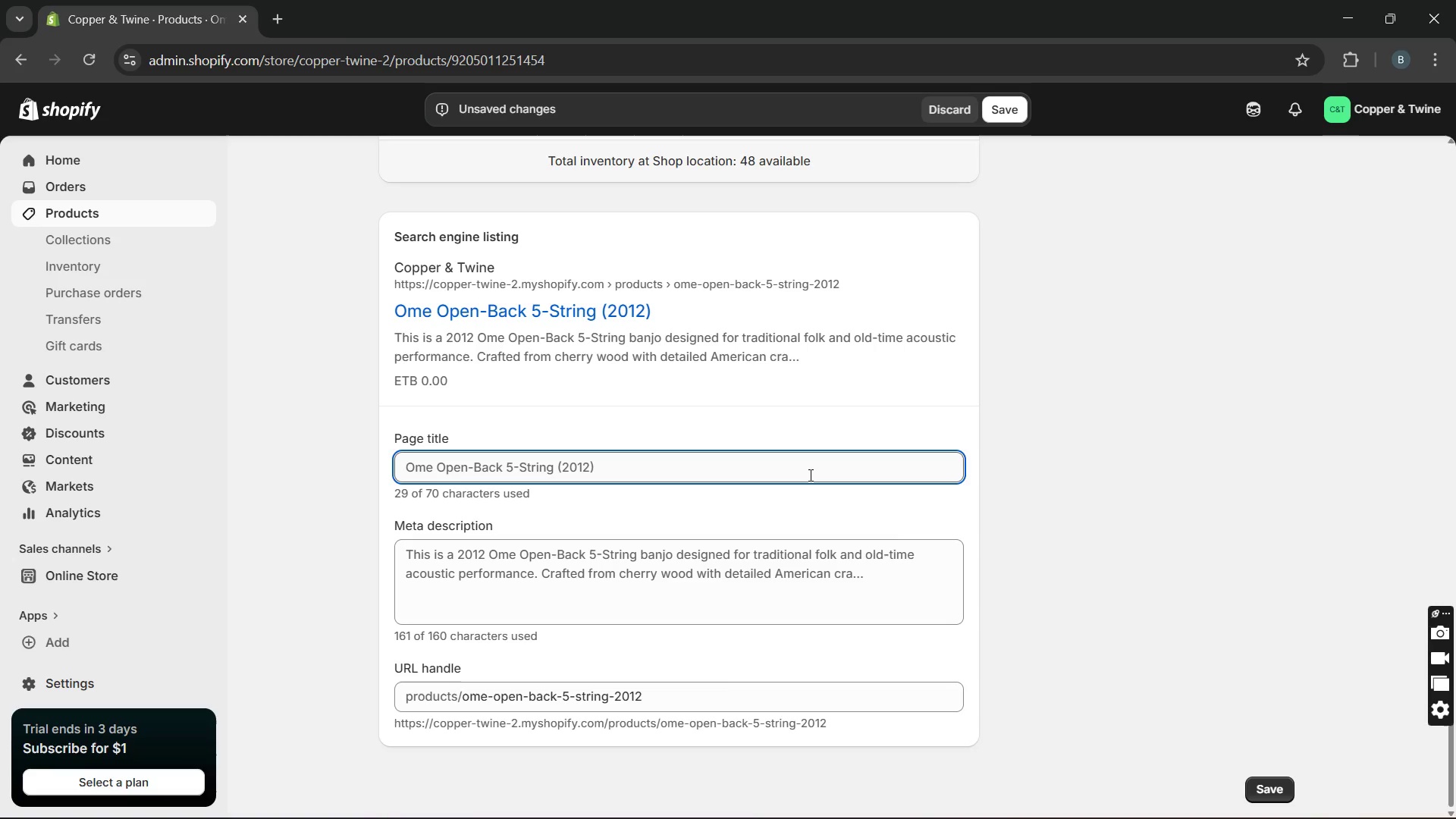 
left_click([809, 475])
 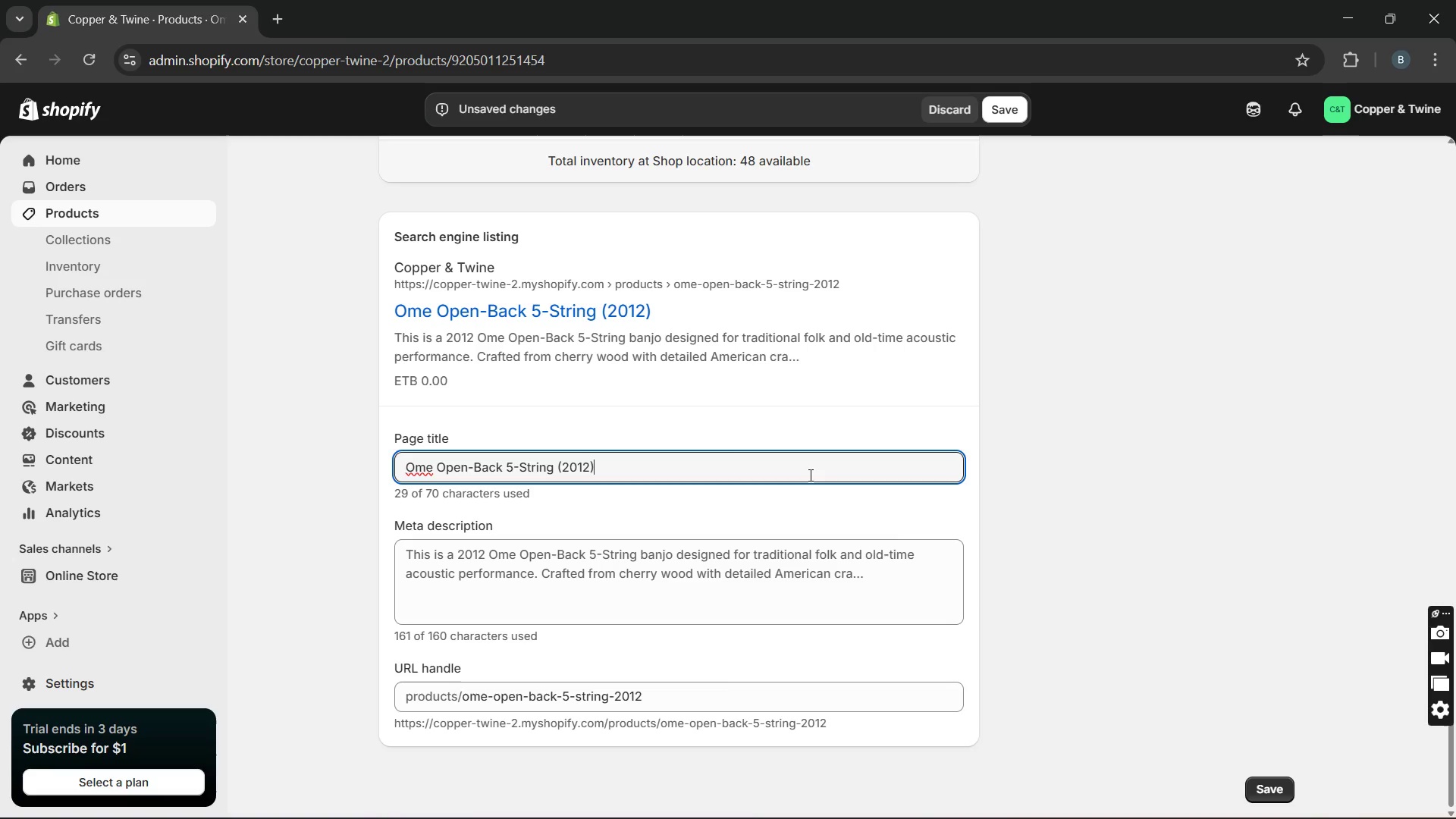 
key(Backspace)
 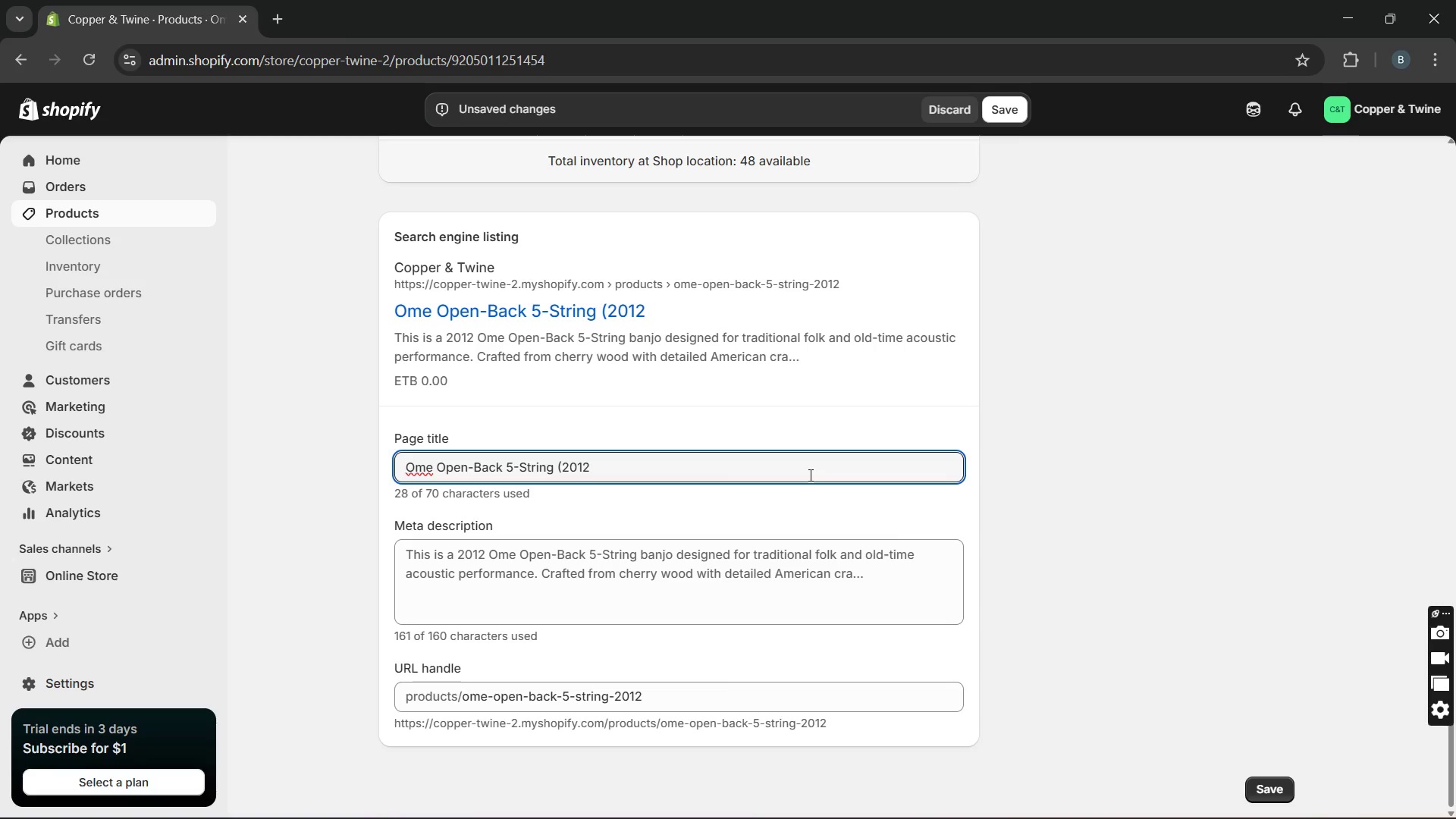 
key(Backspace)
 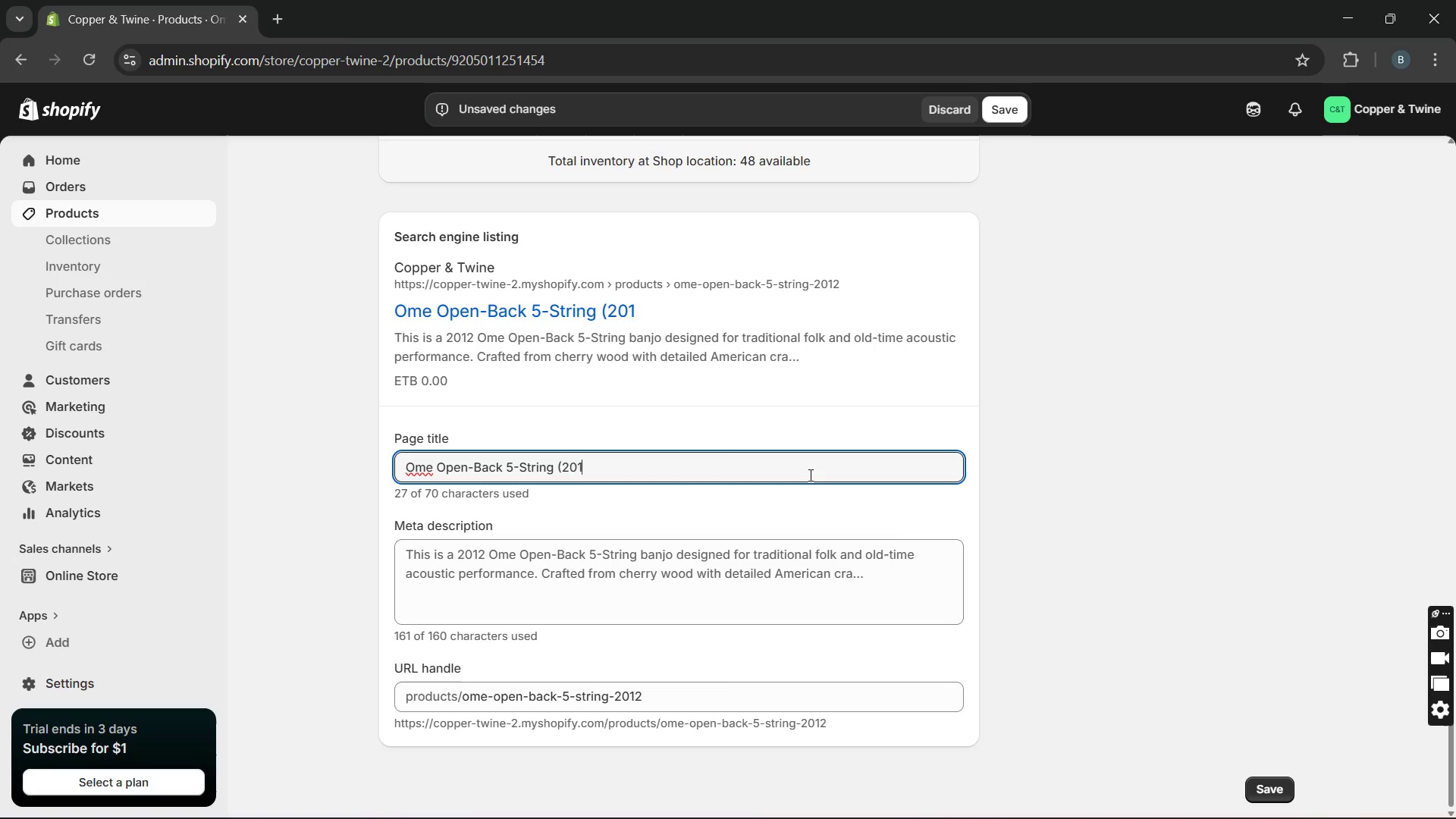 
key(Backspace)
 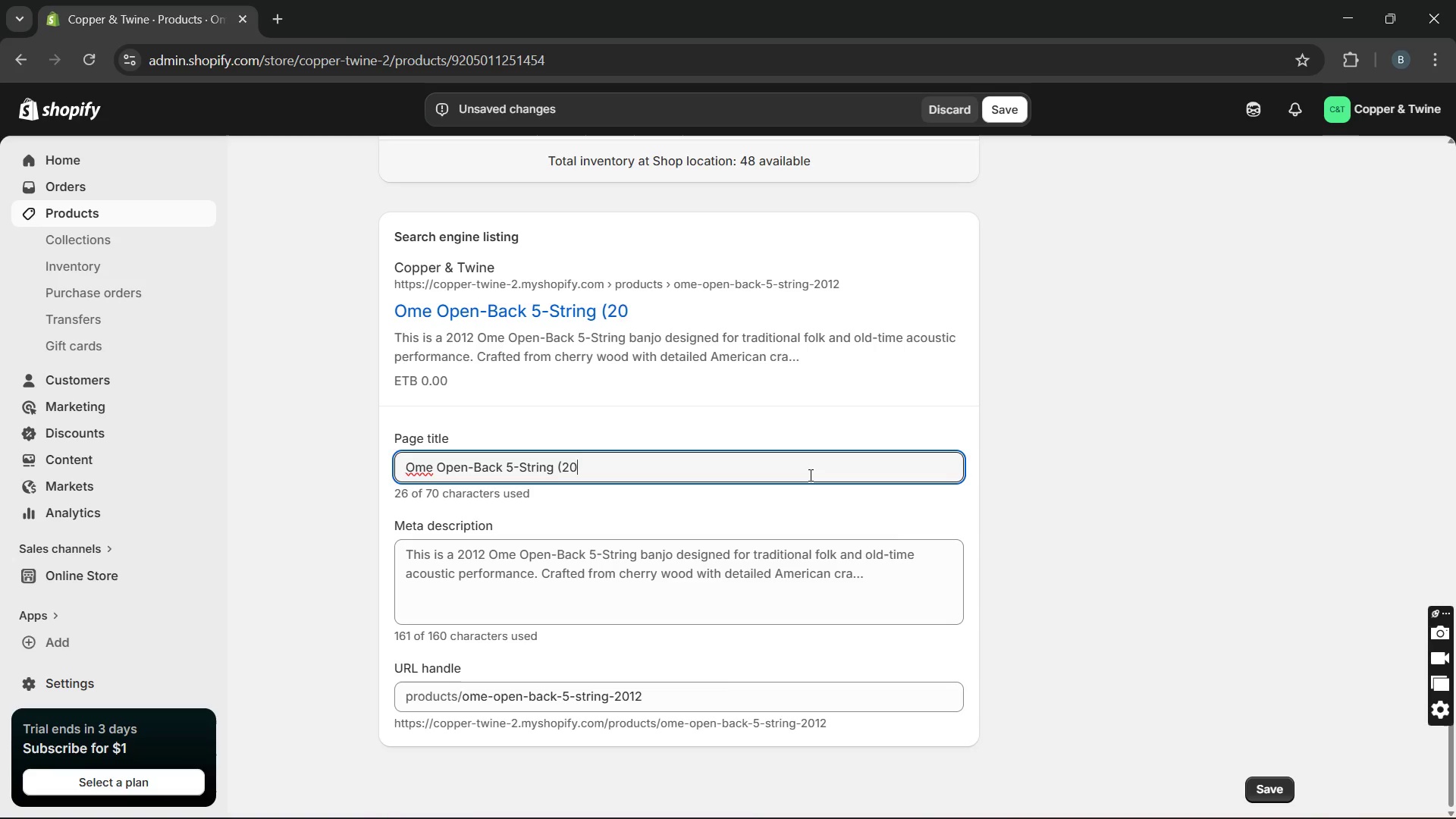 
key(Backspace)
 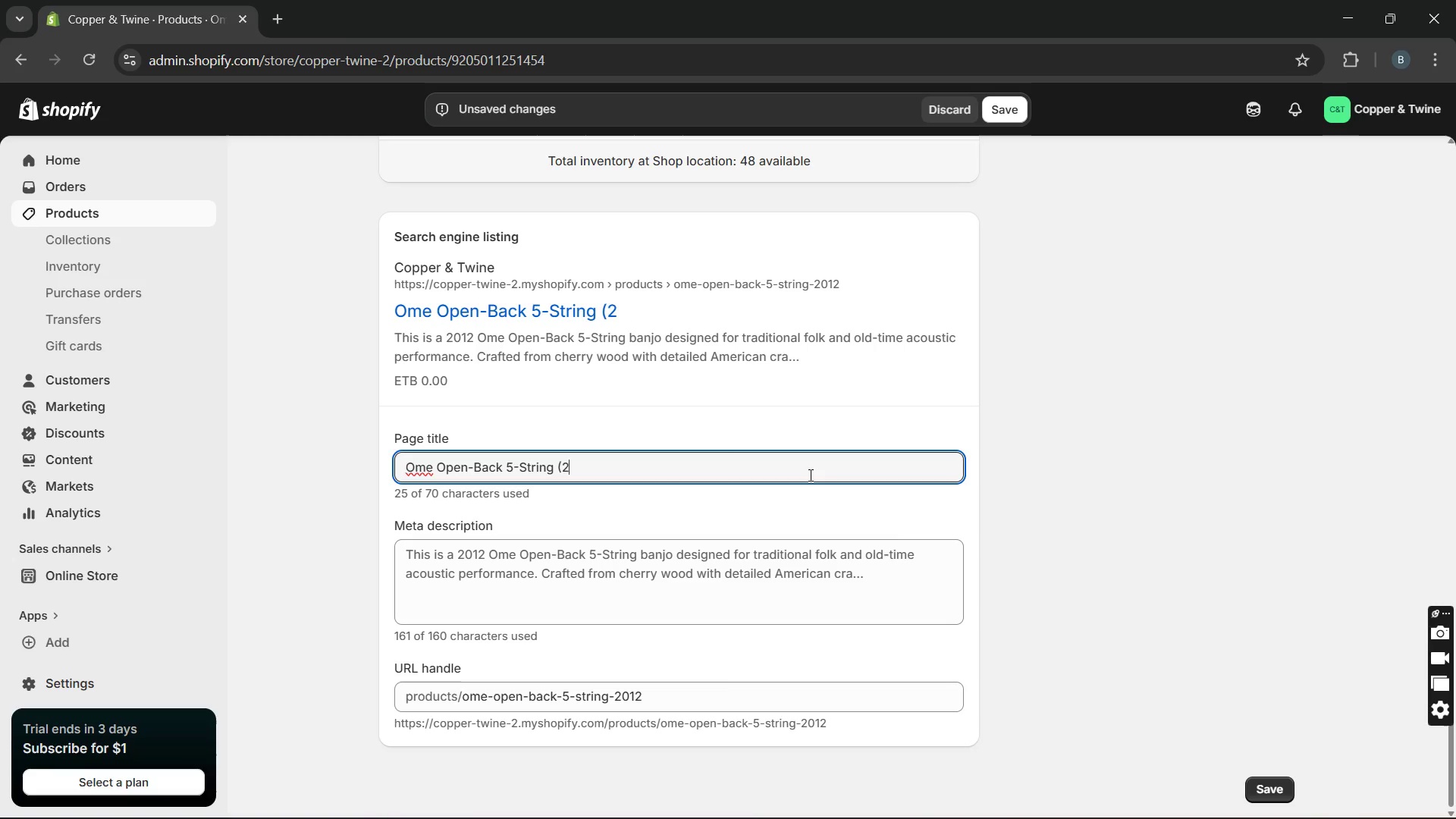 
key(Backspace)
 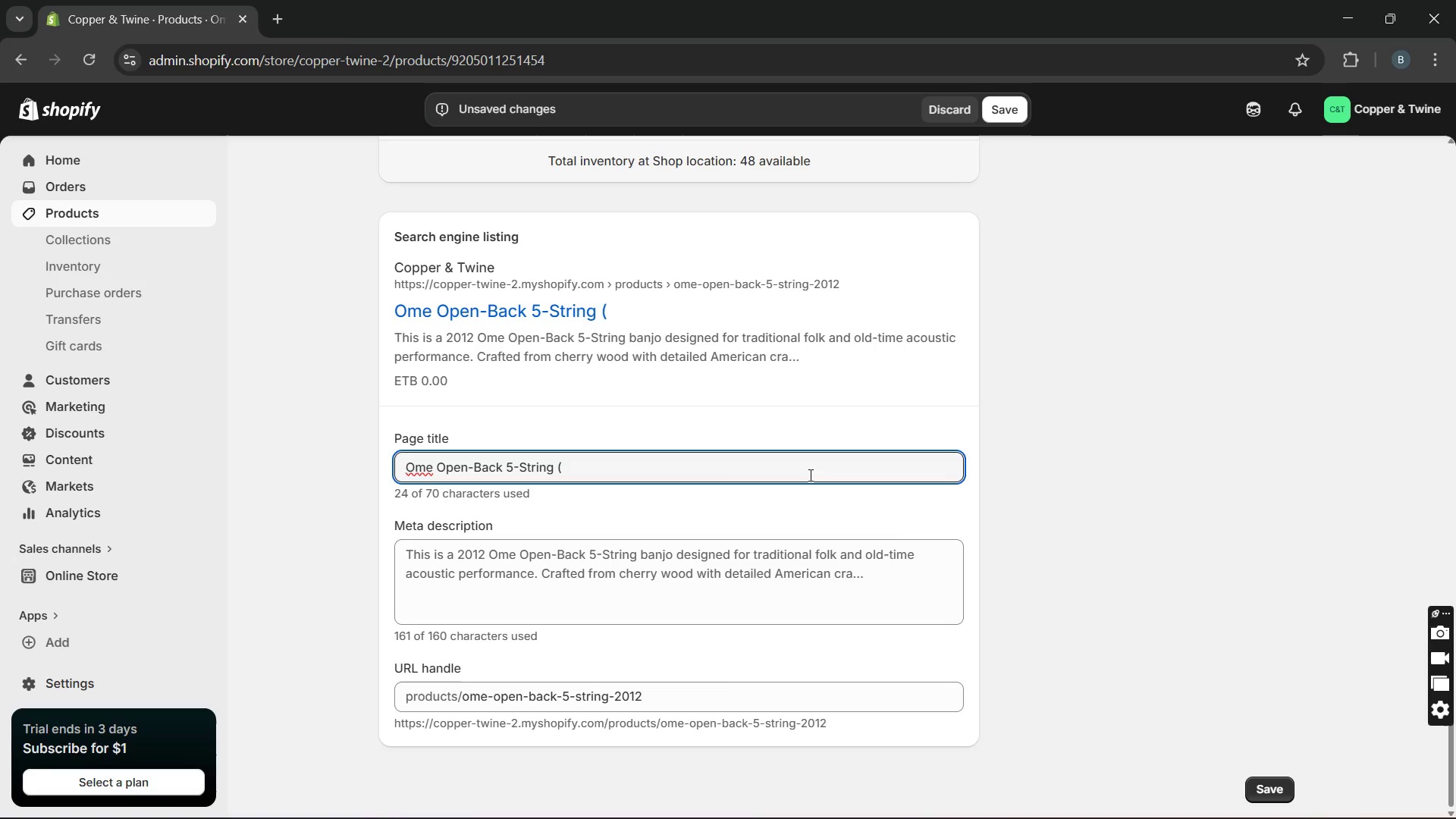 
key(Backspace)
 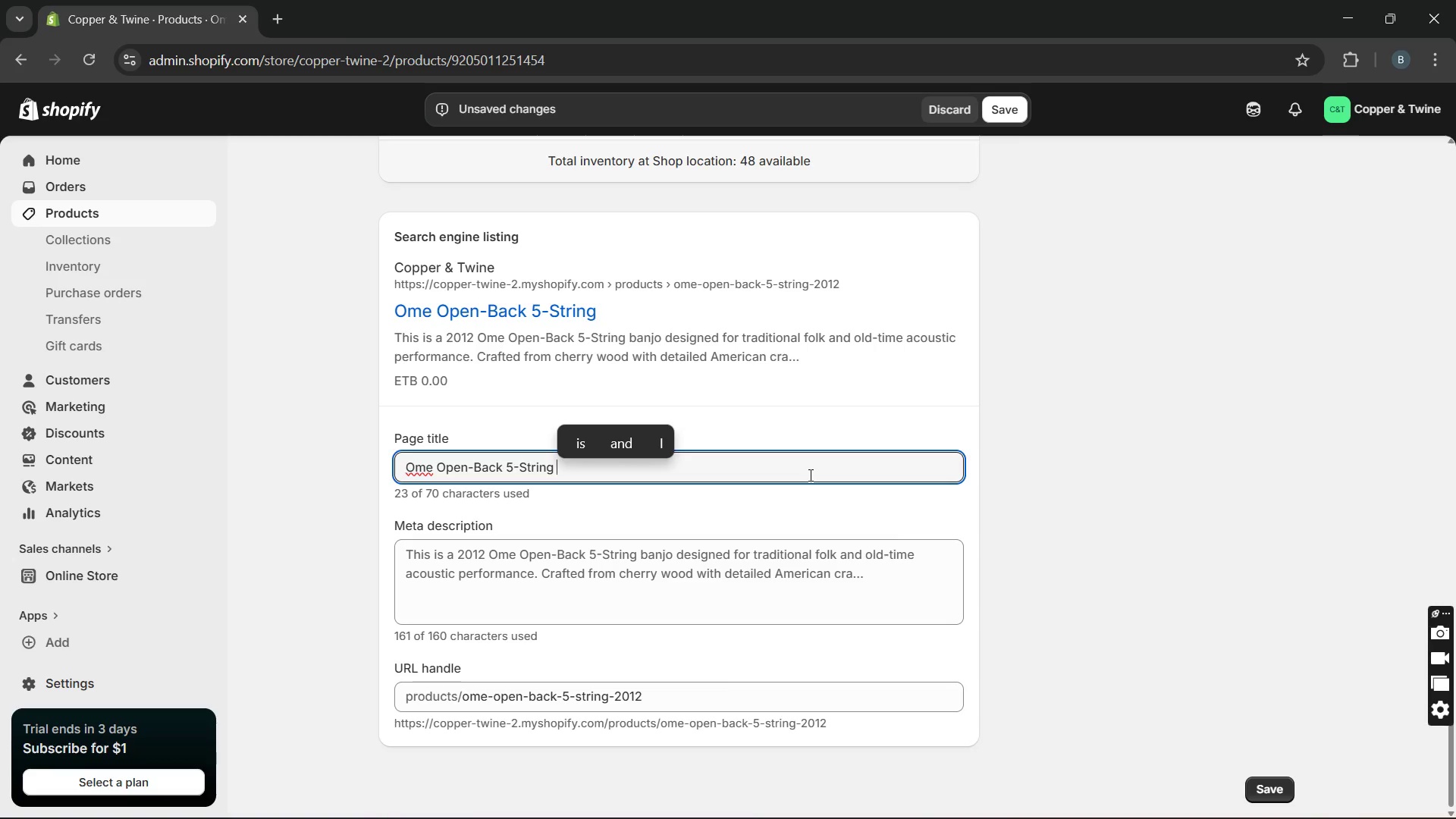 
wait(41.47)
 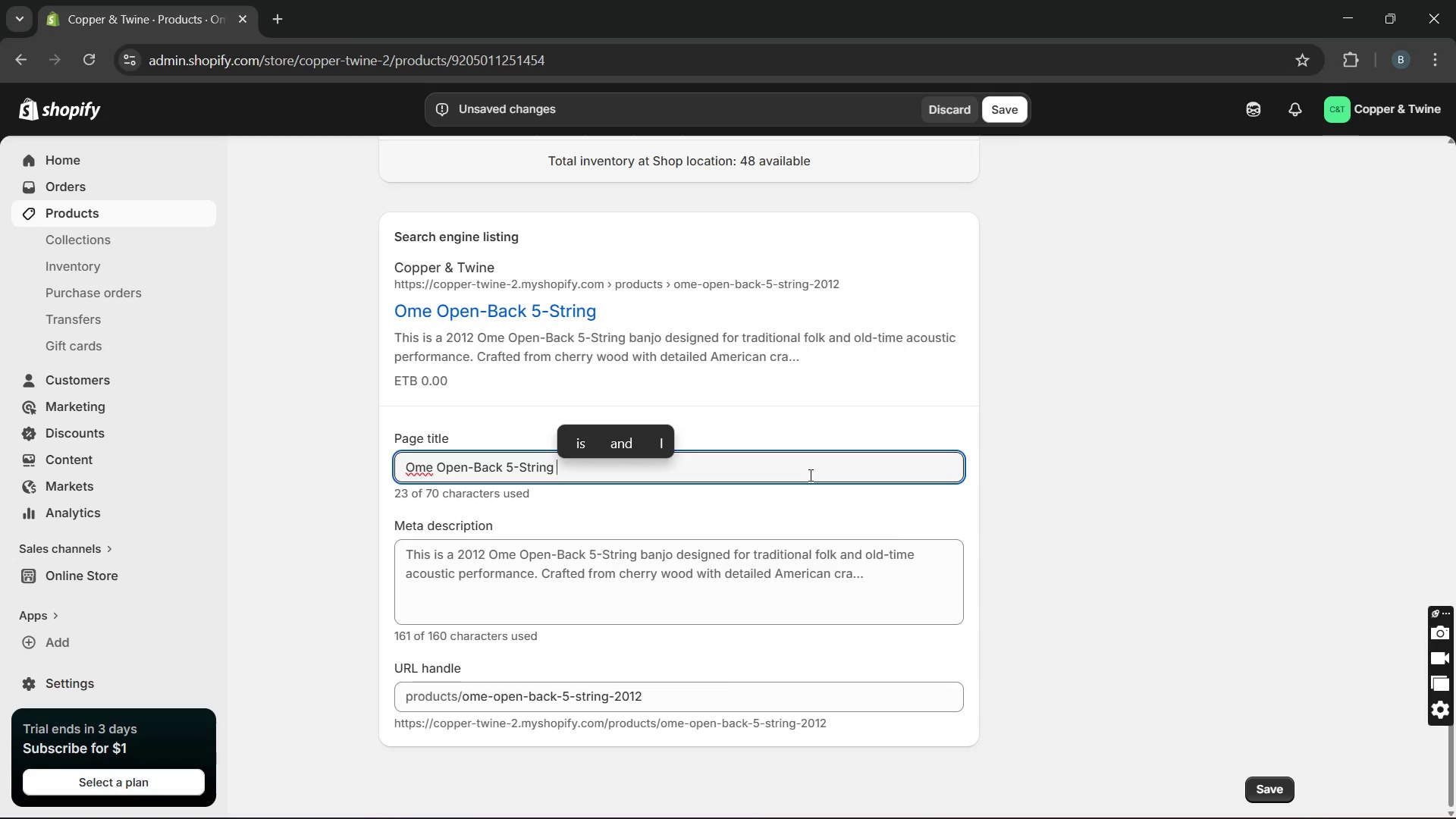 
left_click_drag(start_coordinate=[573, 508], to_coordinate=[557, 539])
 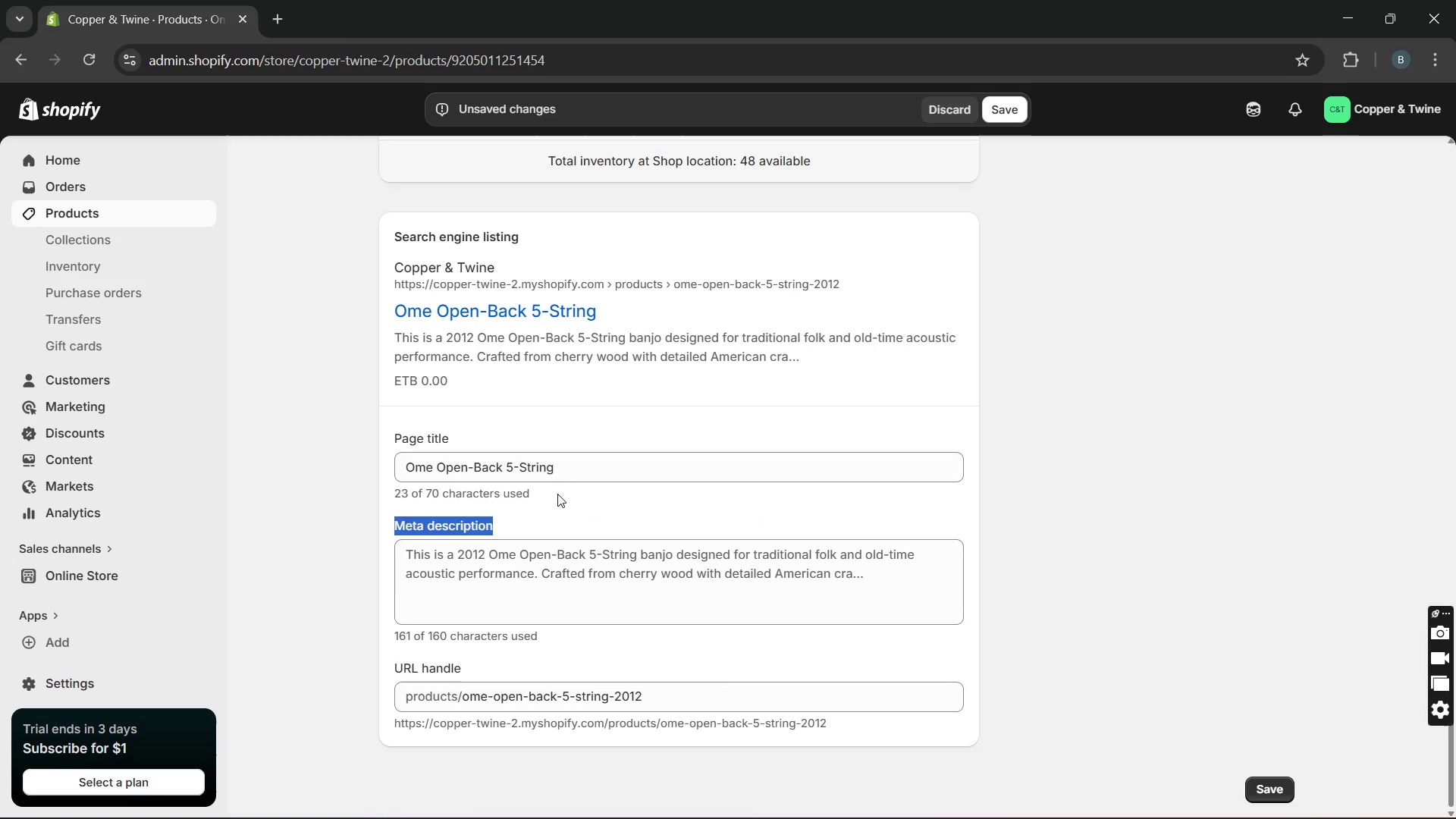 
left_click([573, 473])
 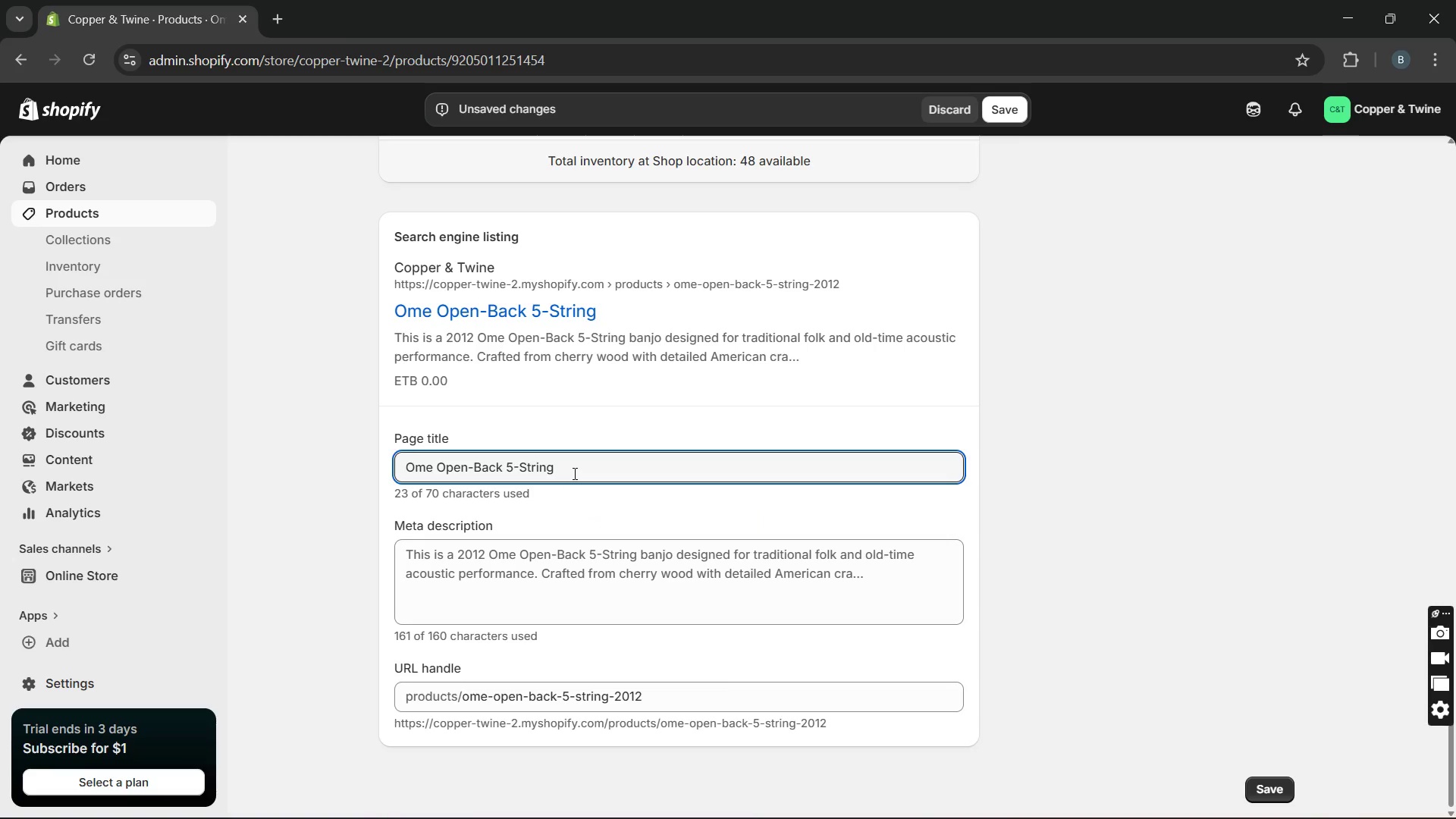 
type(Banjo 2012)
 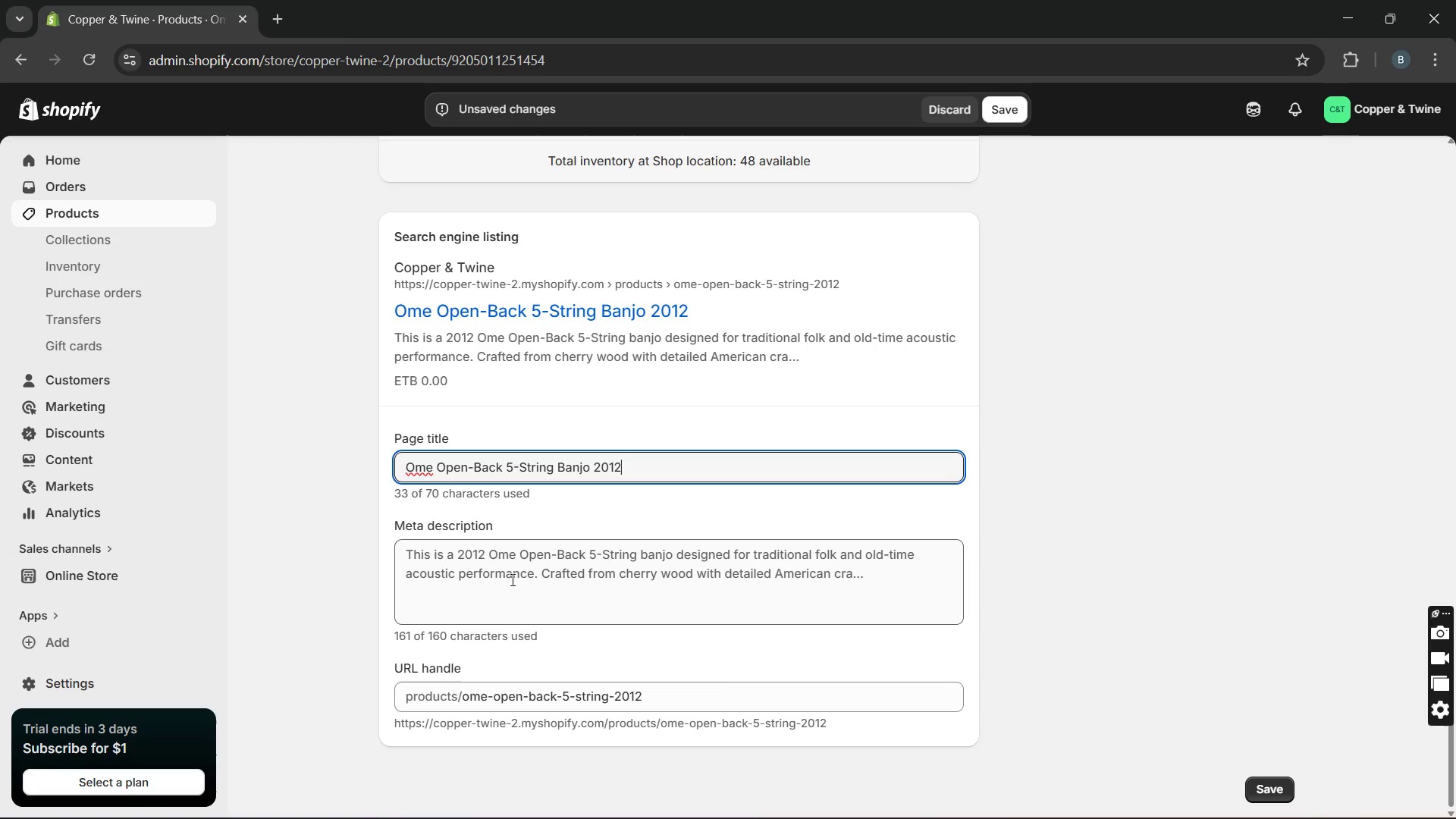 
double_click([511, 579])
 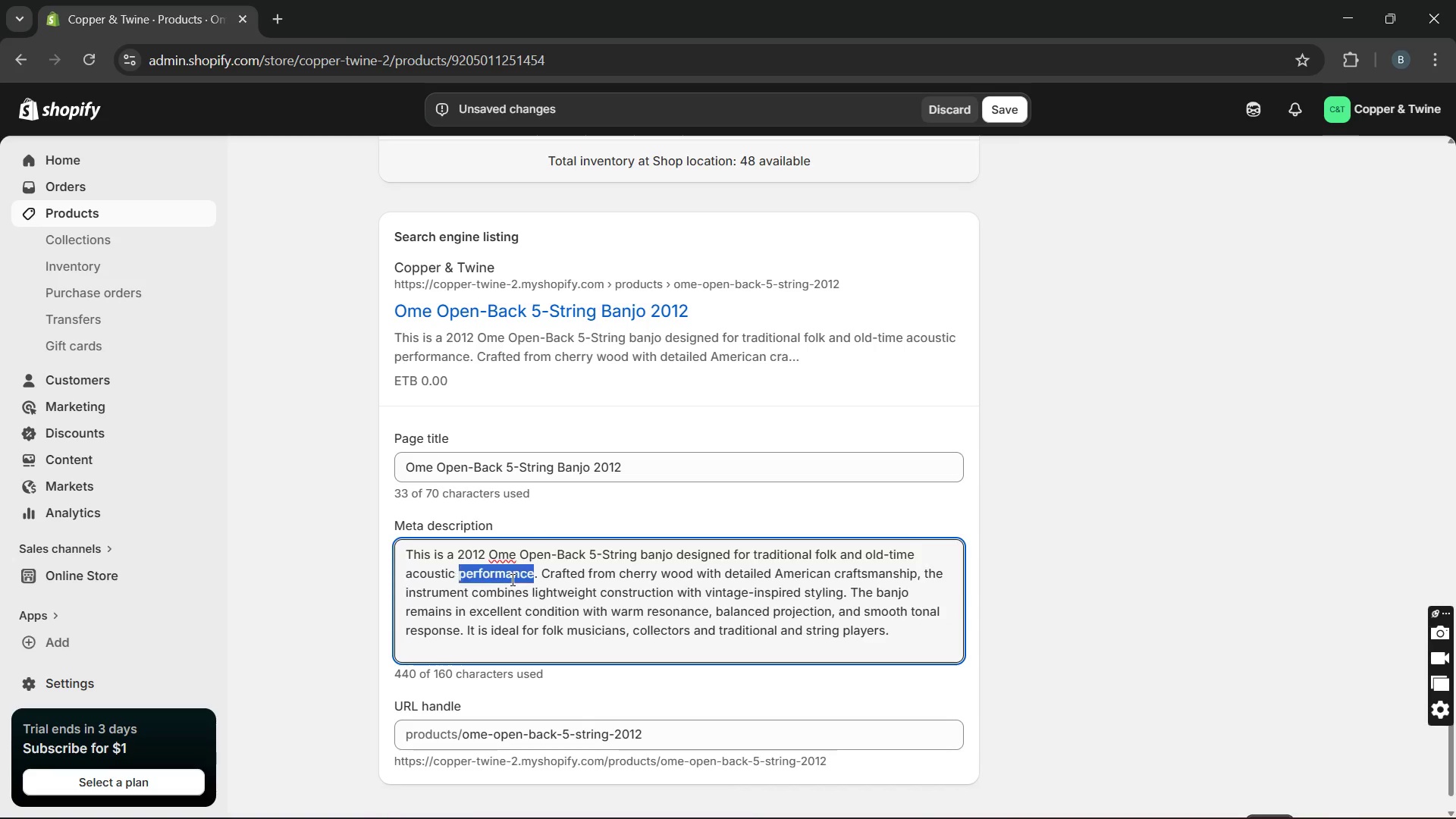 
triple_click([511, 579])
 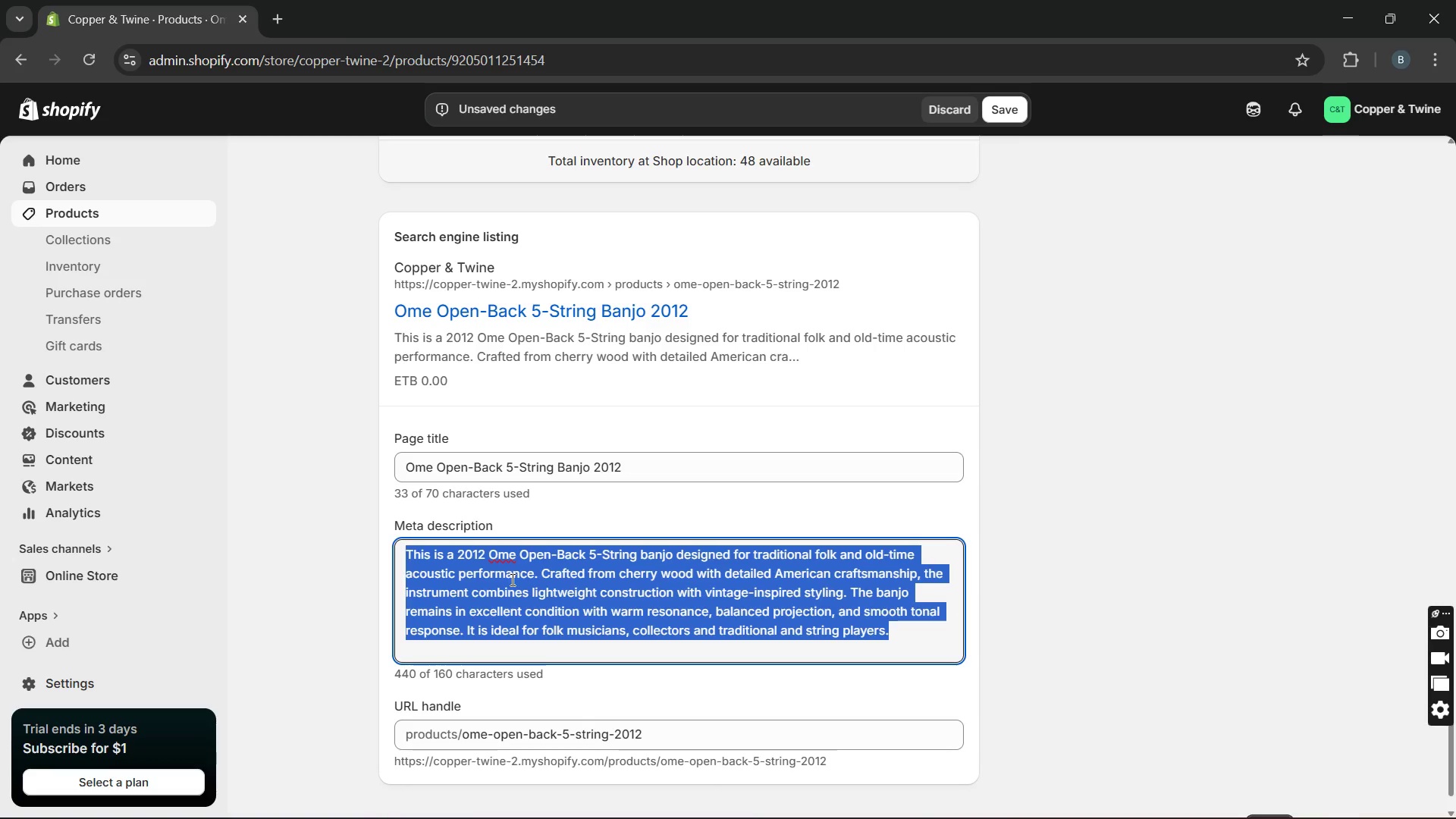 
type(Explore the )
 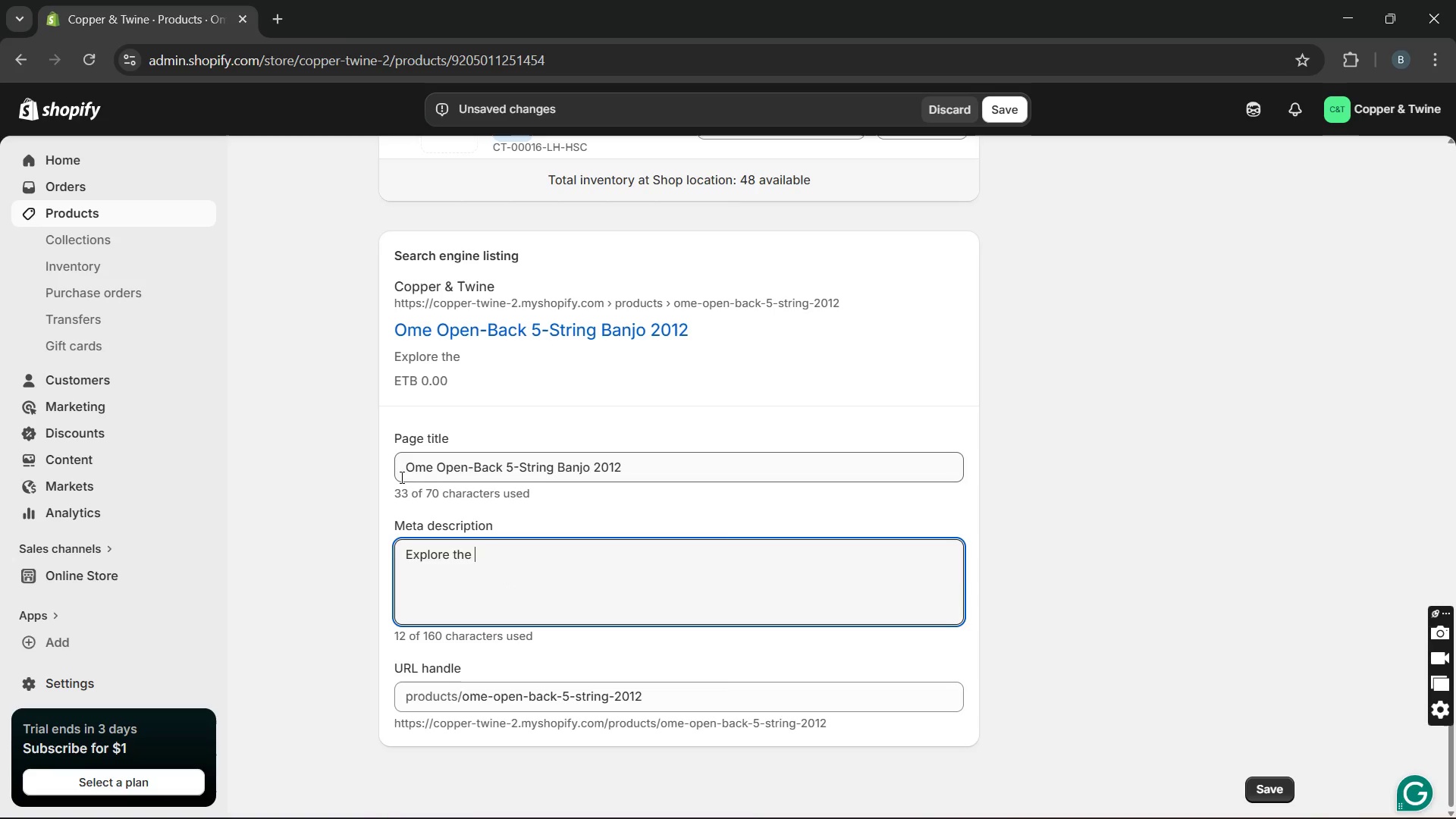 
left_click_drag(start_coordinate=[400, 470], to_coordinate=[591, 479])
 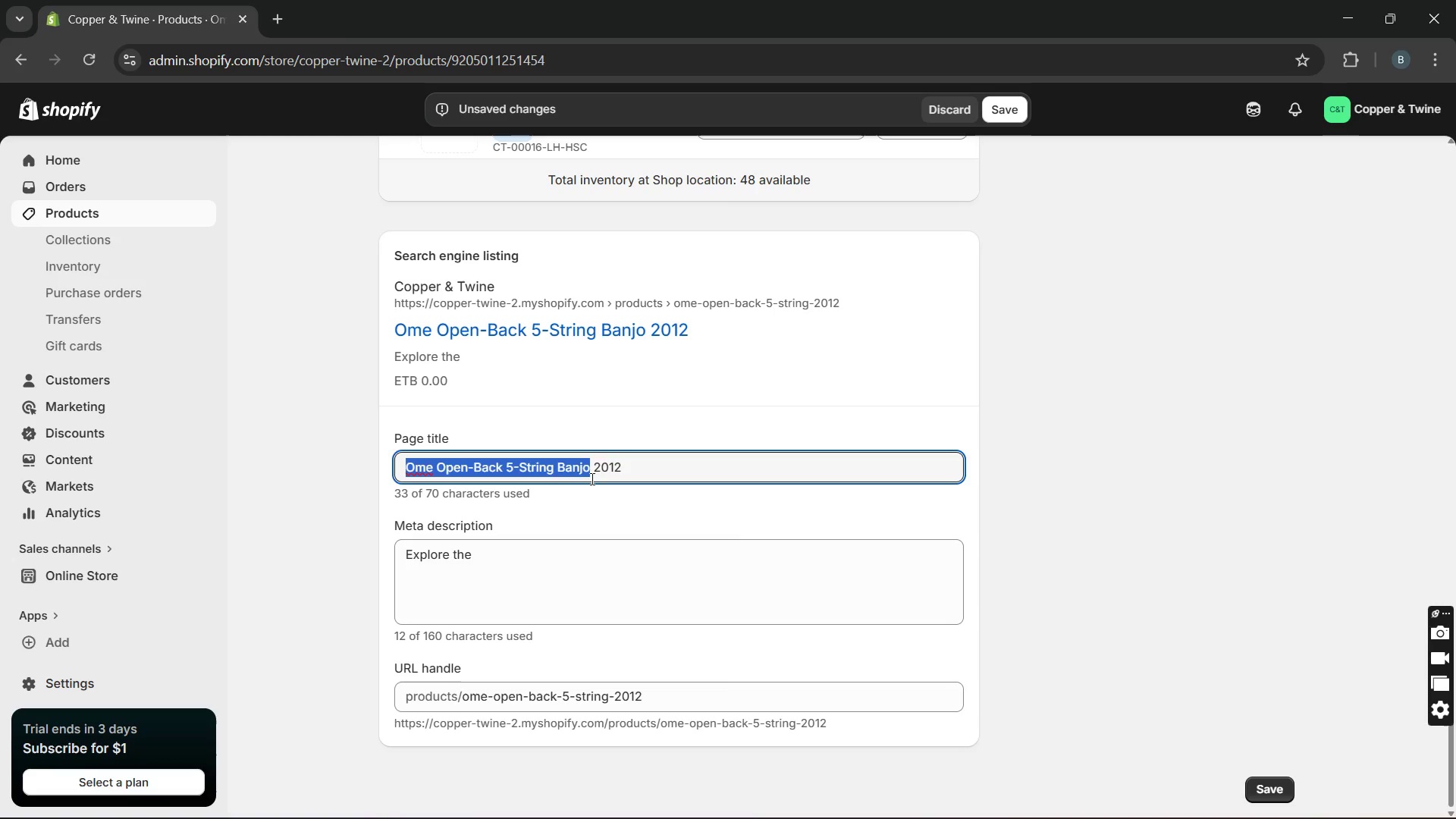 
key(Control+C)
 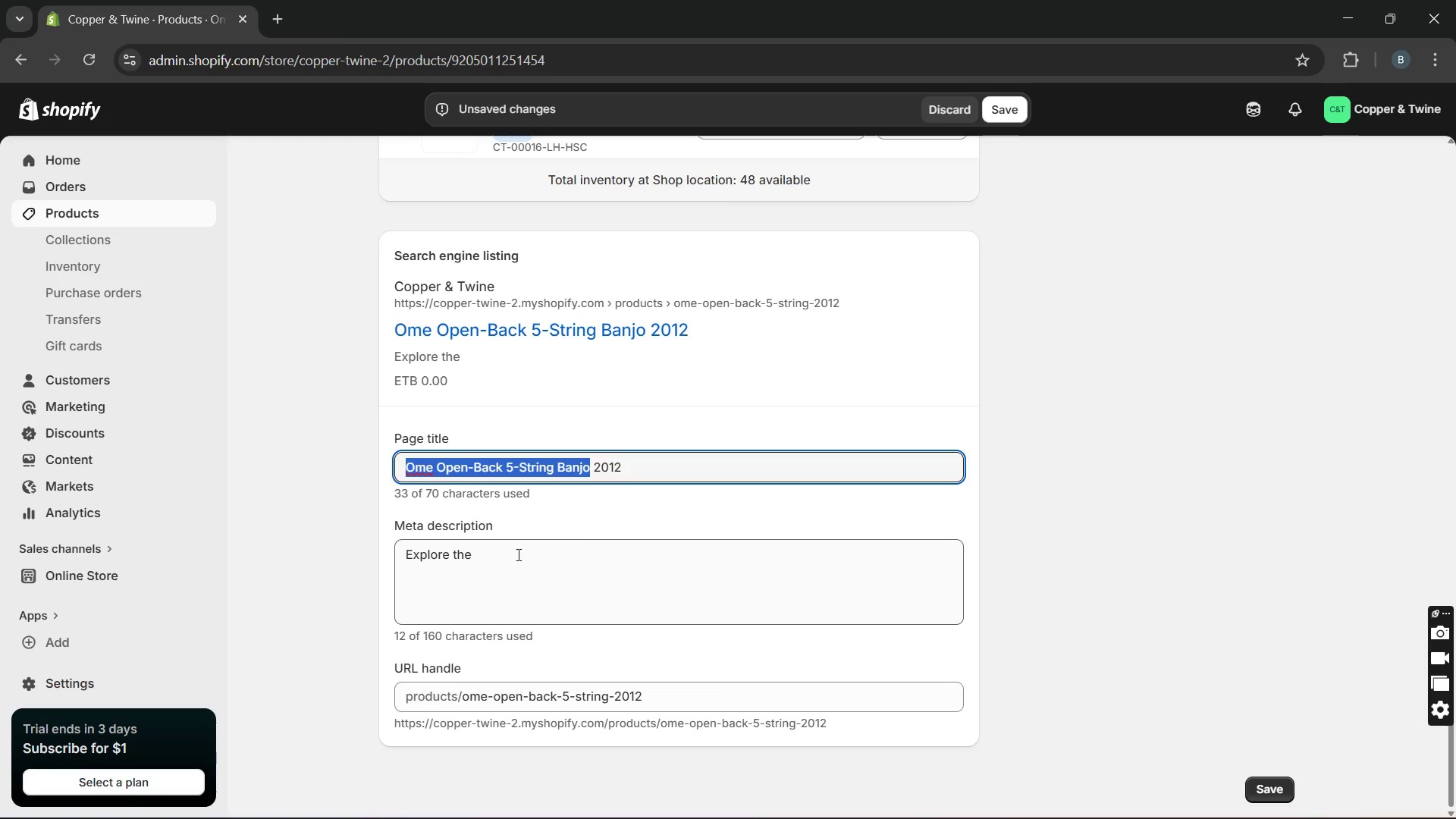 
left_click([512, 557])
 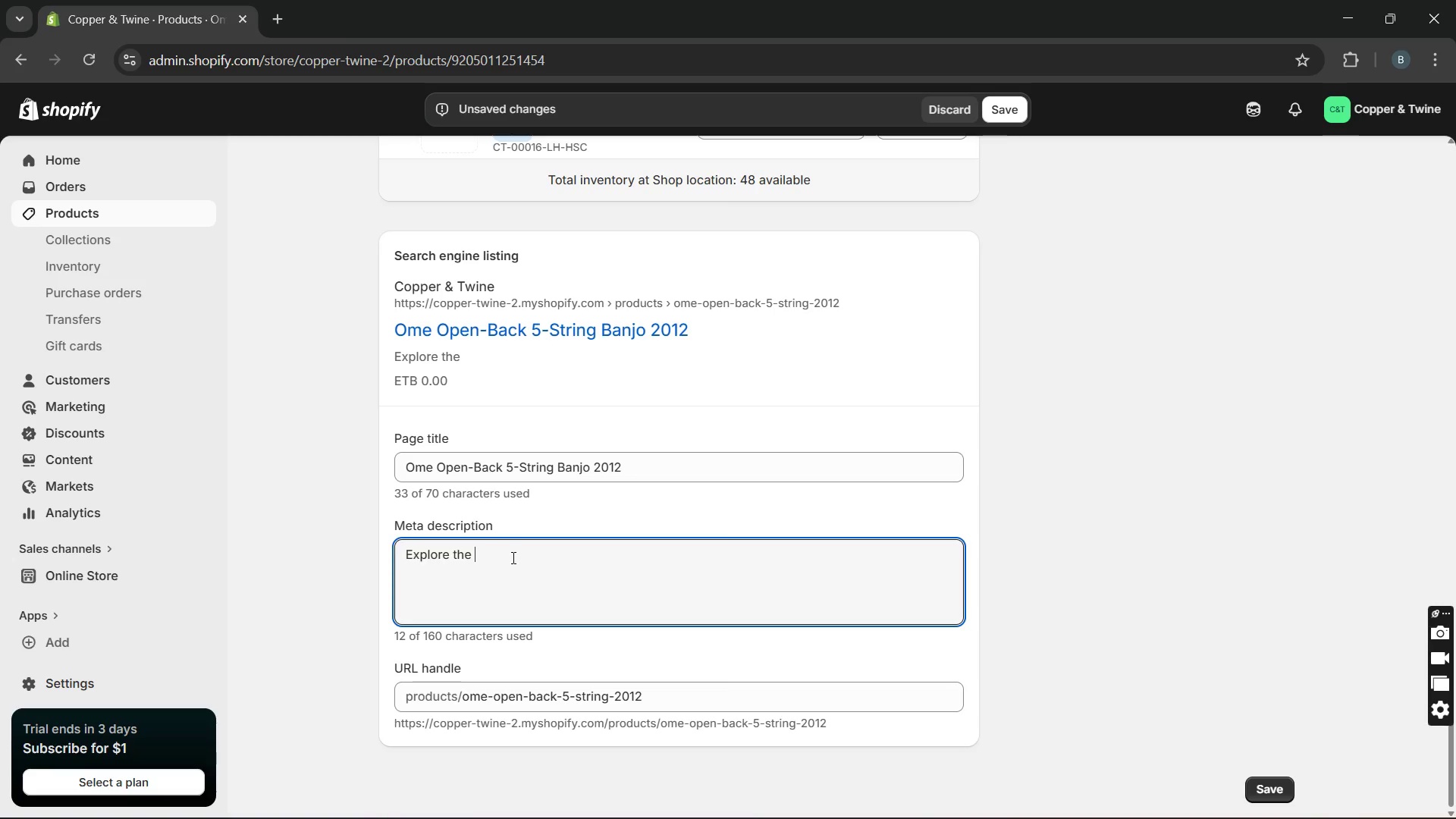 
key(Control+V)
 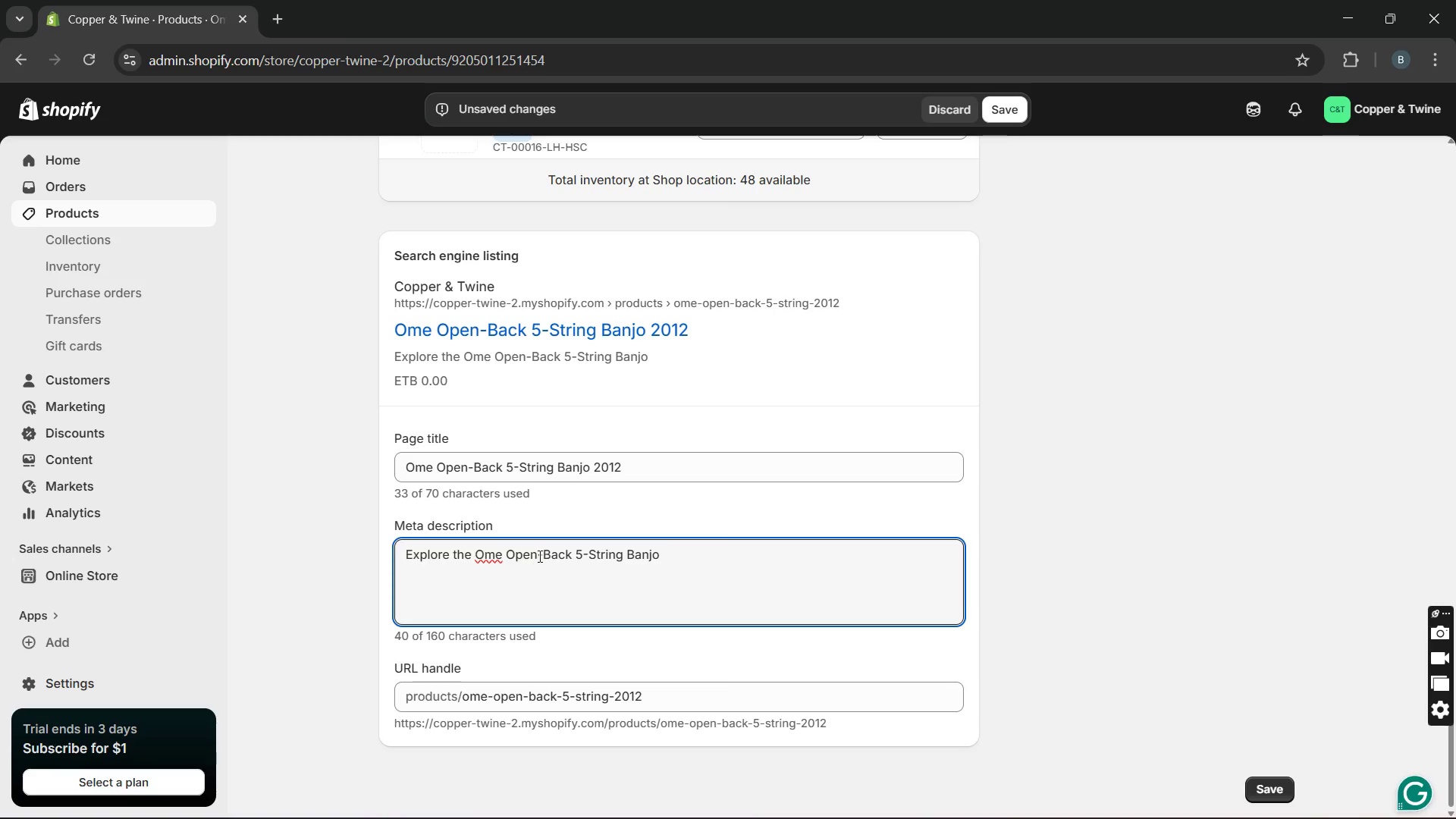 
type( with cherry wood craftsmanship ans)
key(Backspace)
type(d warm traditional folk)
 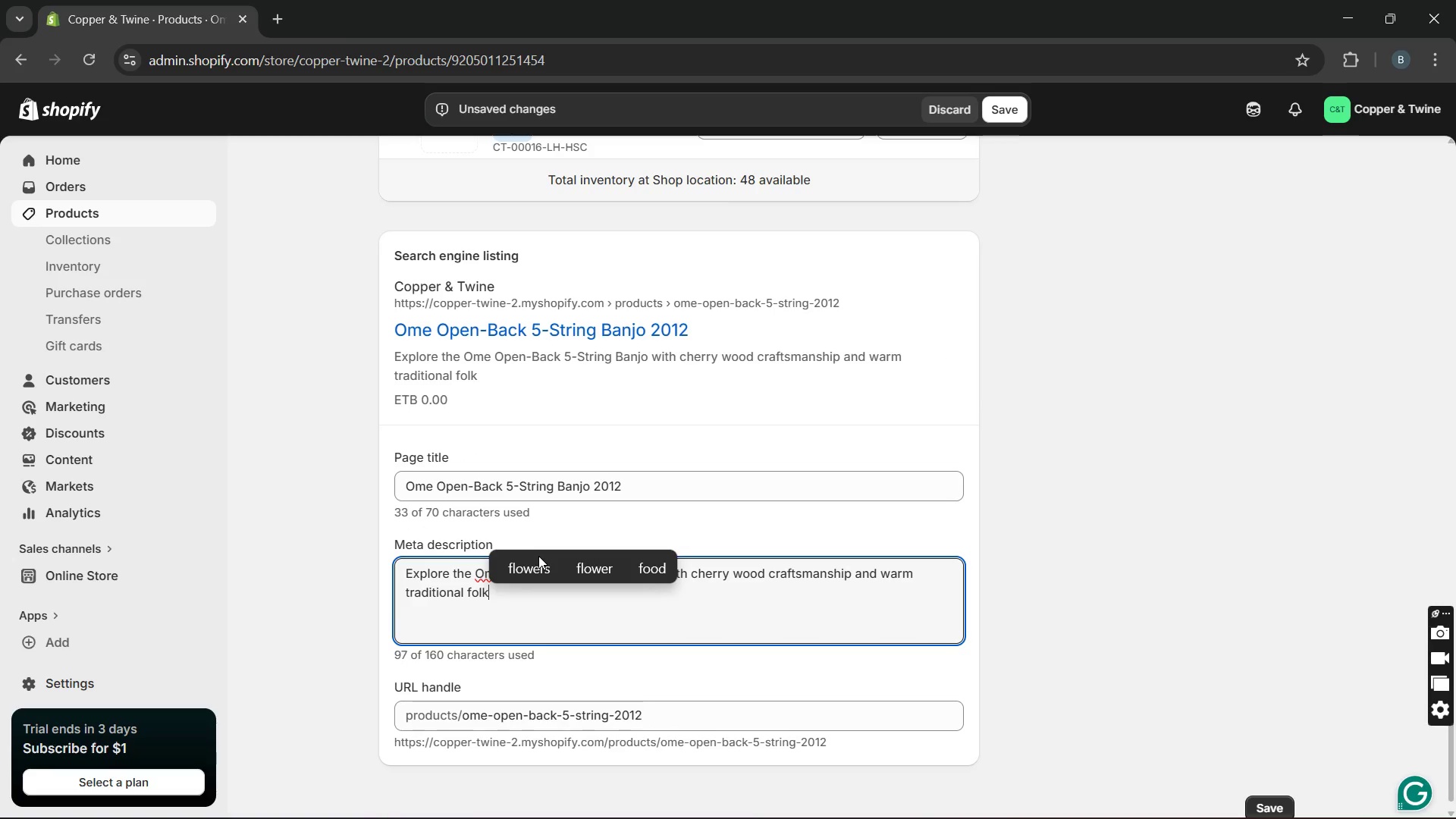 
key(Period)
 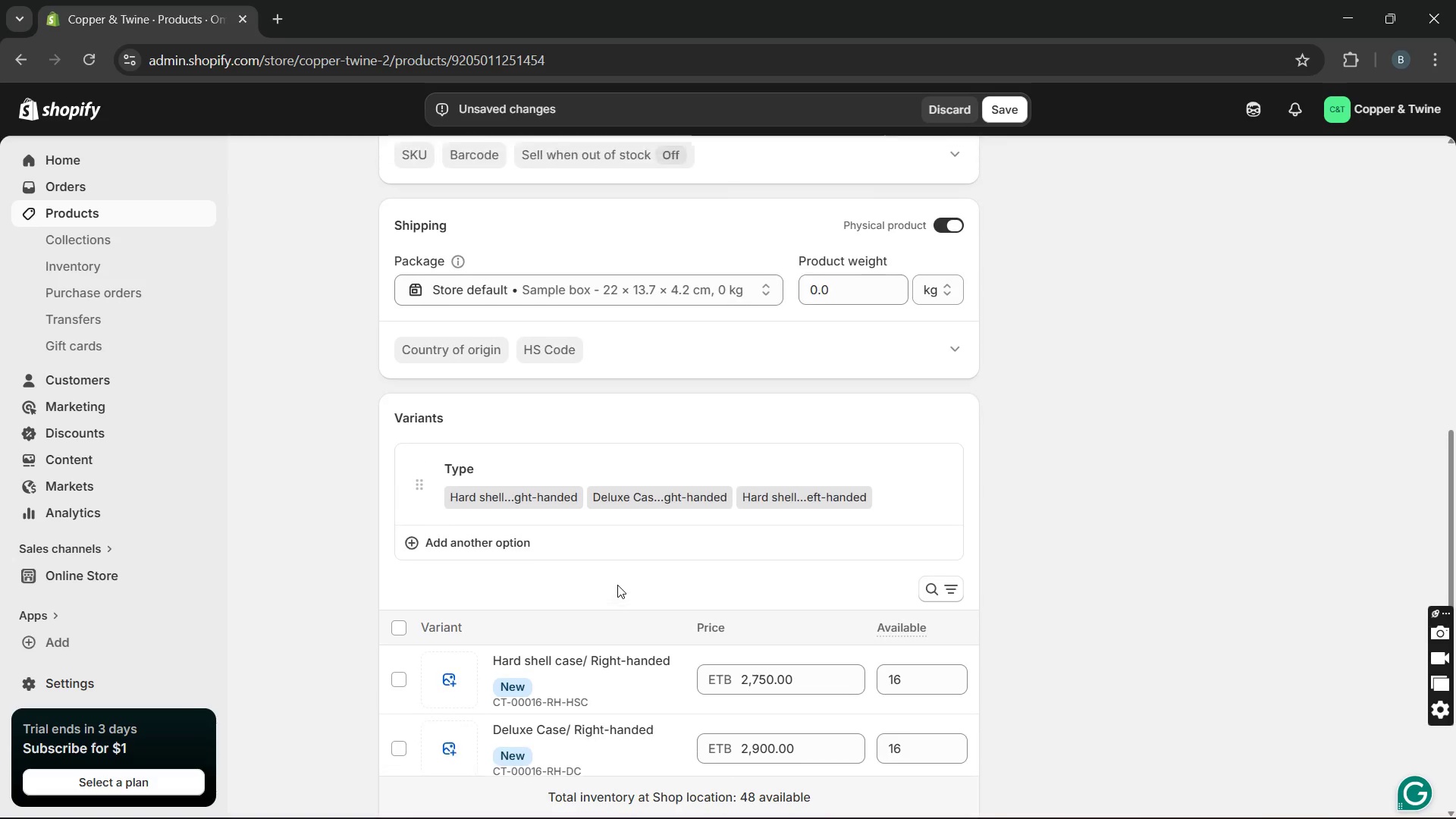 
wait(8.81)
 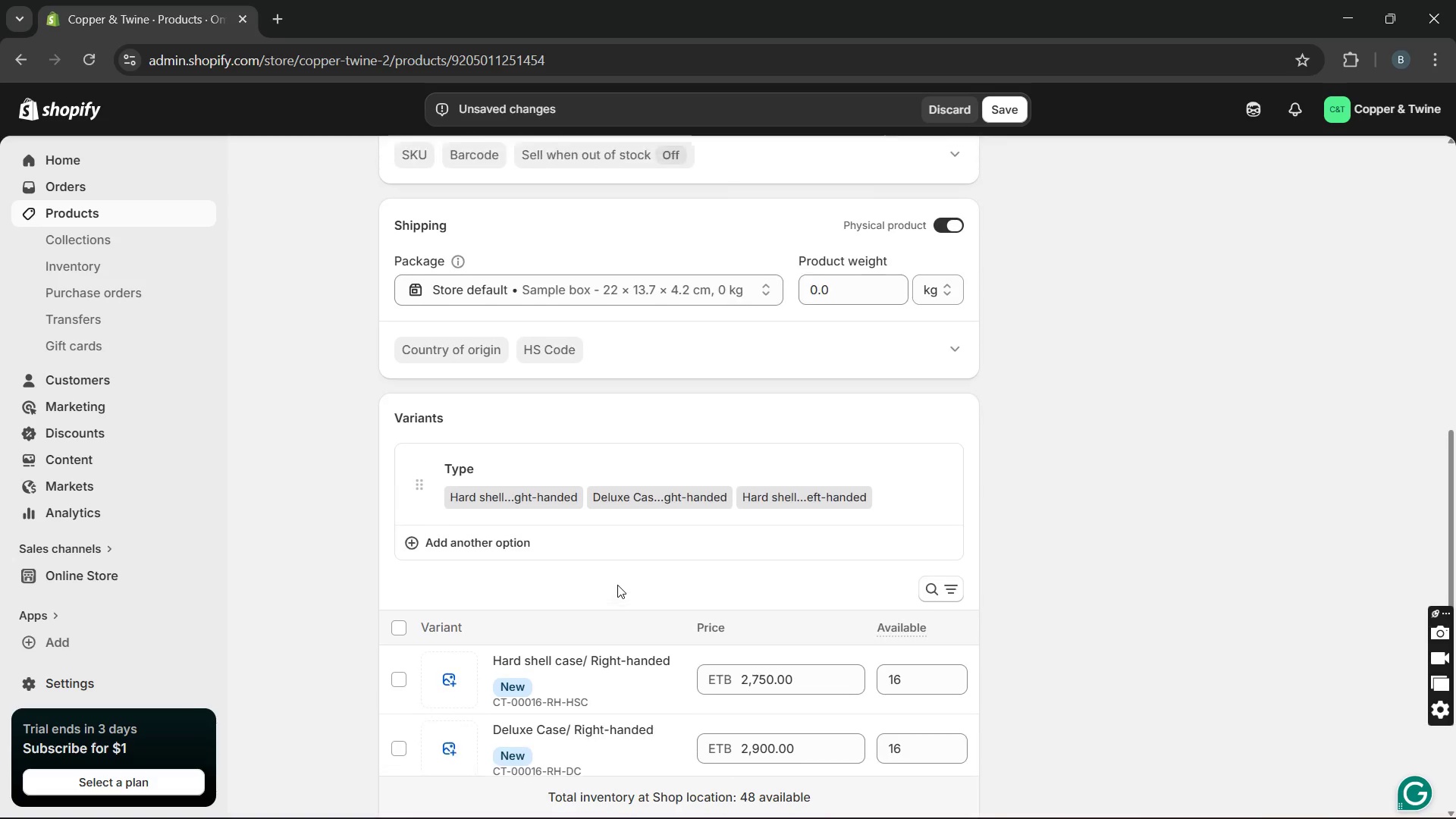 
left_click([538, 595])
 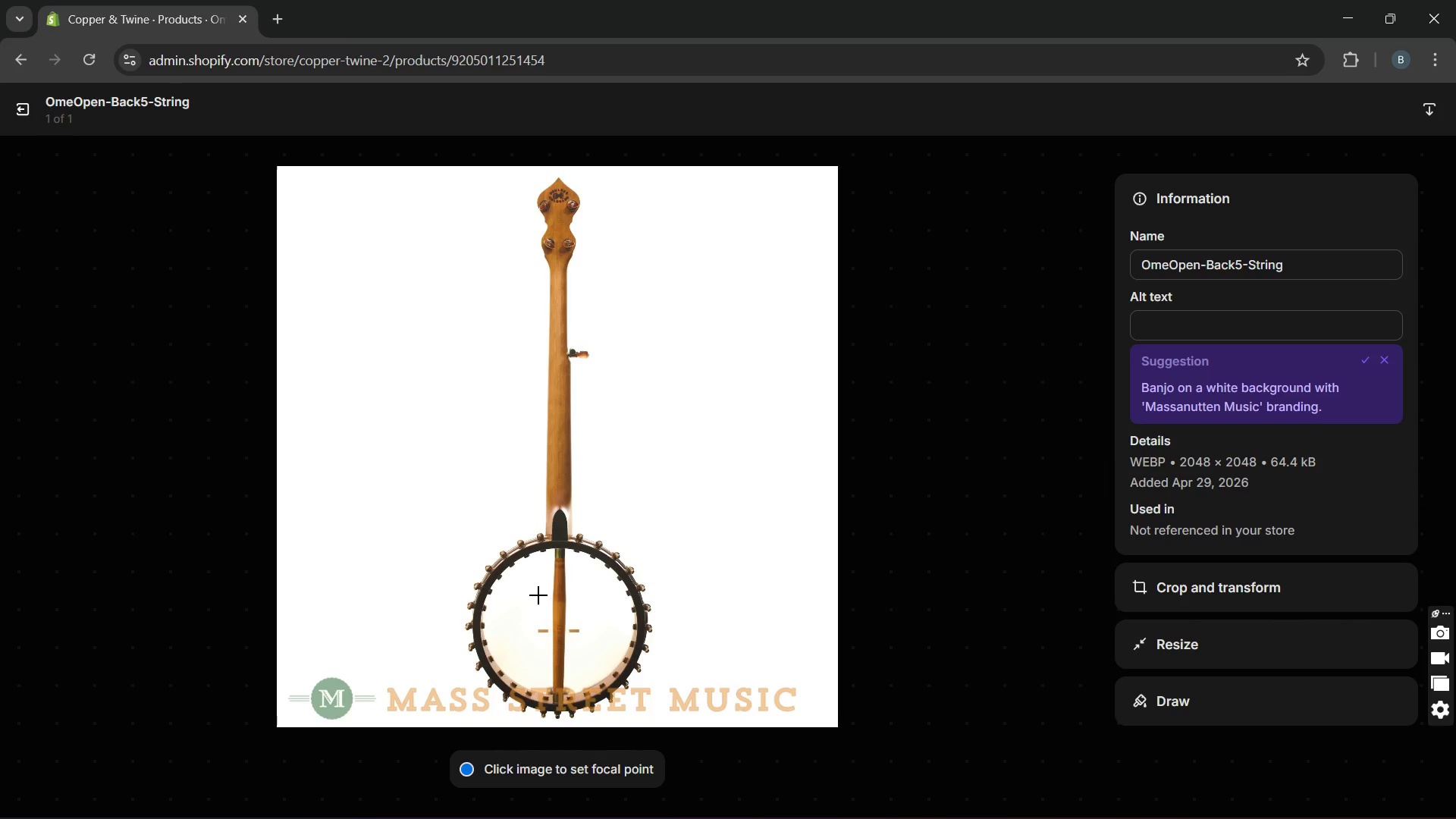 
wait(9.49)
 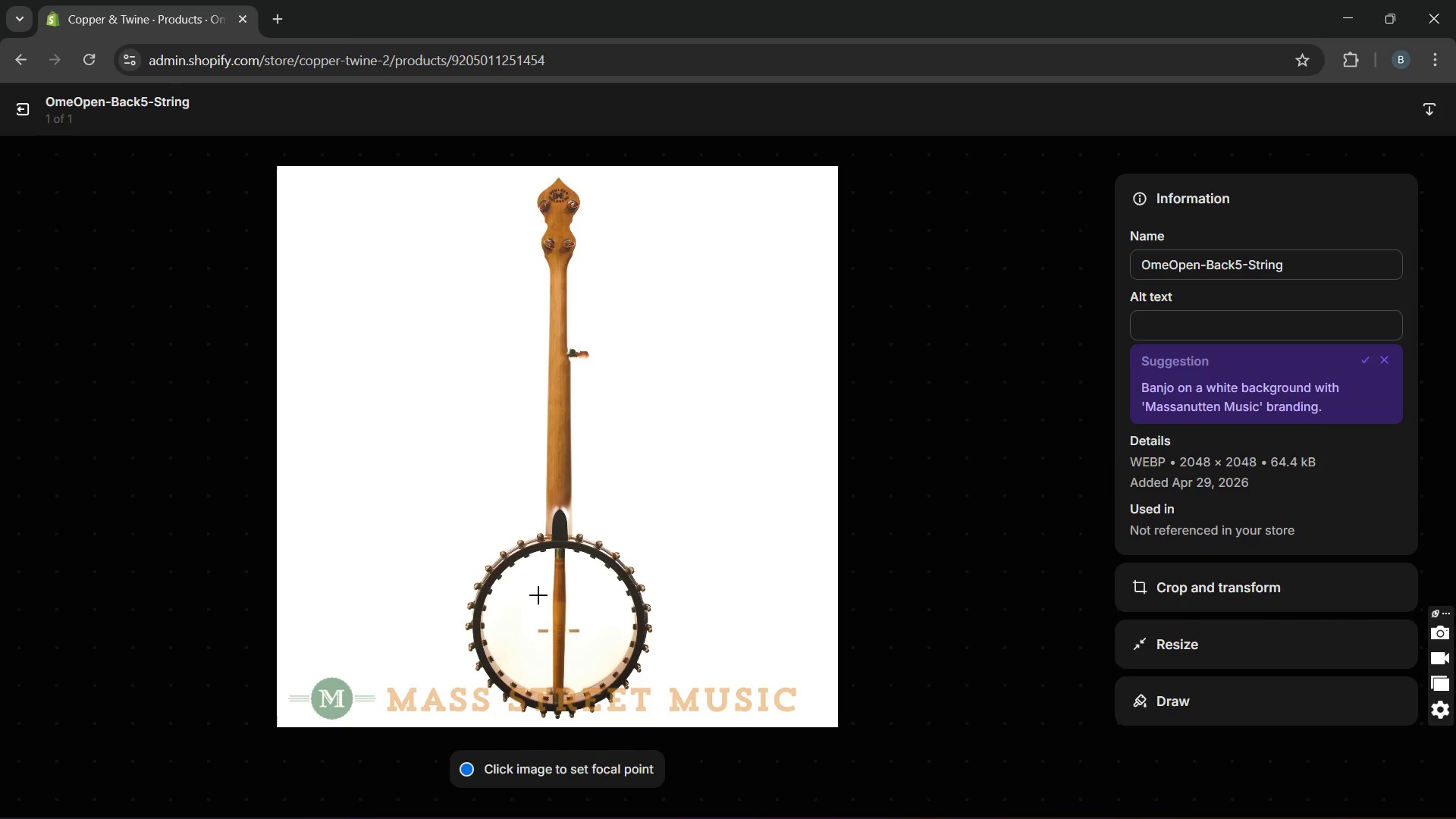 
left_click([1207, 331])
 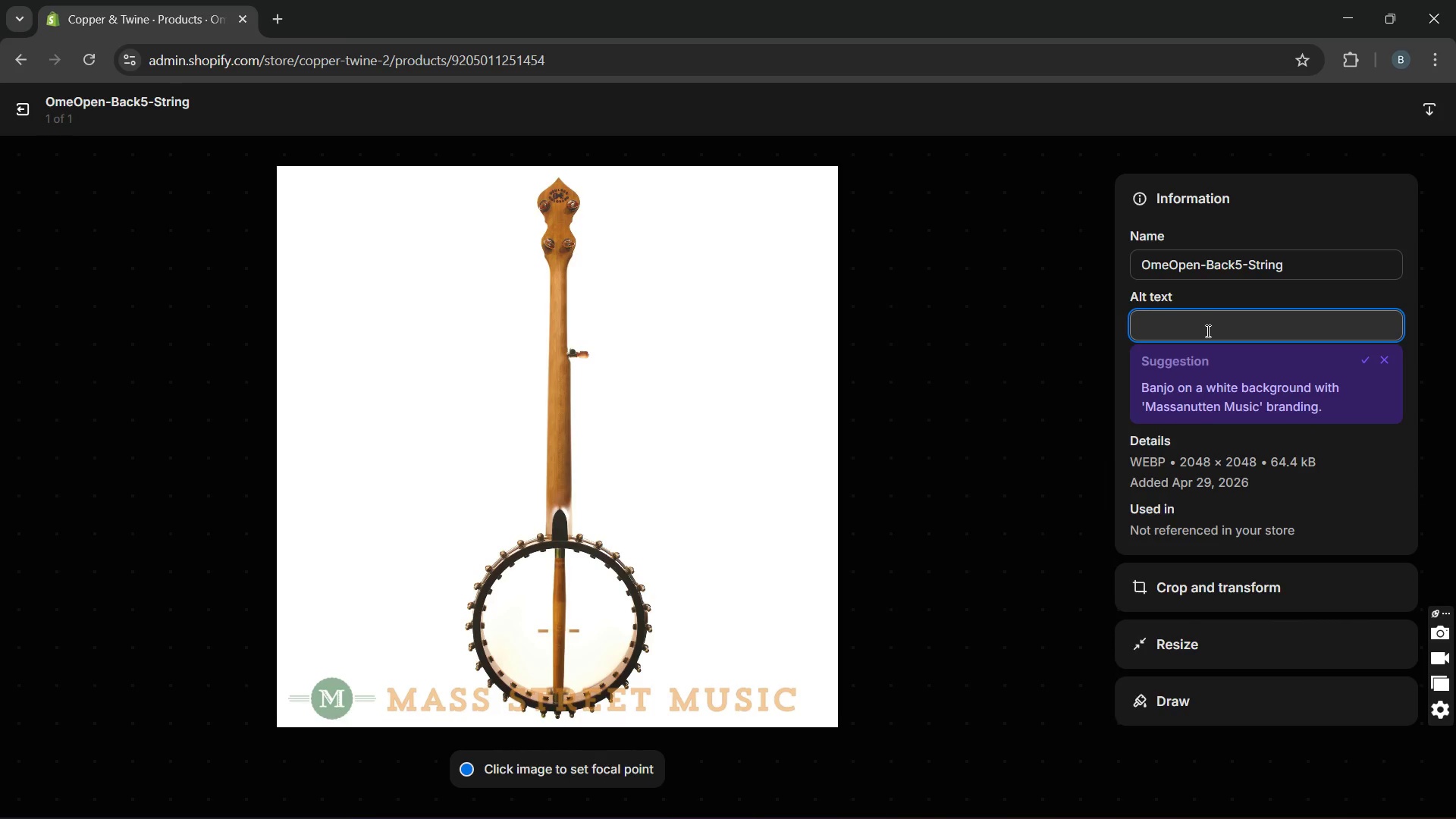 
type(2012 ome open )
 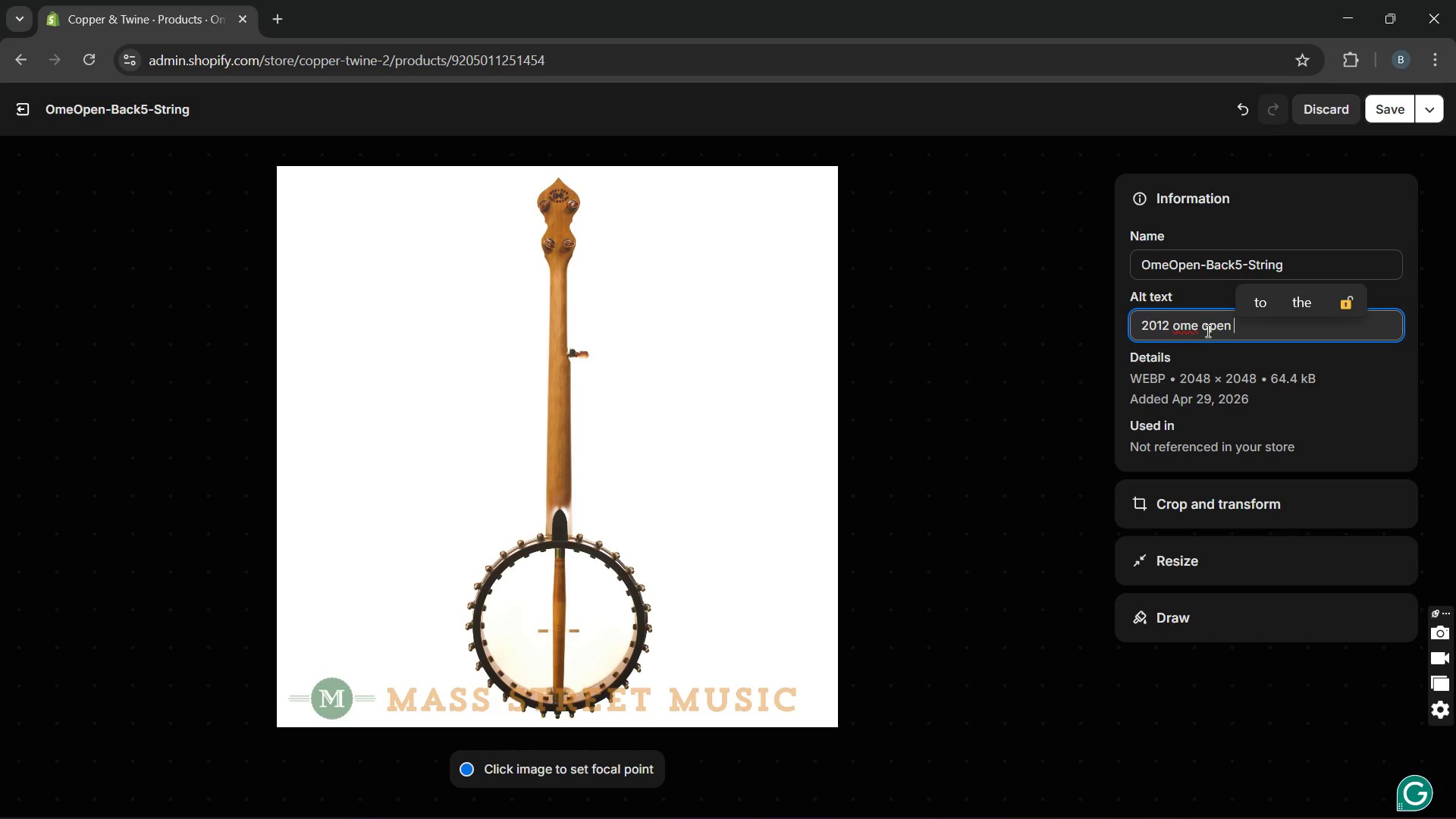 
key(Backspace)
type(-back 5 string )
 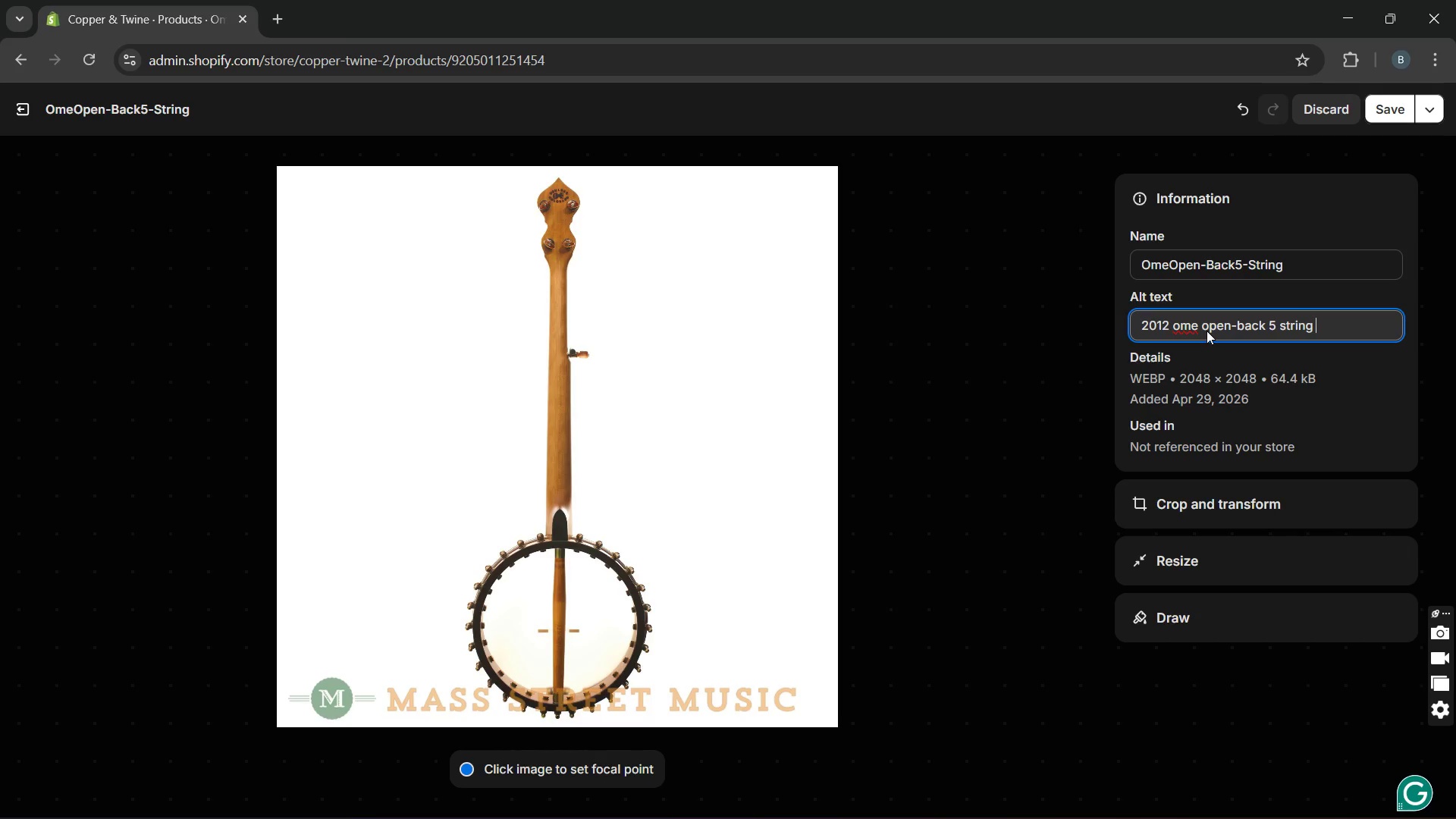 
type(banjo )
 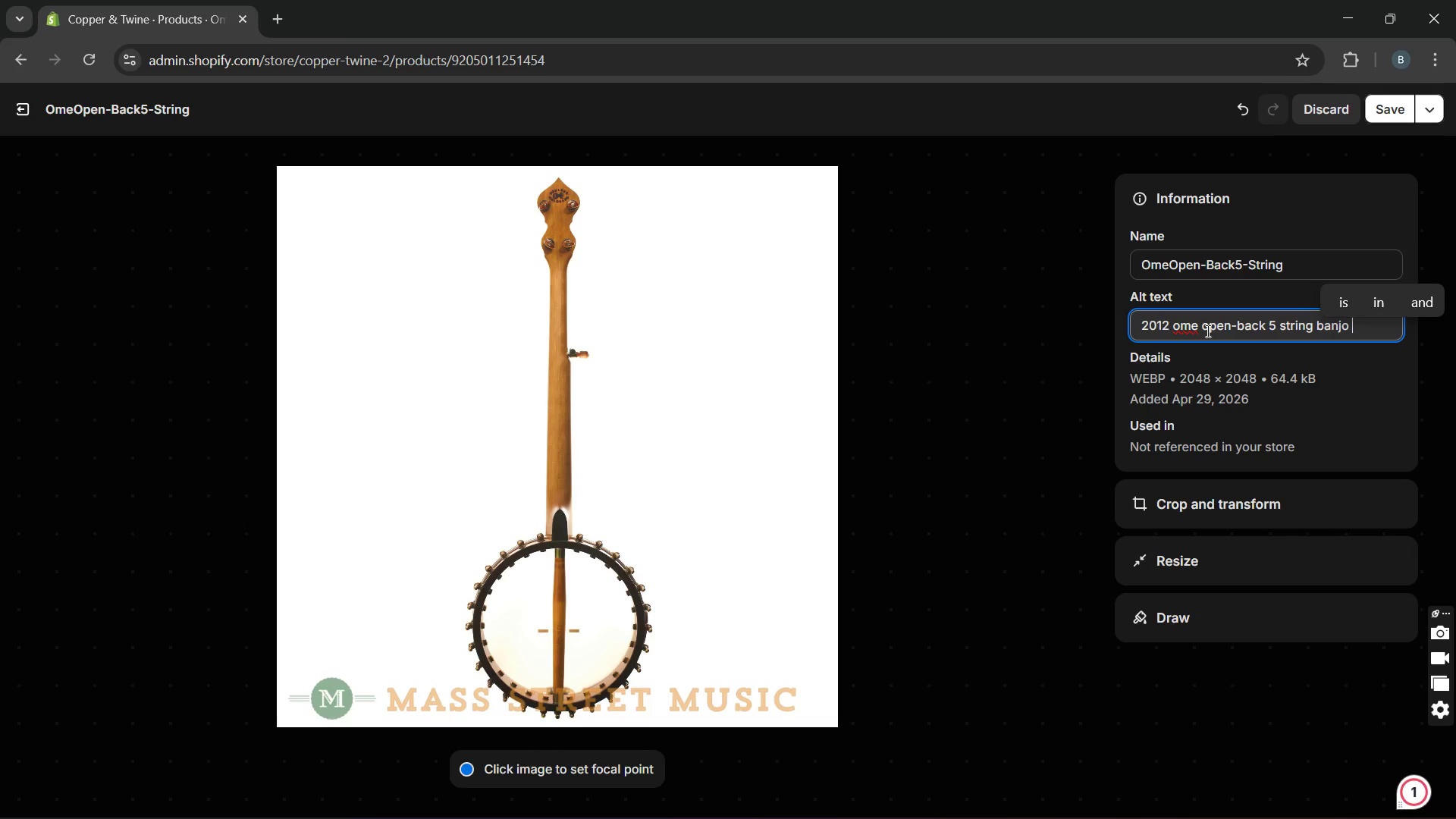 
wait(7.2)
 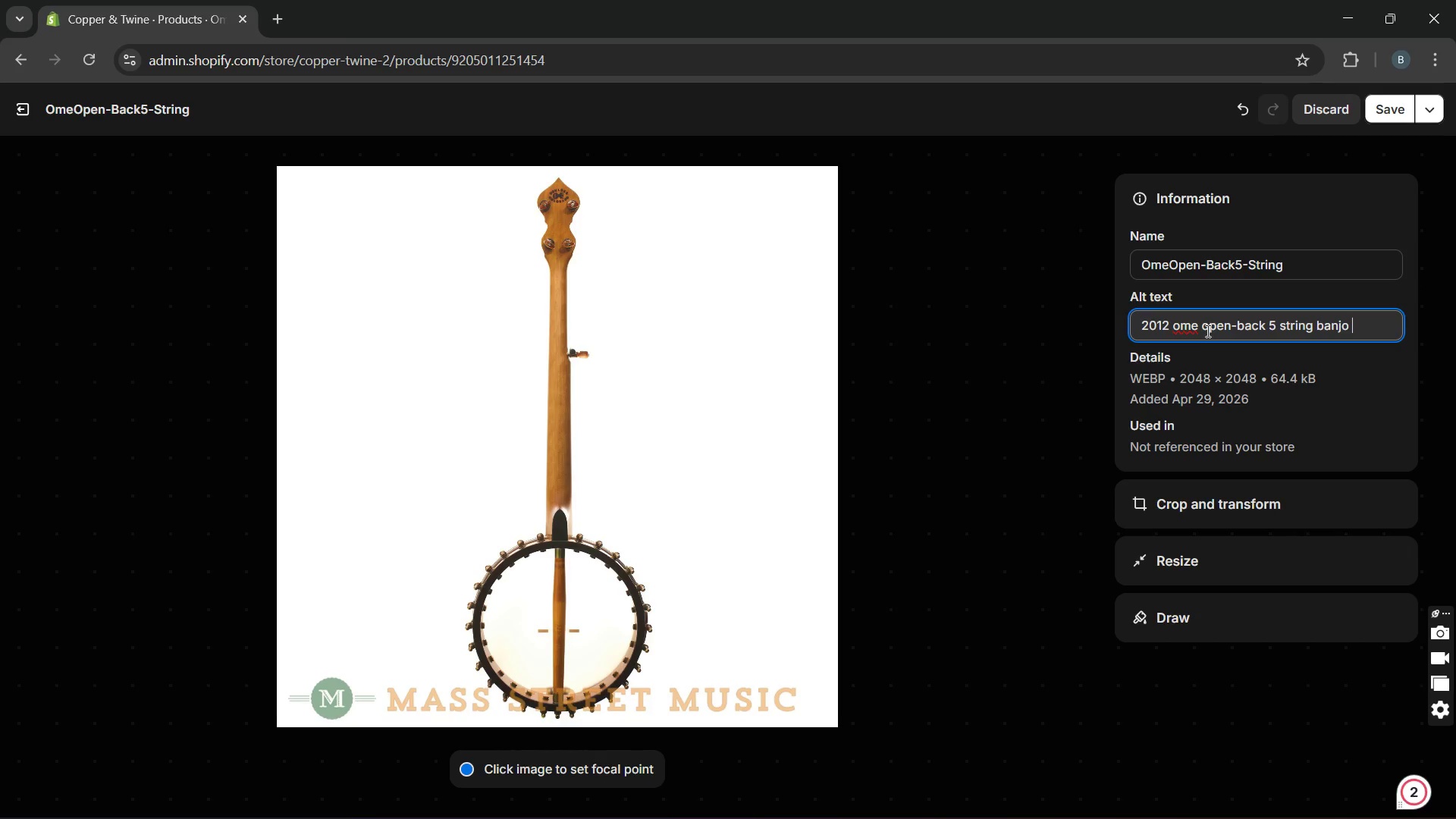 
left_click([1401, 114])
 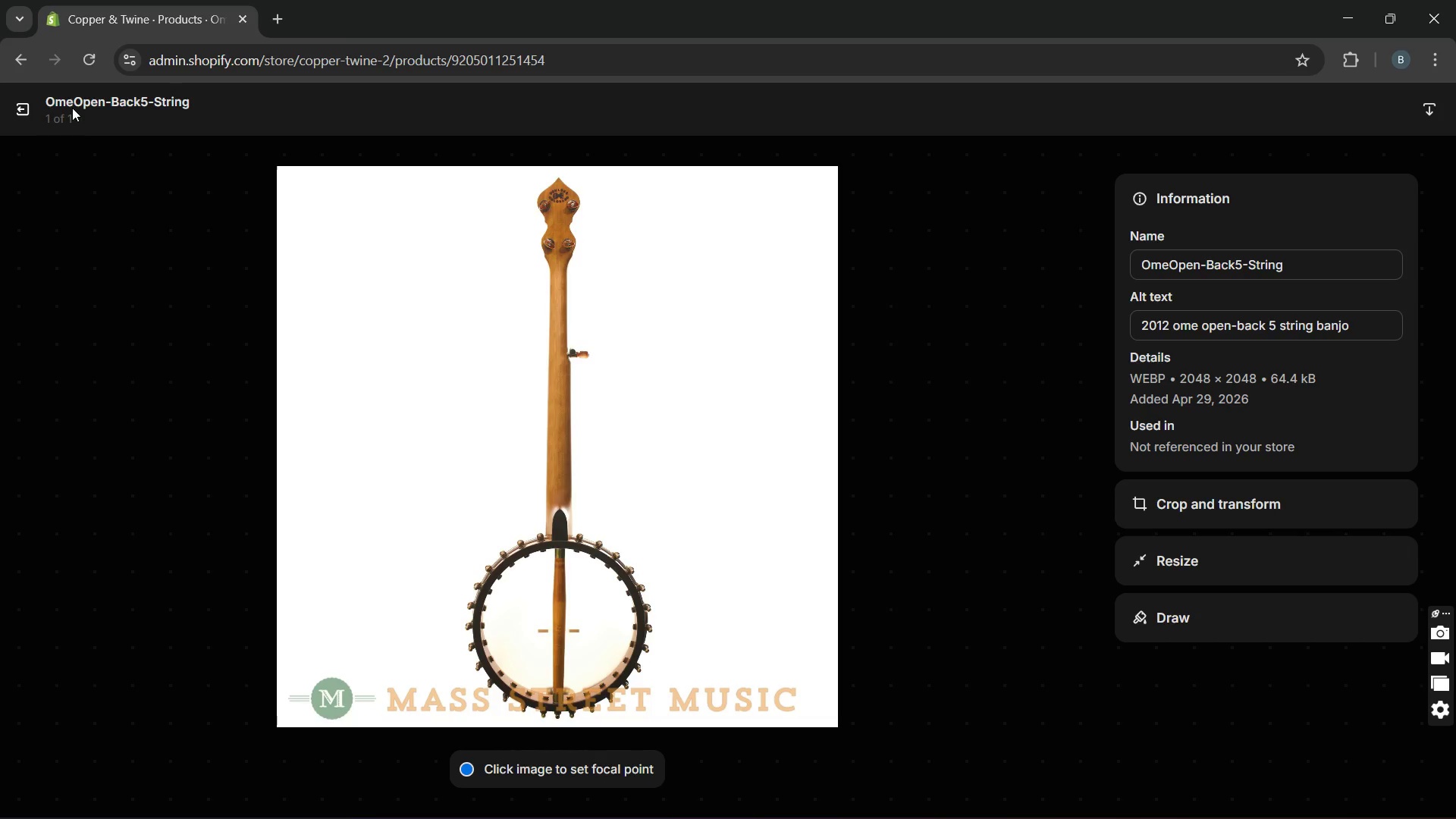 
left_click([32, 113])
 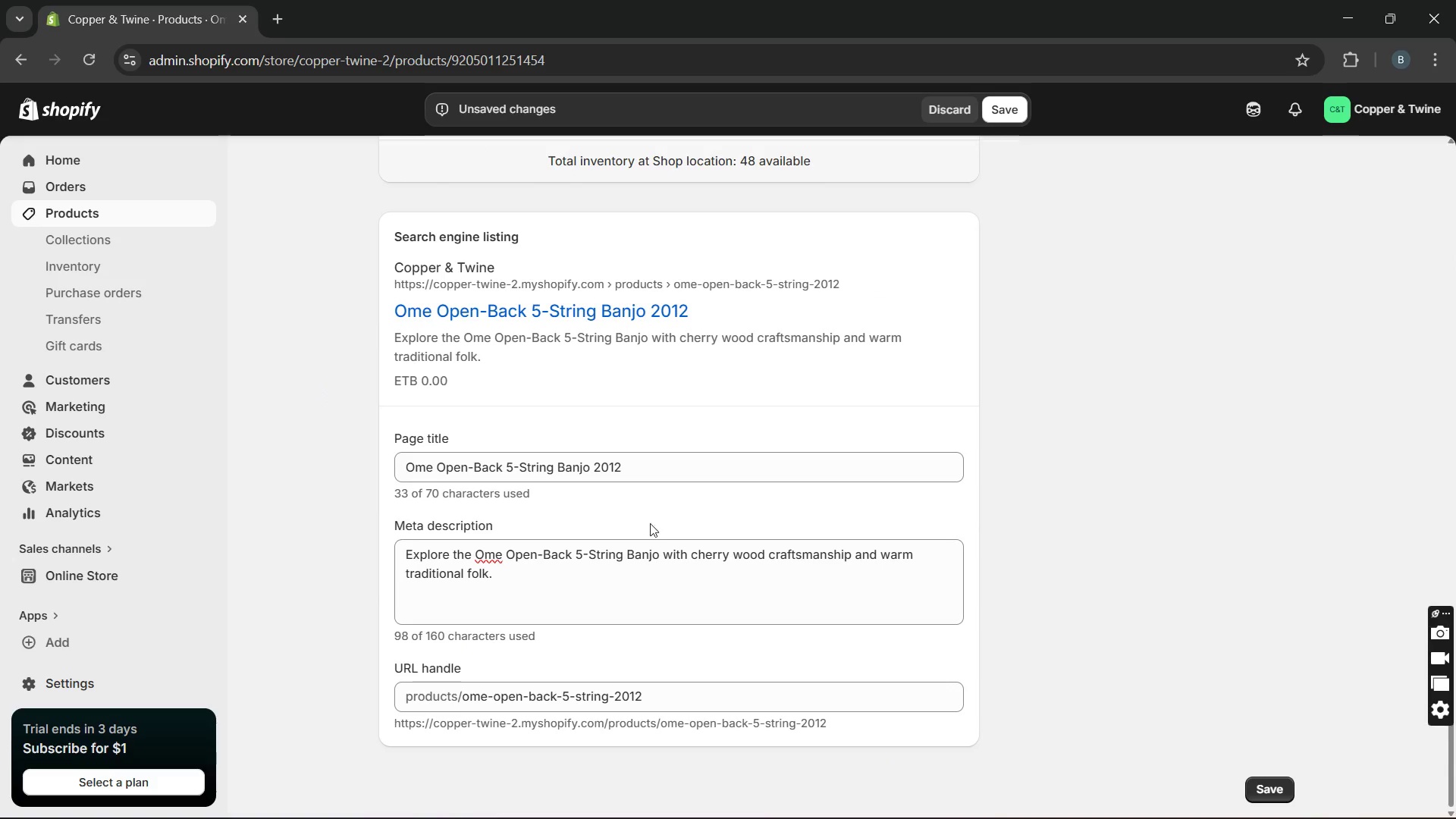 
wait(6.61)
 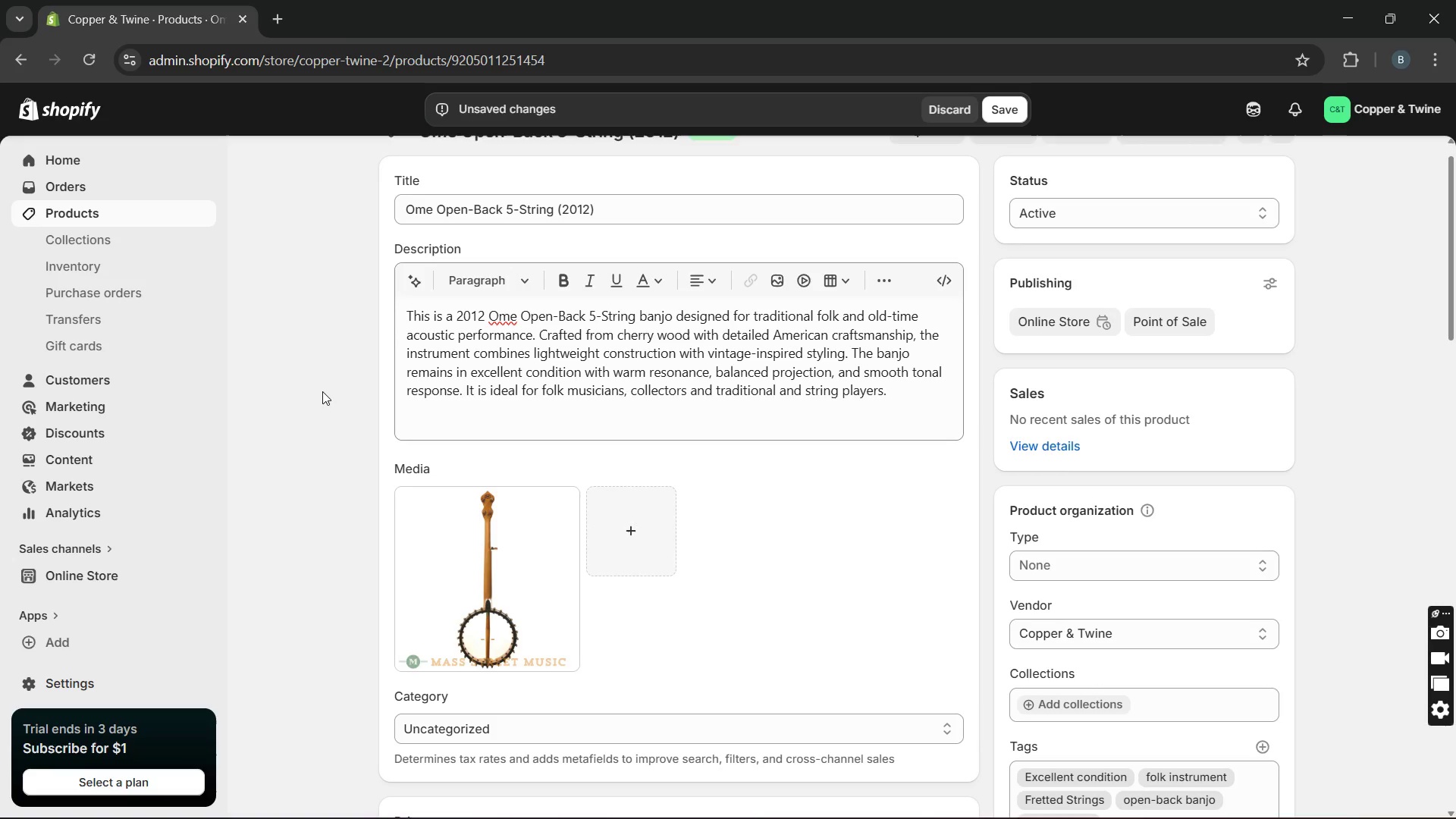 
left_click([1018, 117])
 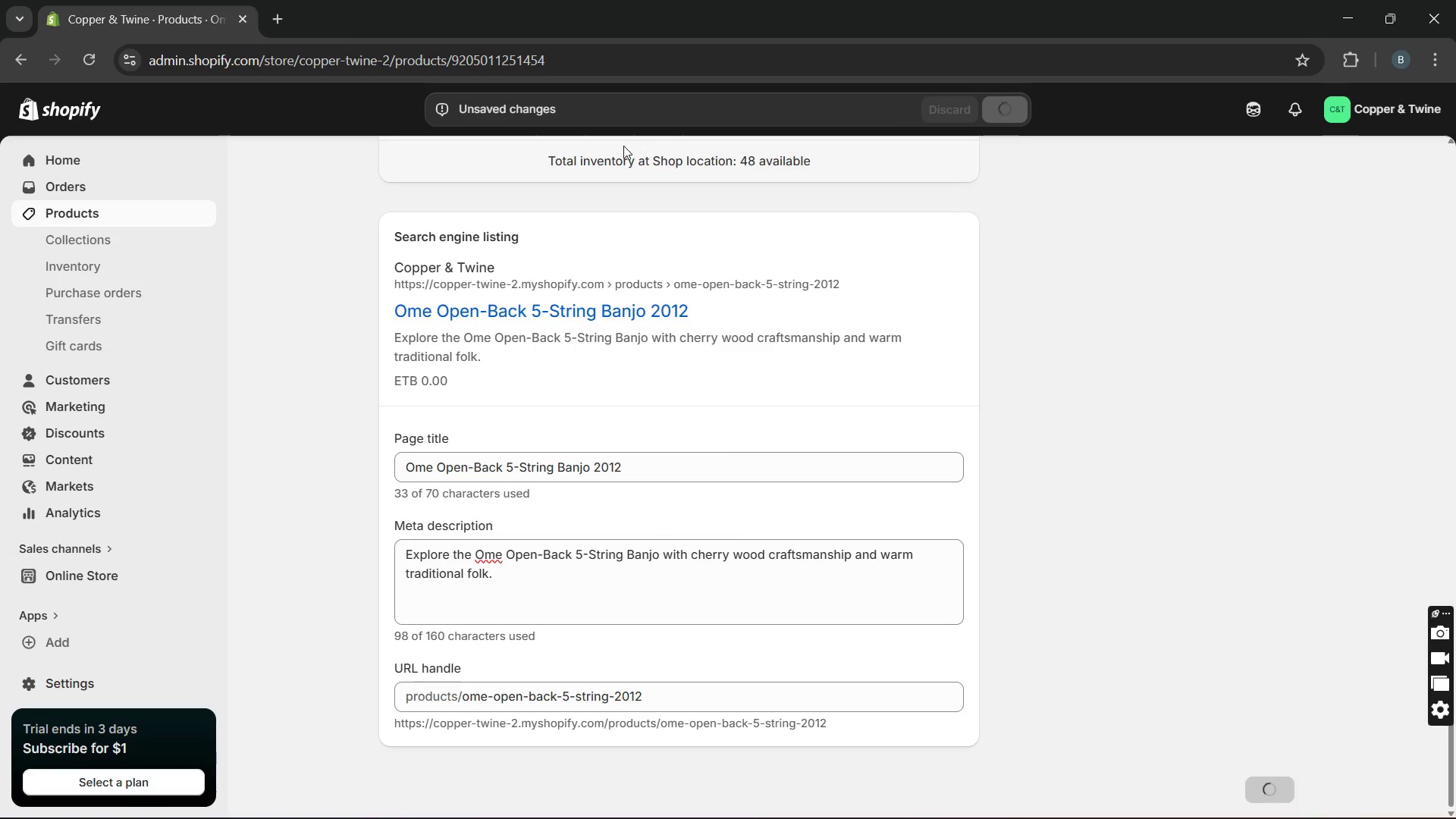 
wait(9.16)
 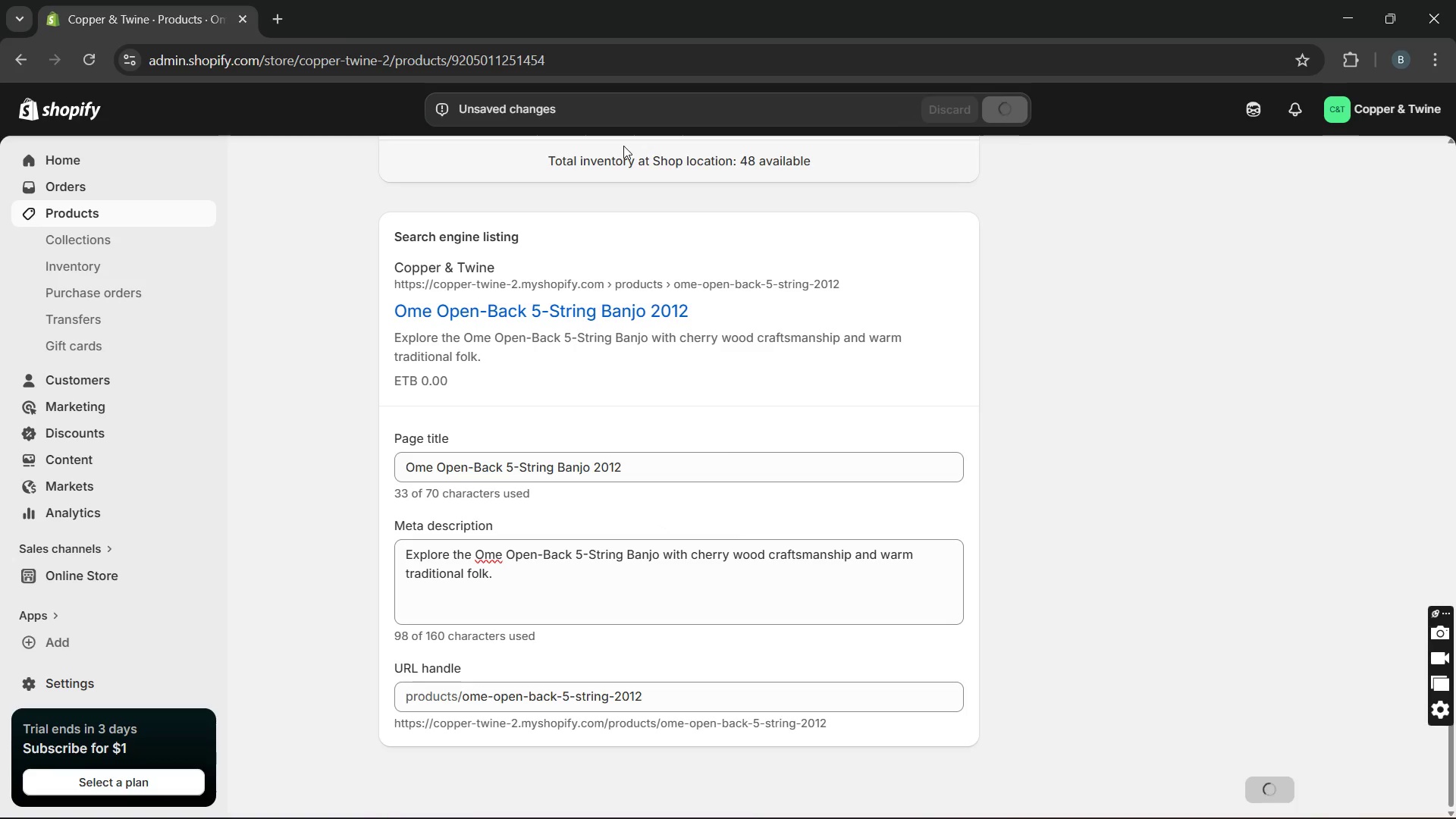 
left_click([183, 209])
 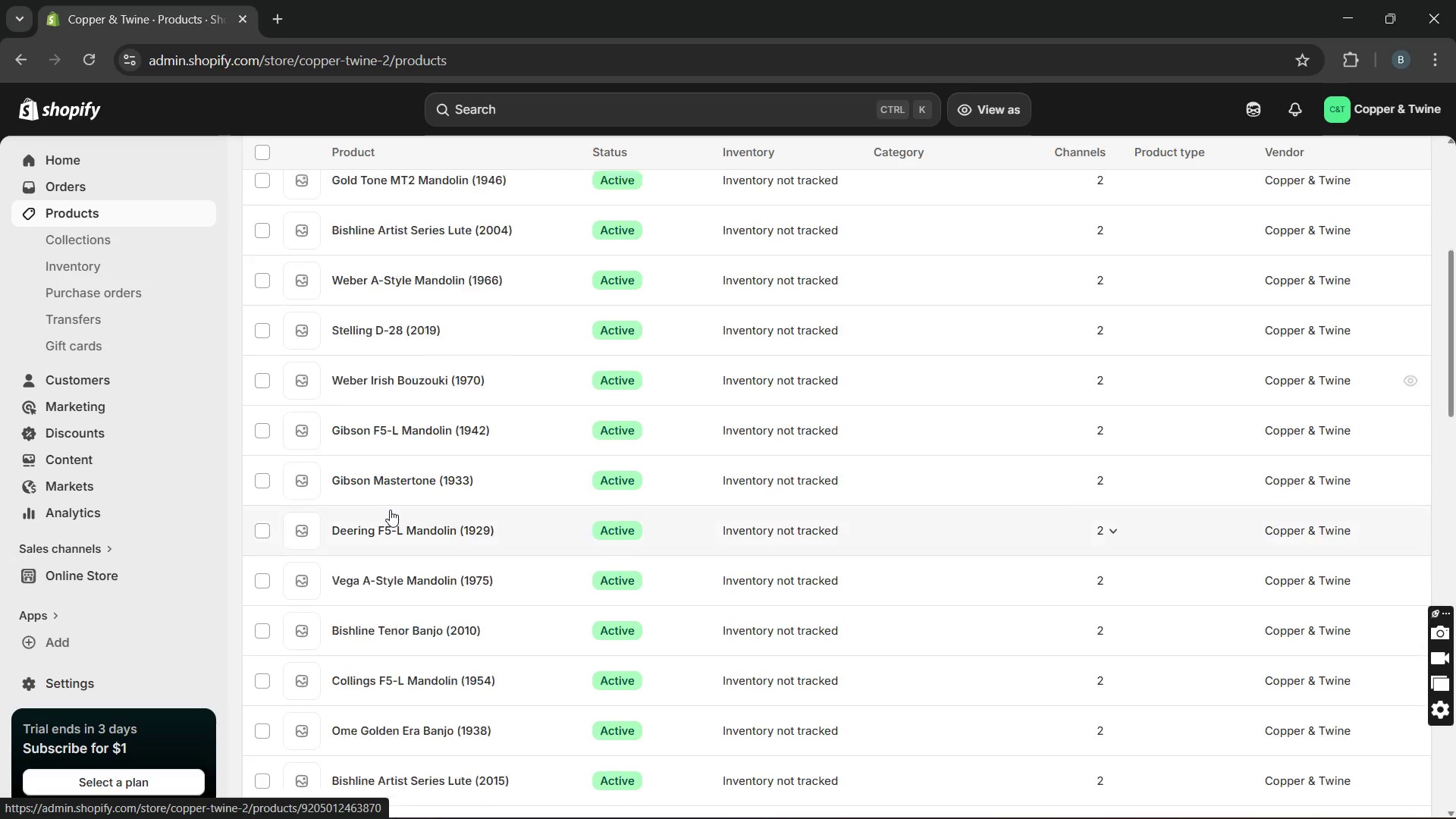 
wait(9.55)
 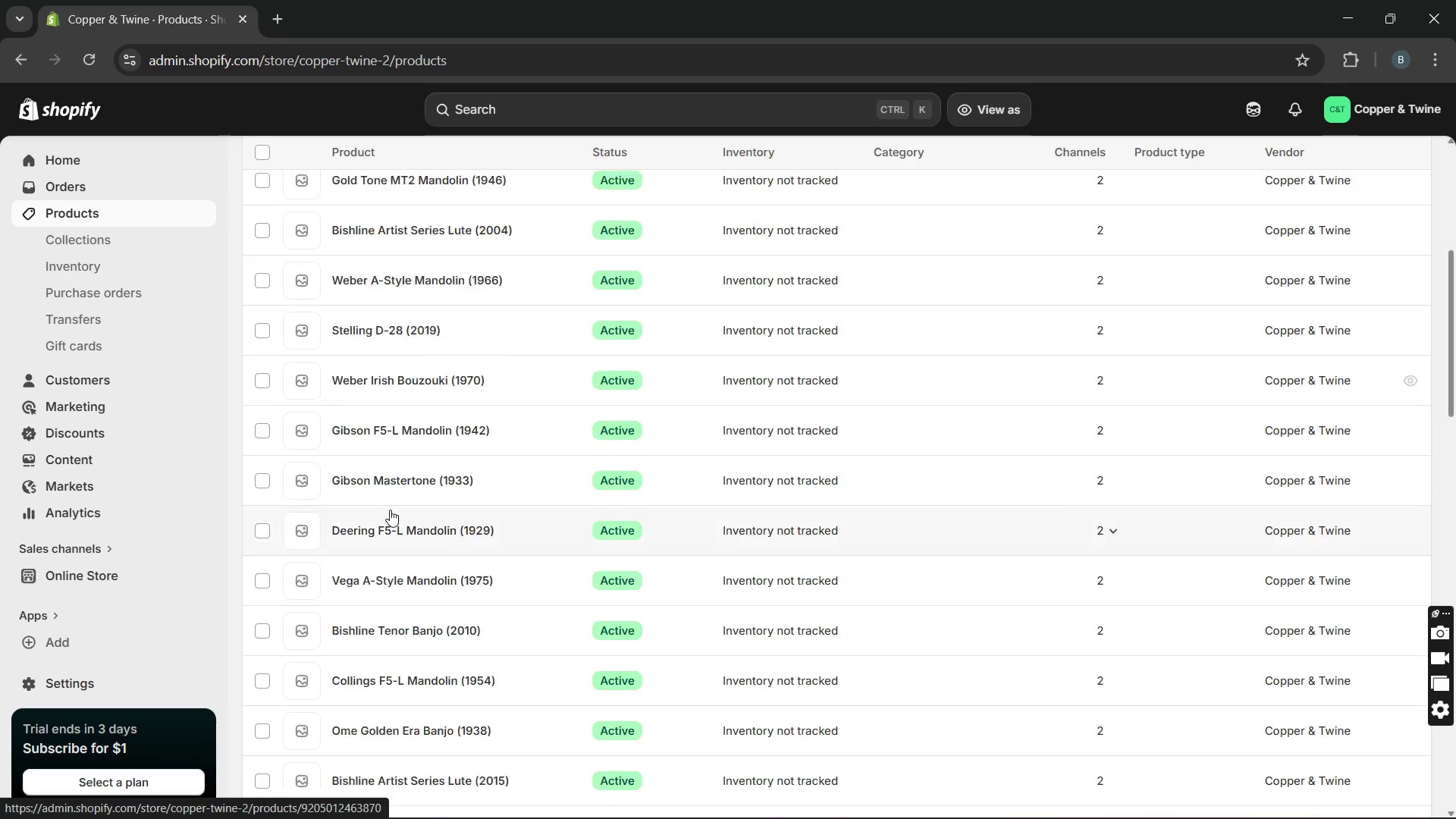 
left_click([371, 497])
 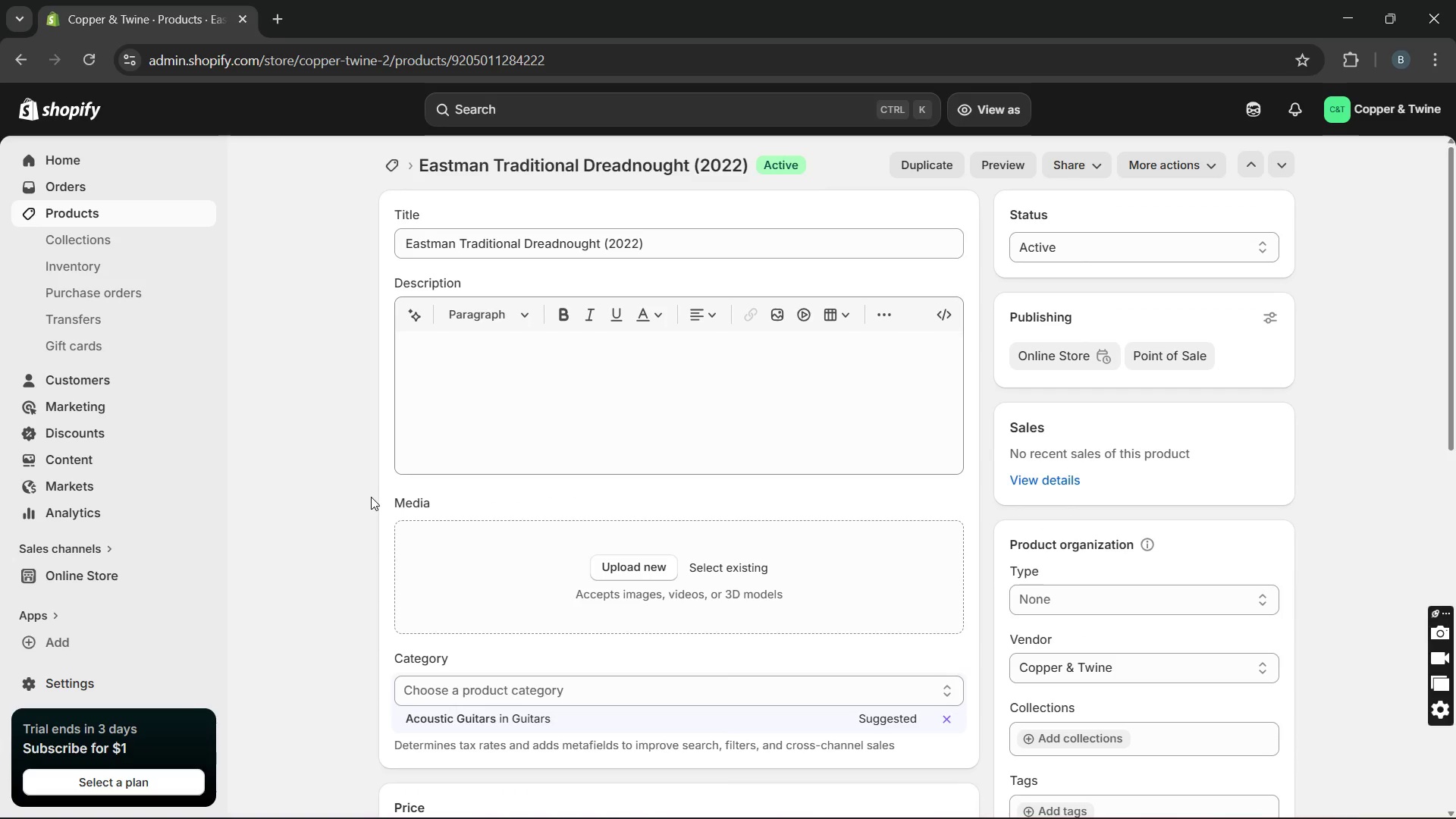 
wait(5.41)
 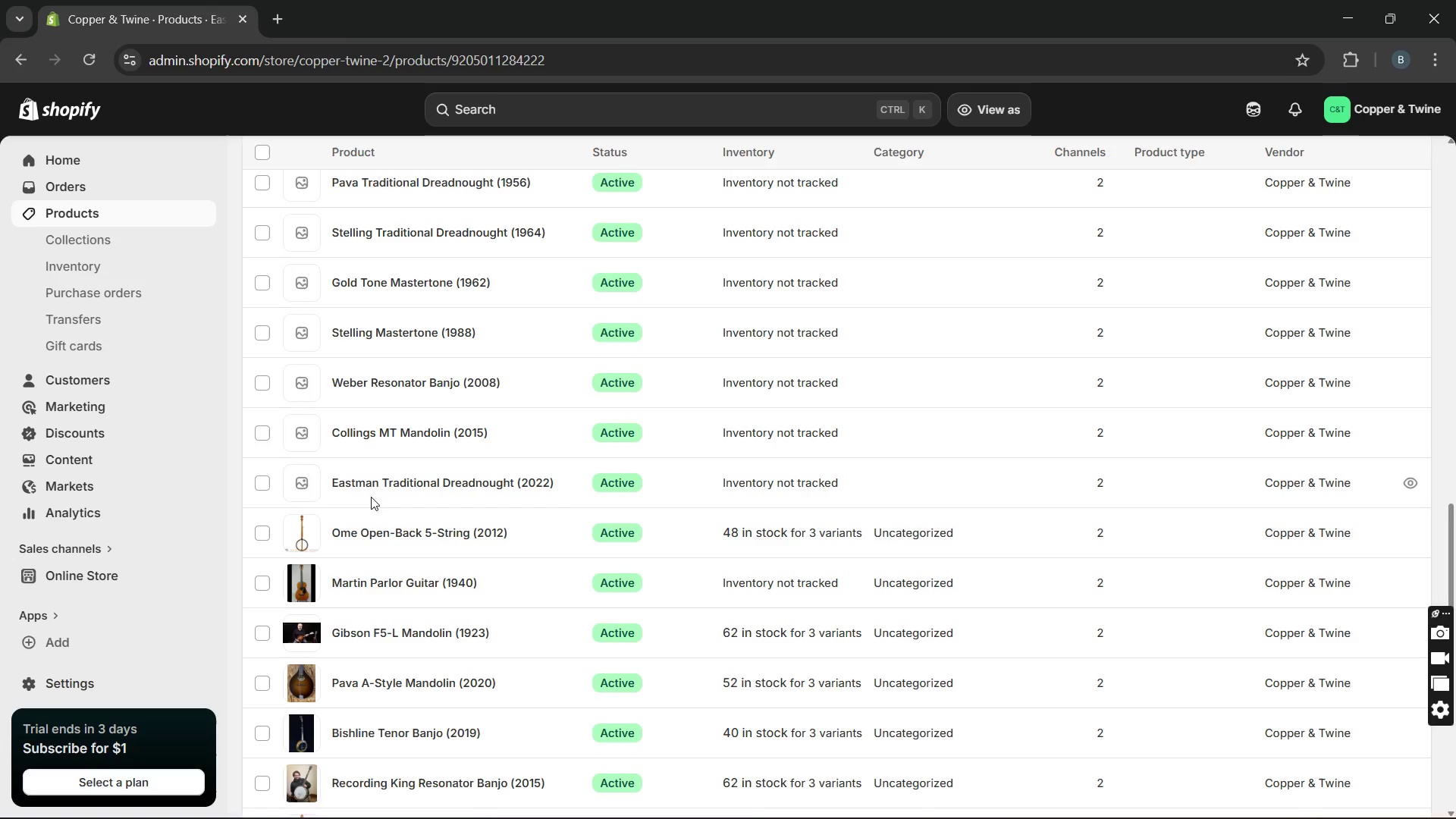 
left_click([453, 410])
 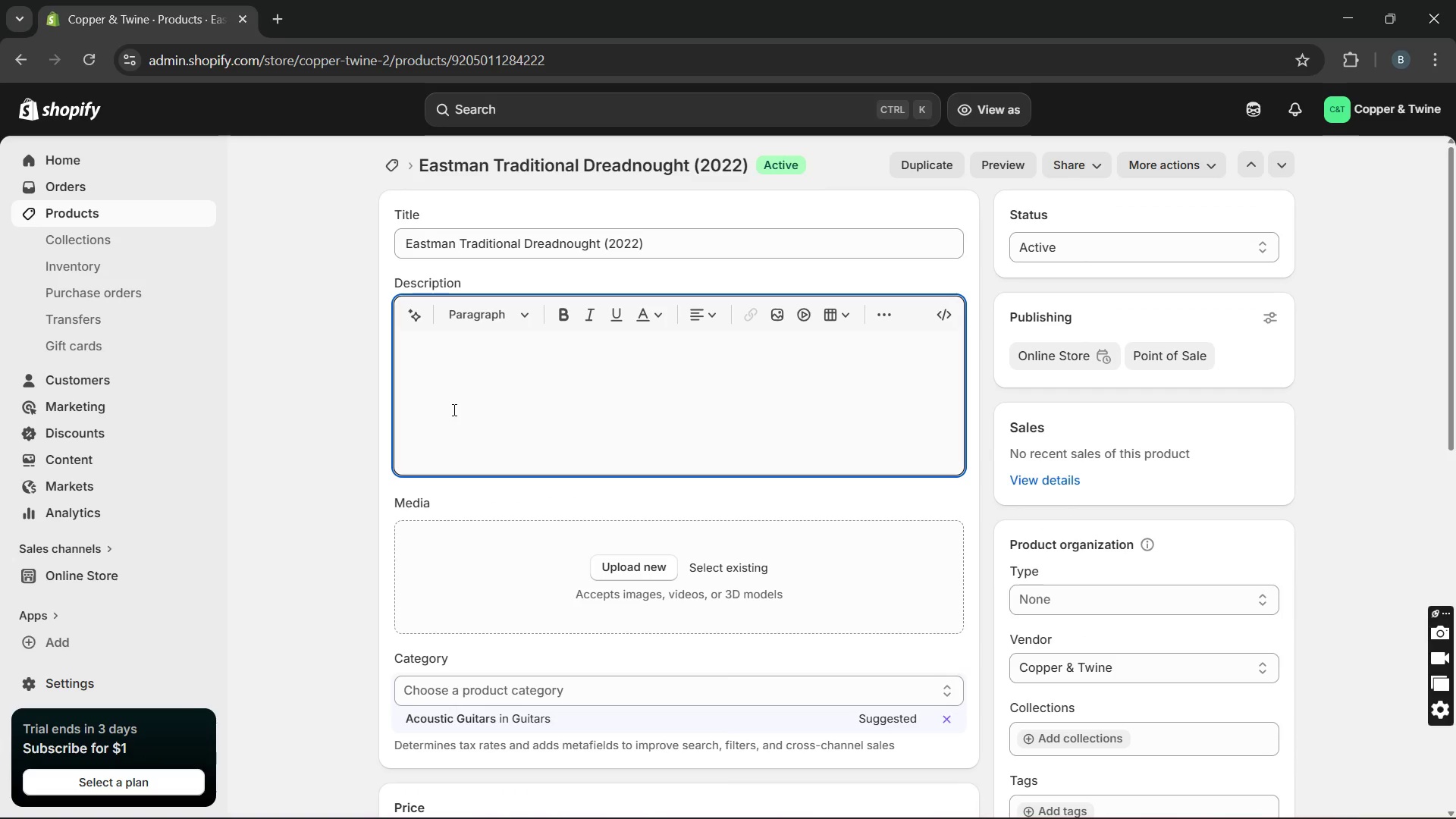 
type(This is a modeern 2022 )
 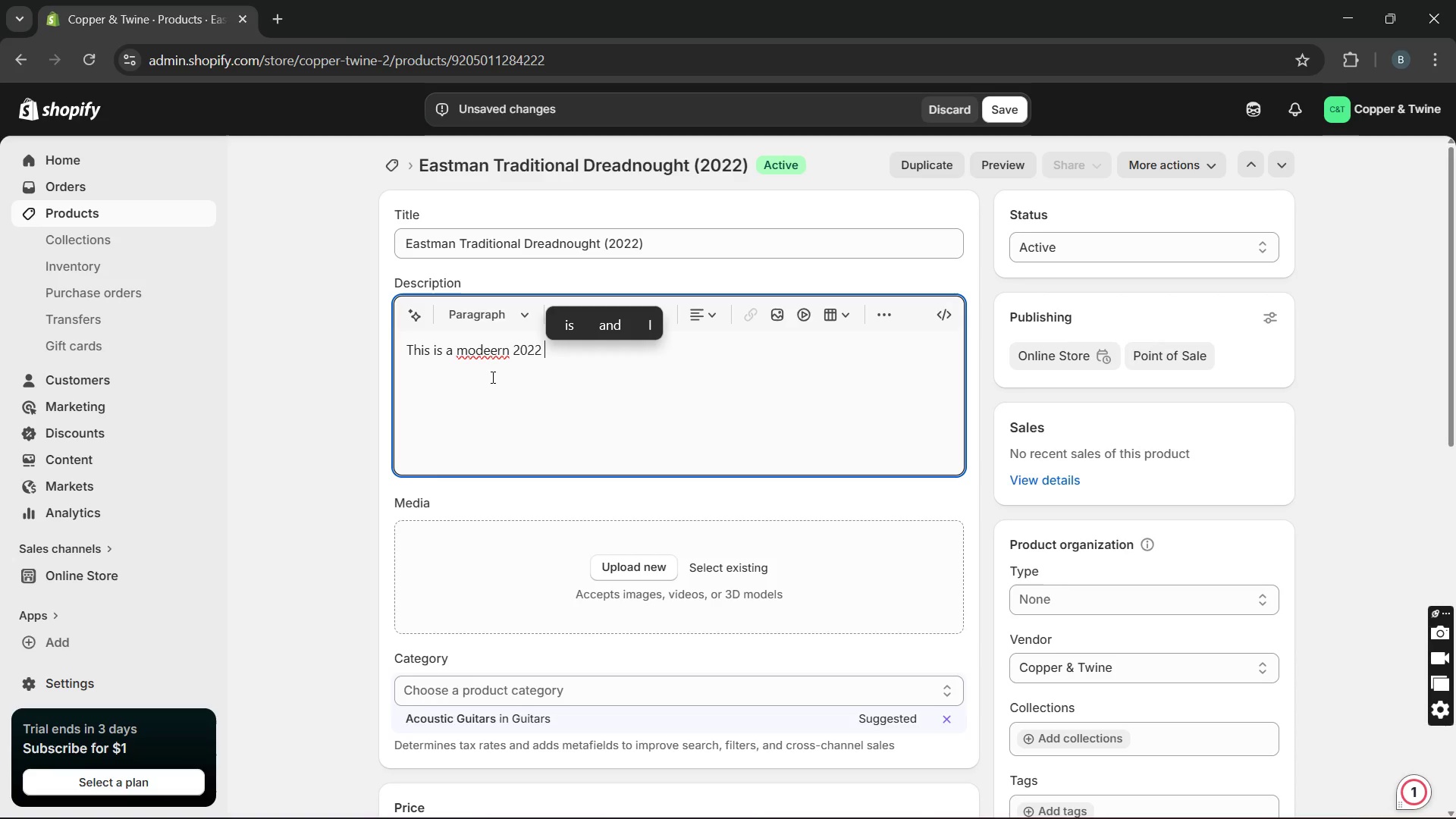 
left_click([492, 363])
 